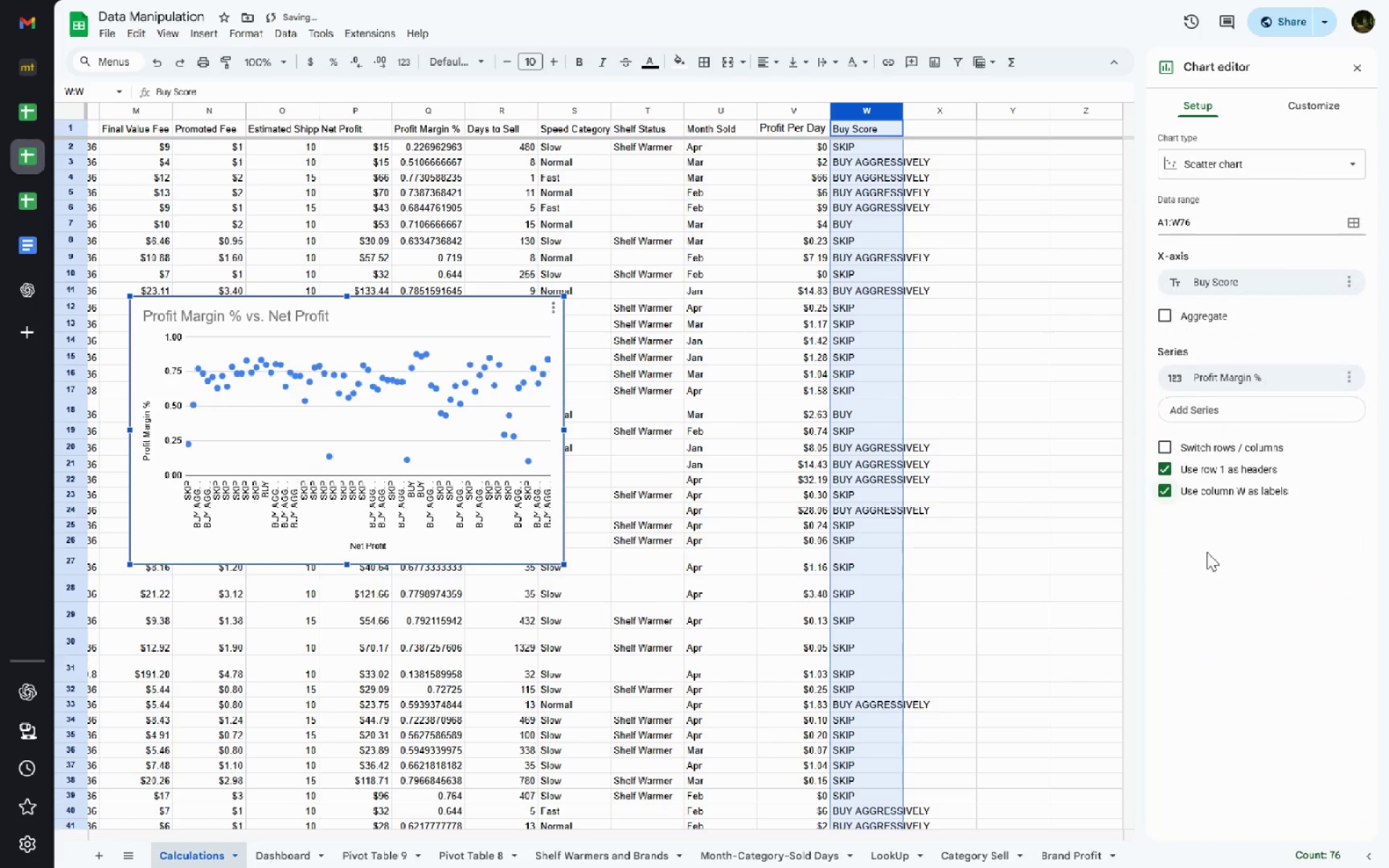 
left_click([1351, 278])
 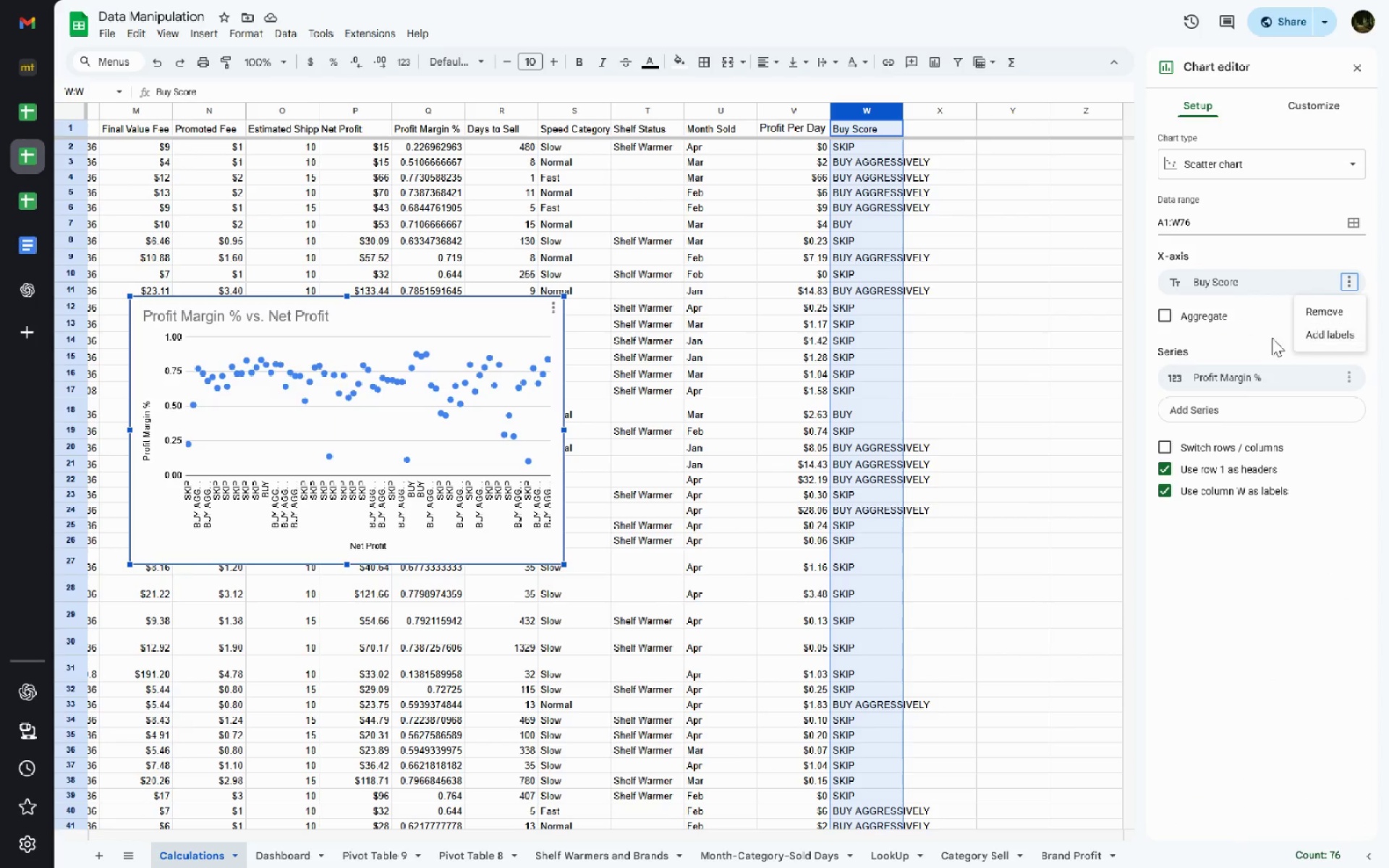 
left_click([1318, 337])
 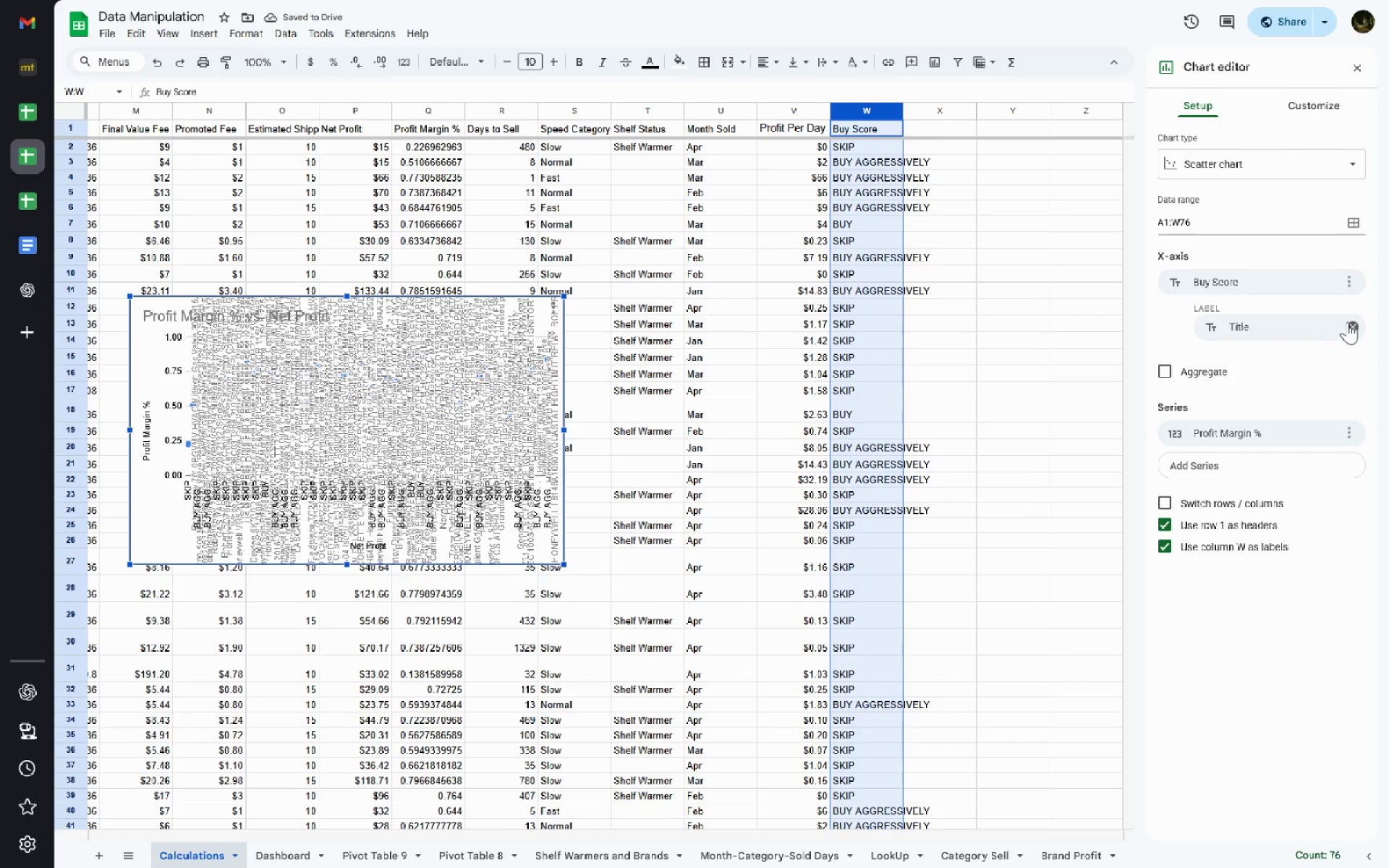 
left_click([1347, 322])
 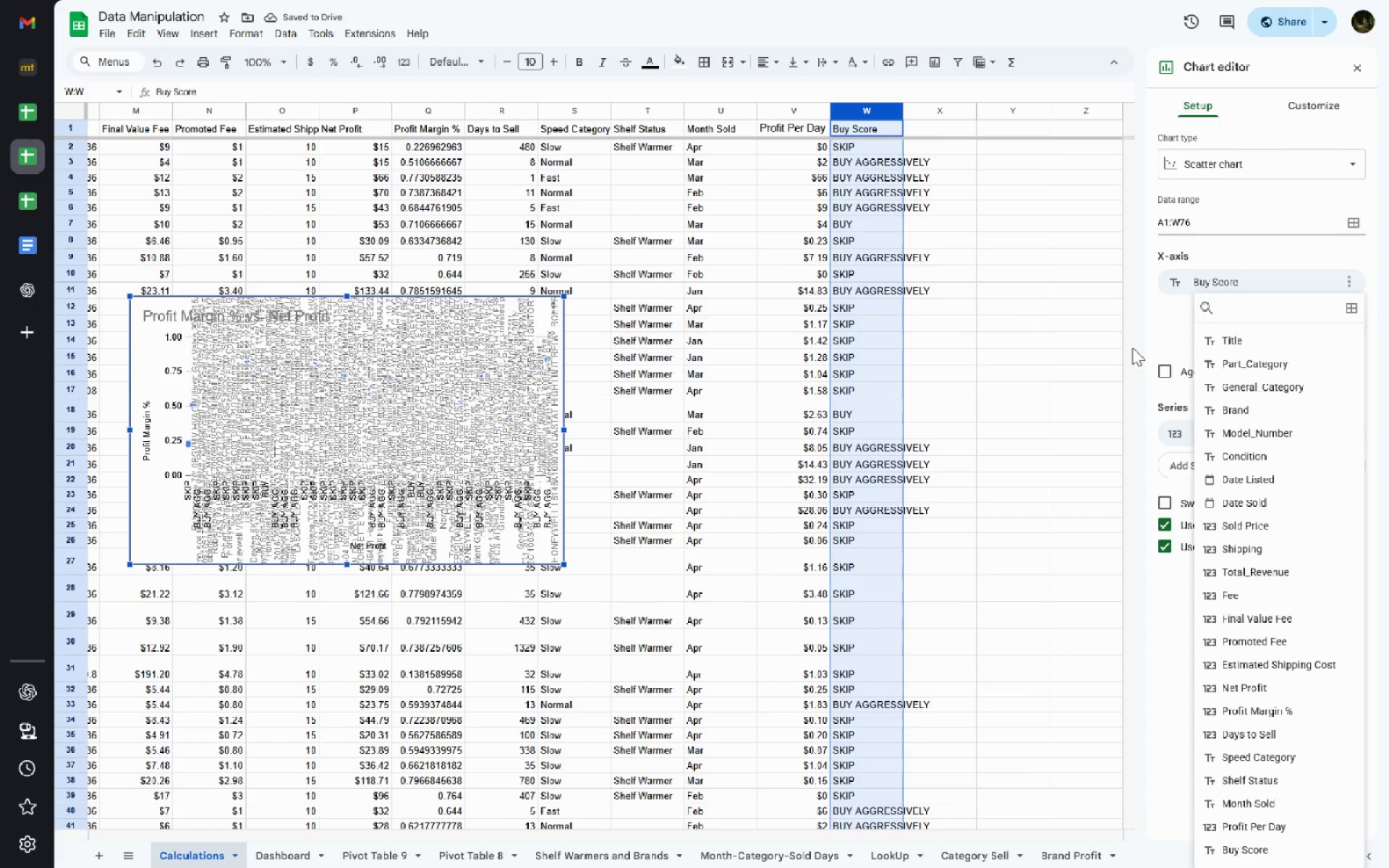 
left_click([1132, 347])
 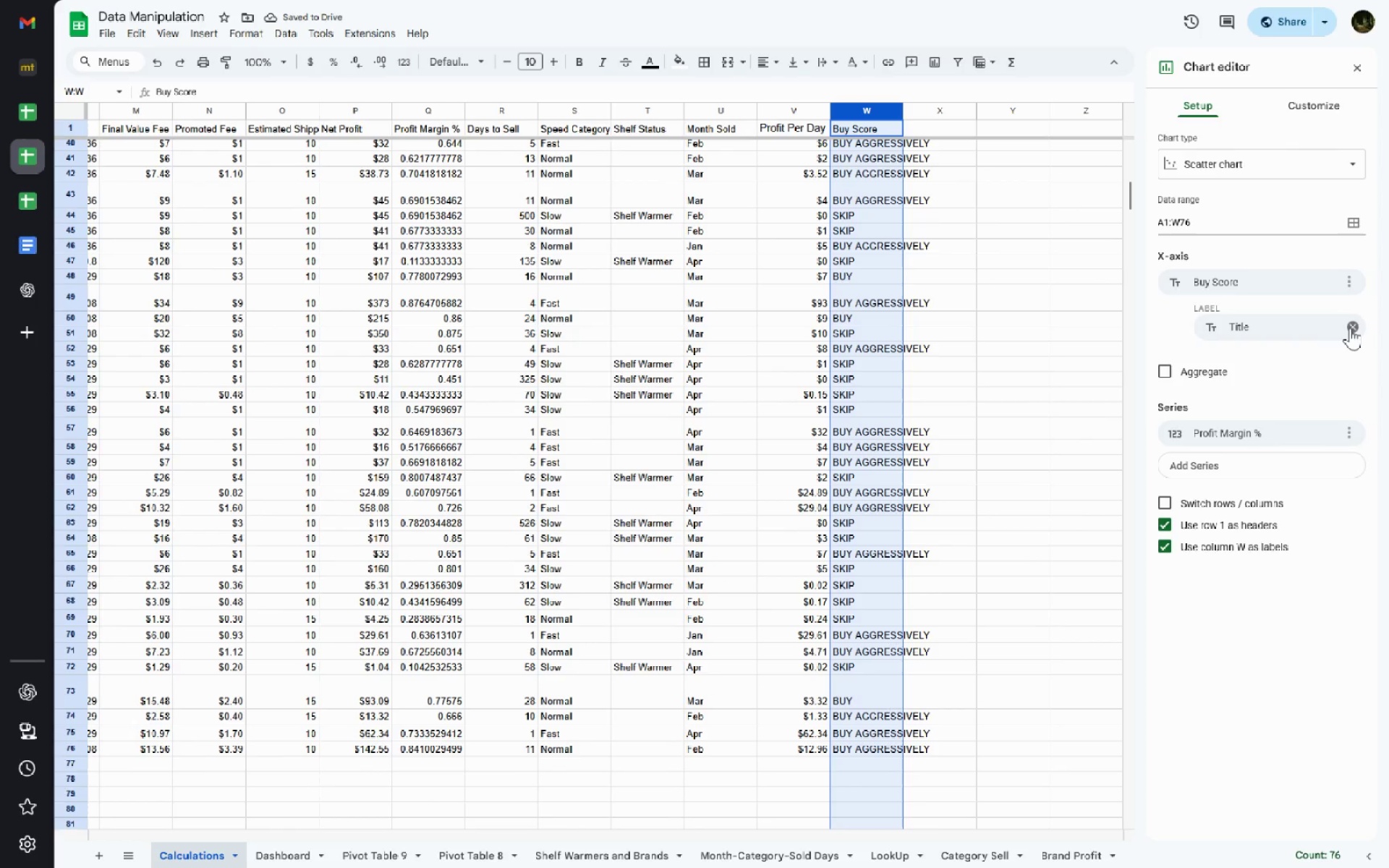 
left_click([1349, 328])
 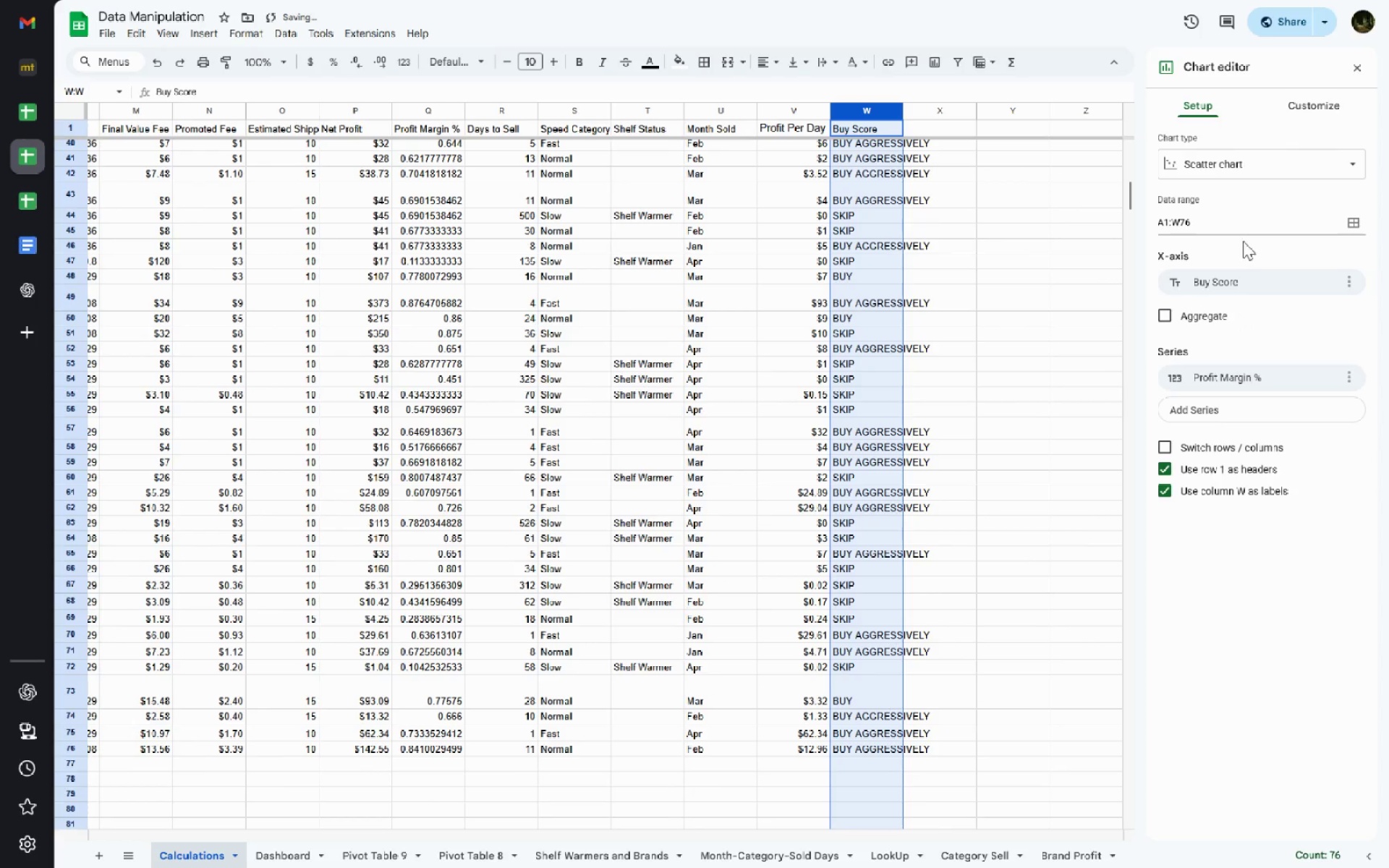 
left_click([1256, 213])
 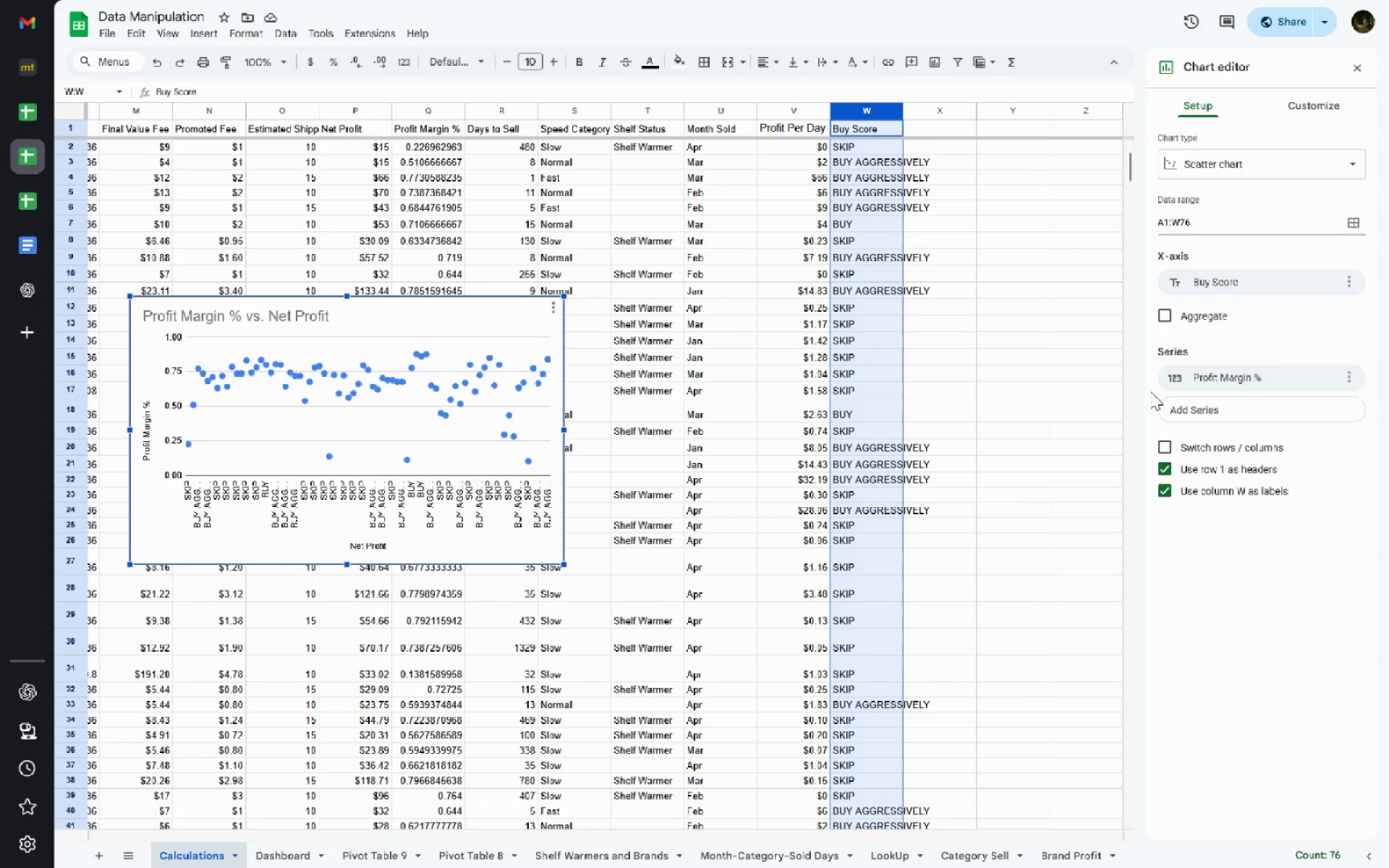 
wait(6.8)
 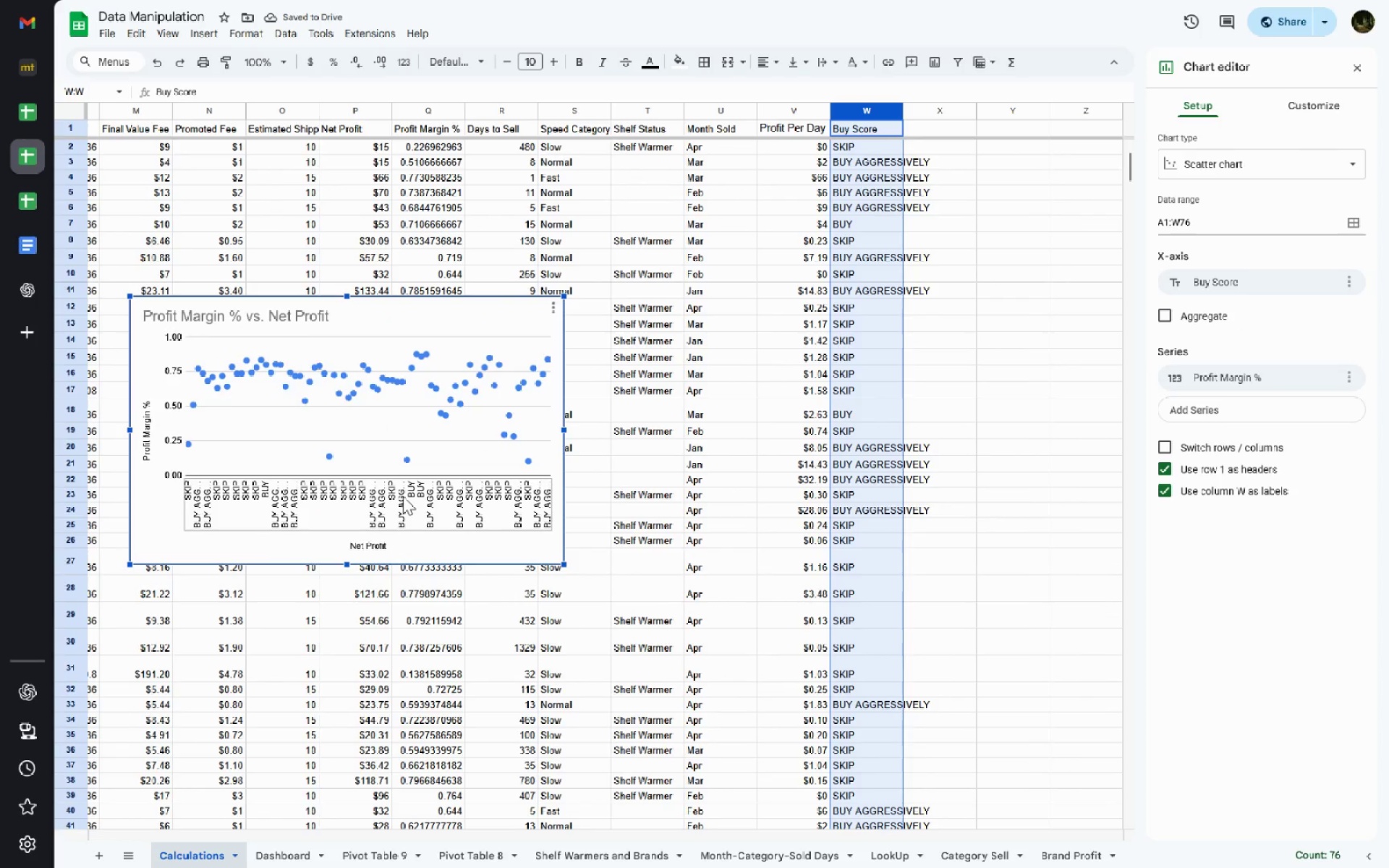 
key(Delete)
 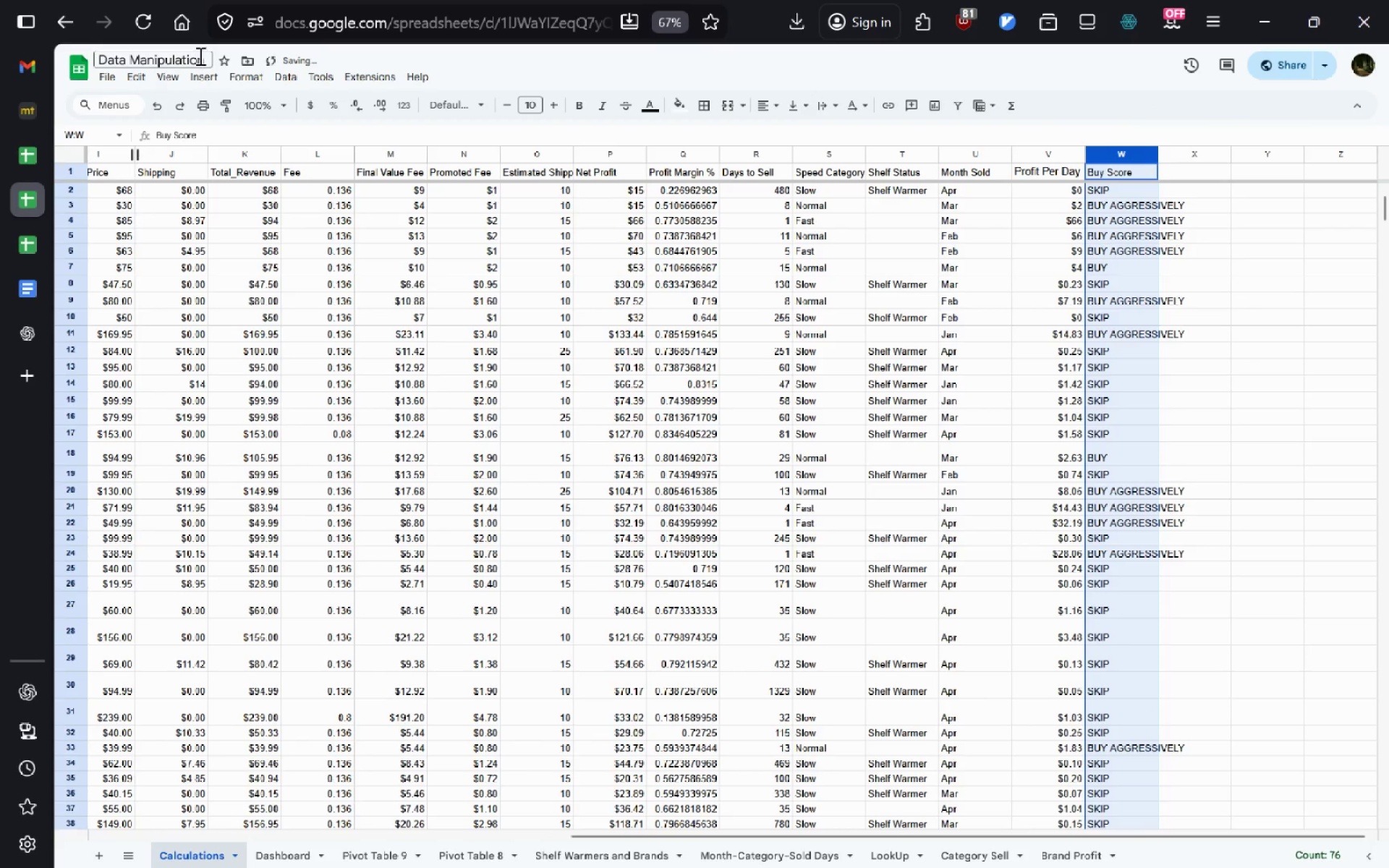 
key(Control+A)
 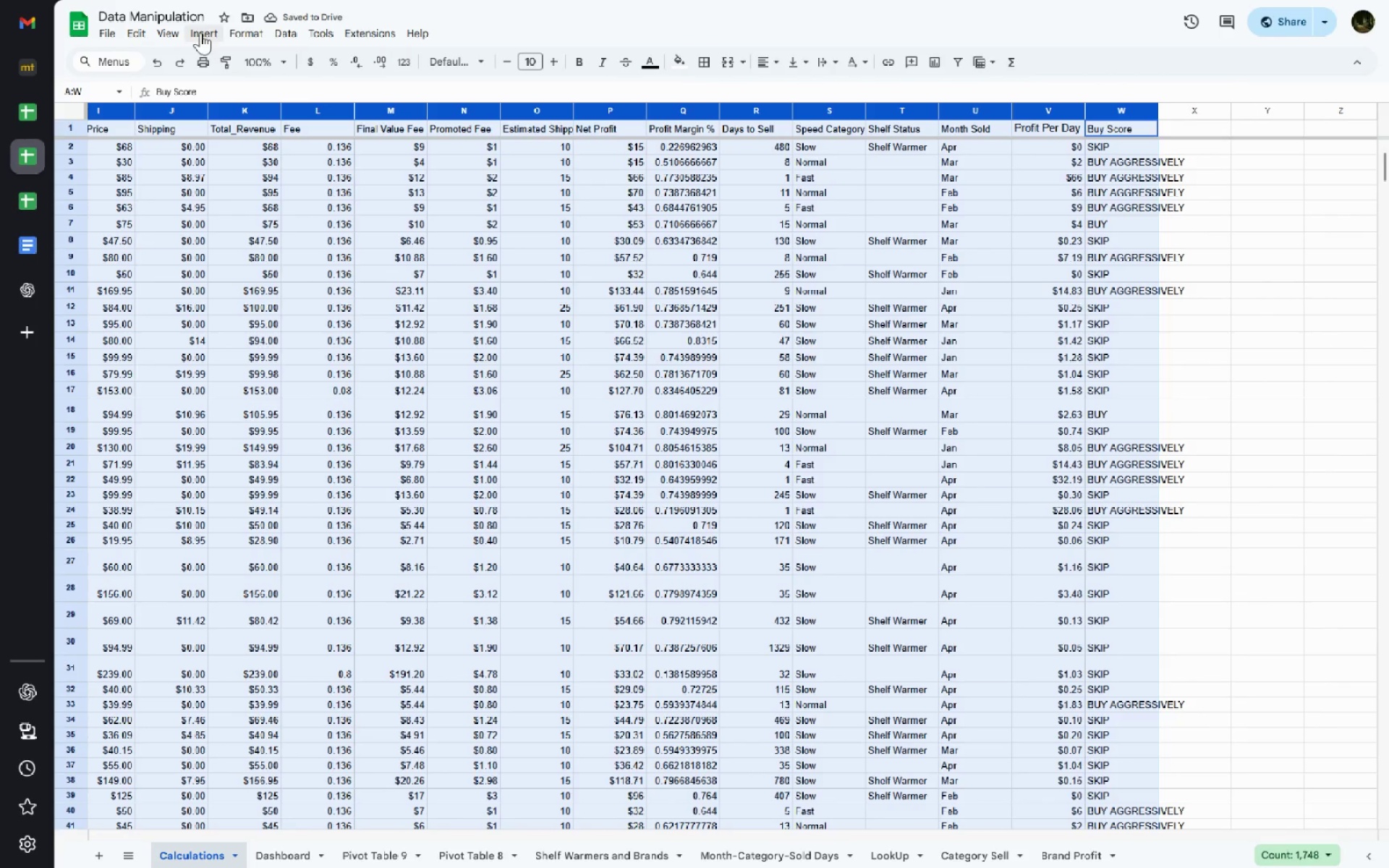 
left_click([200, 33])
 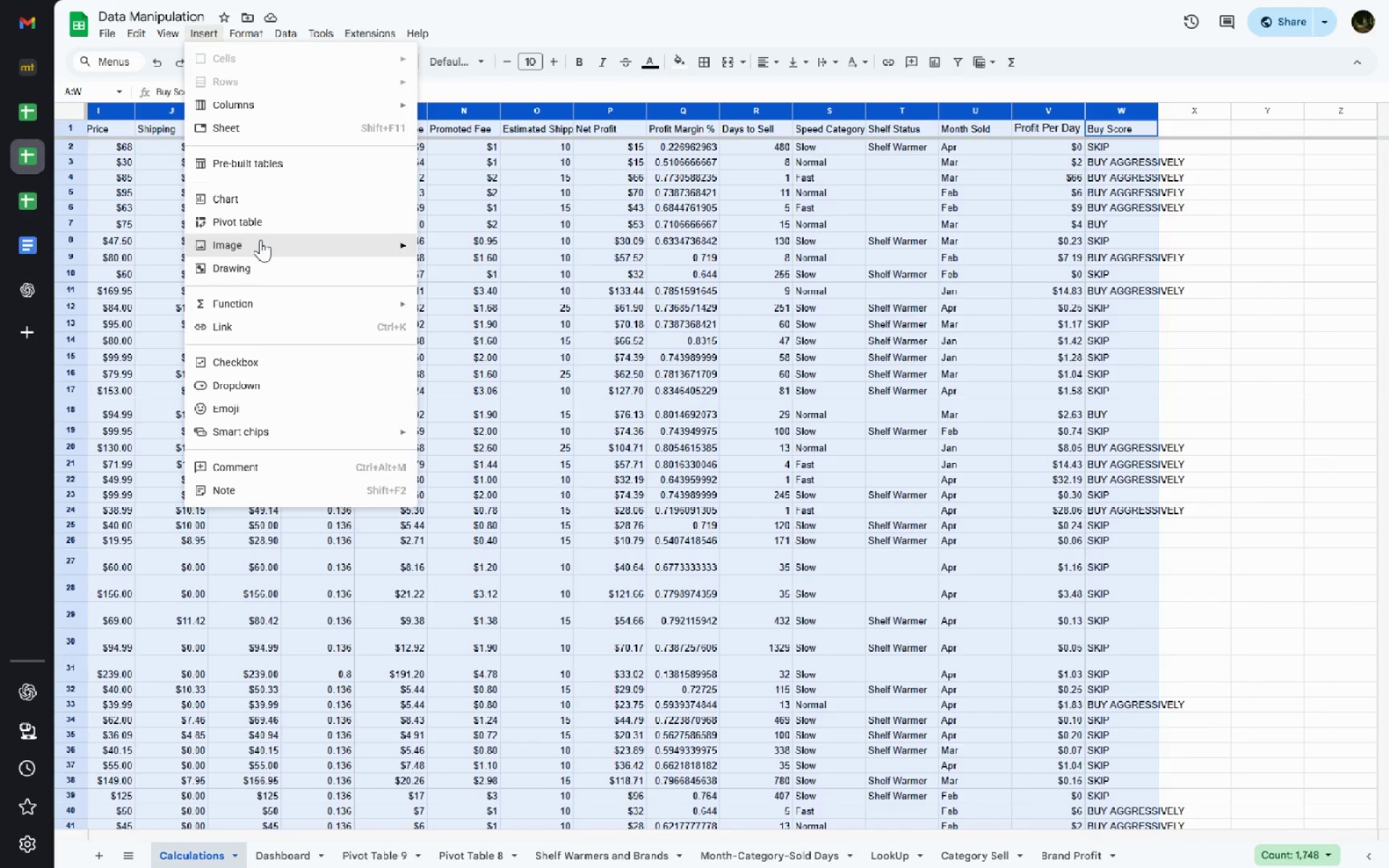 
left_click([261, 222])
 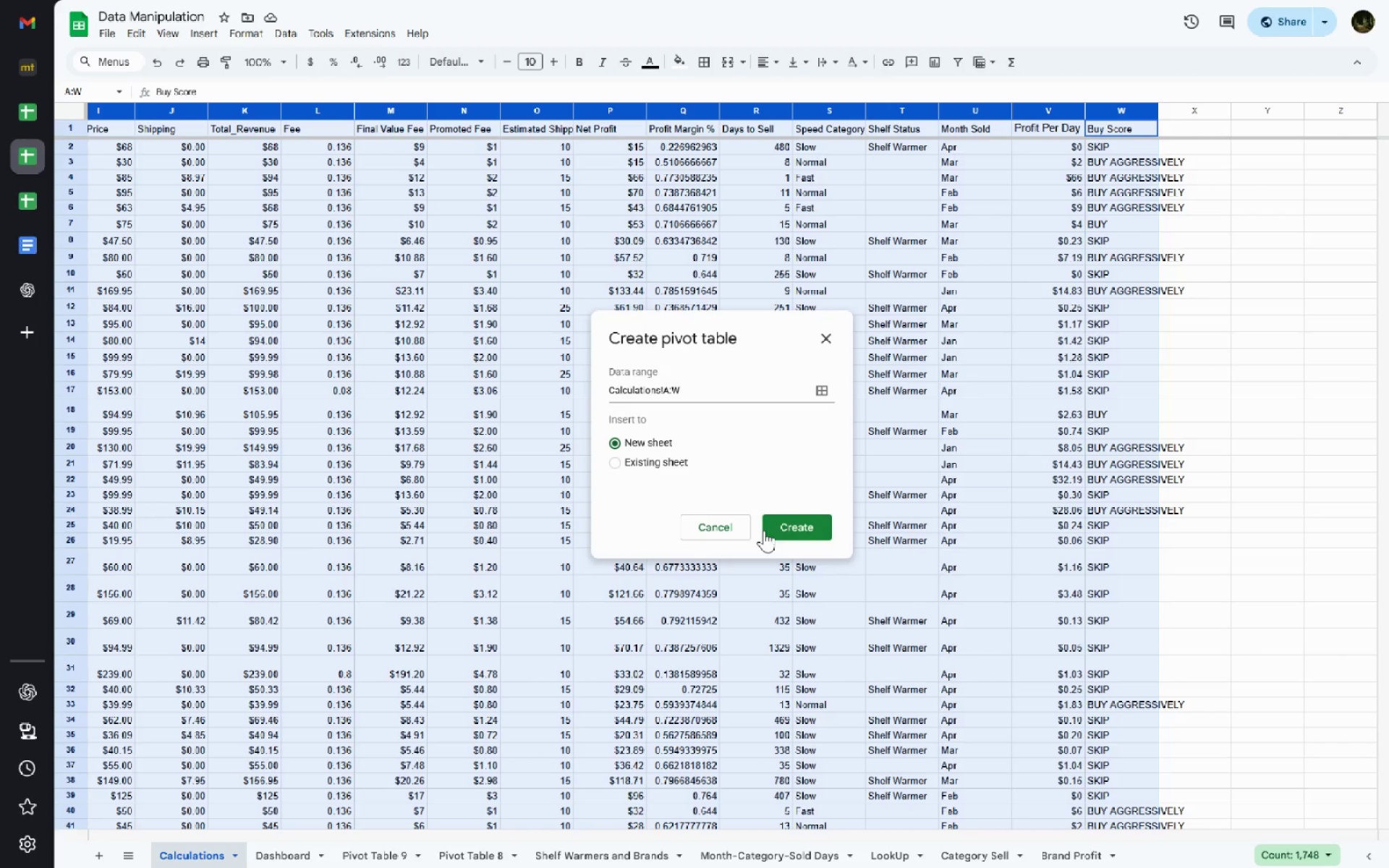 
left_click([628, 459])
 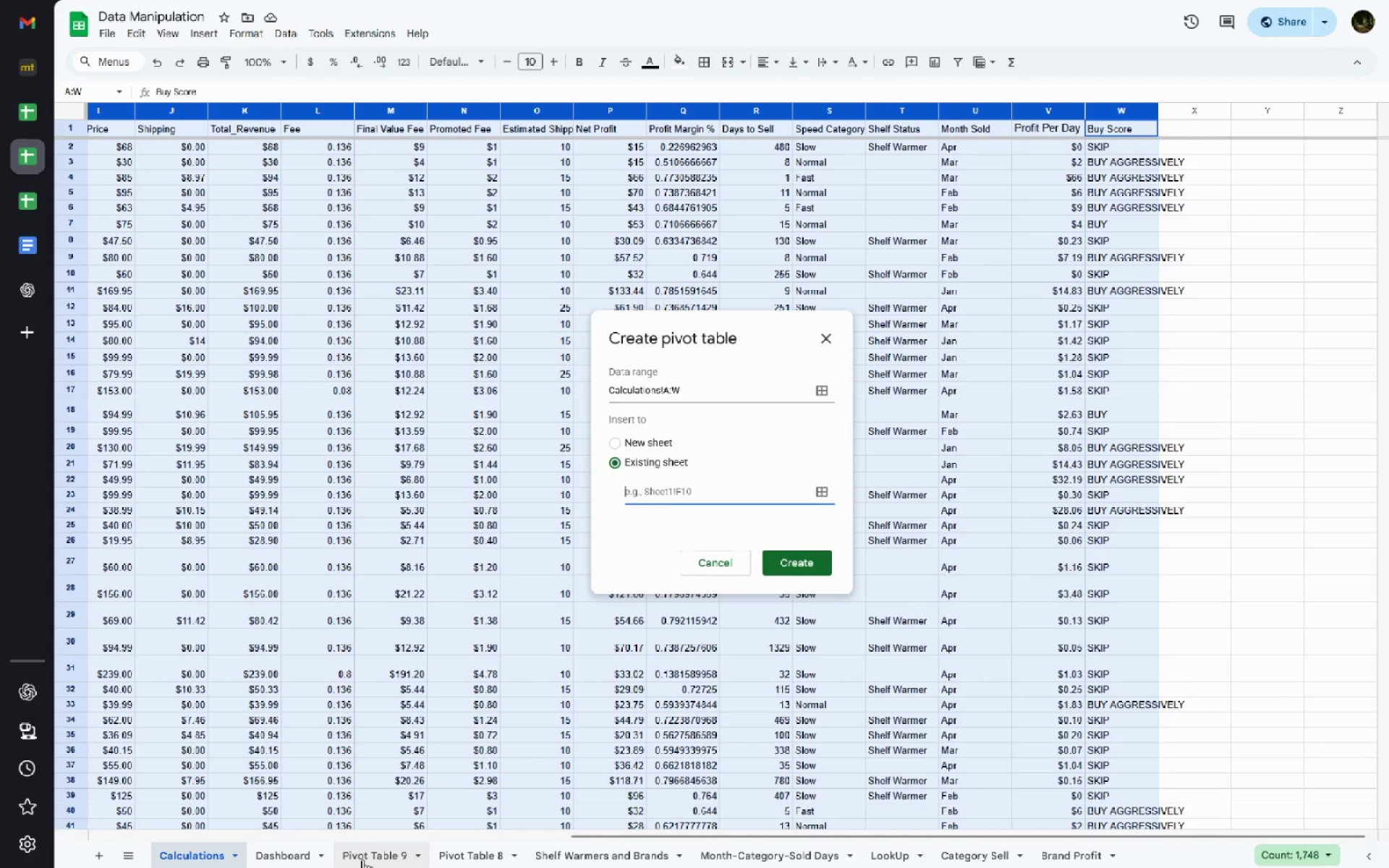 
left_click([363, 858])
 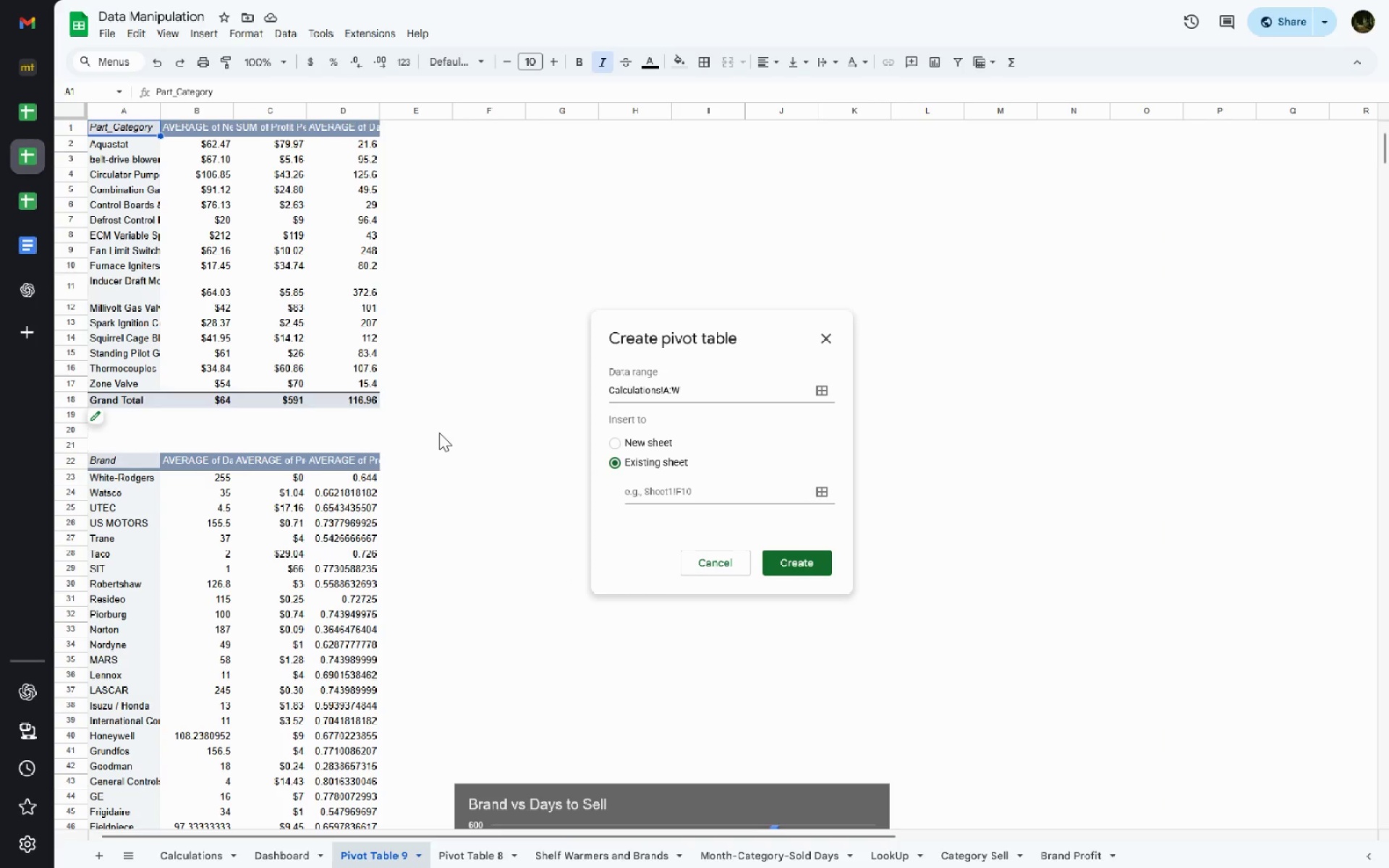 
left_click([439, 433])
 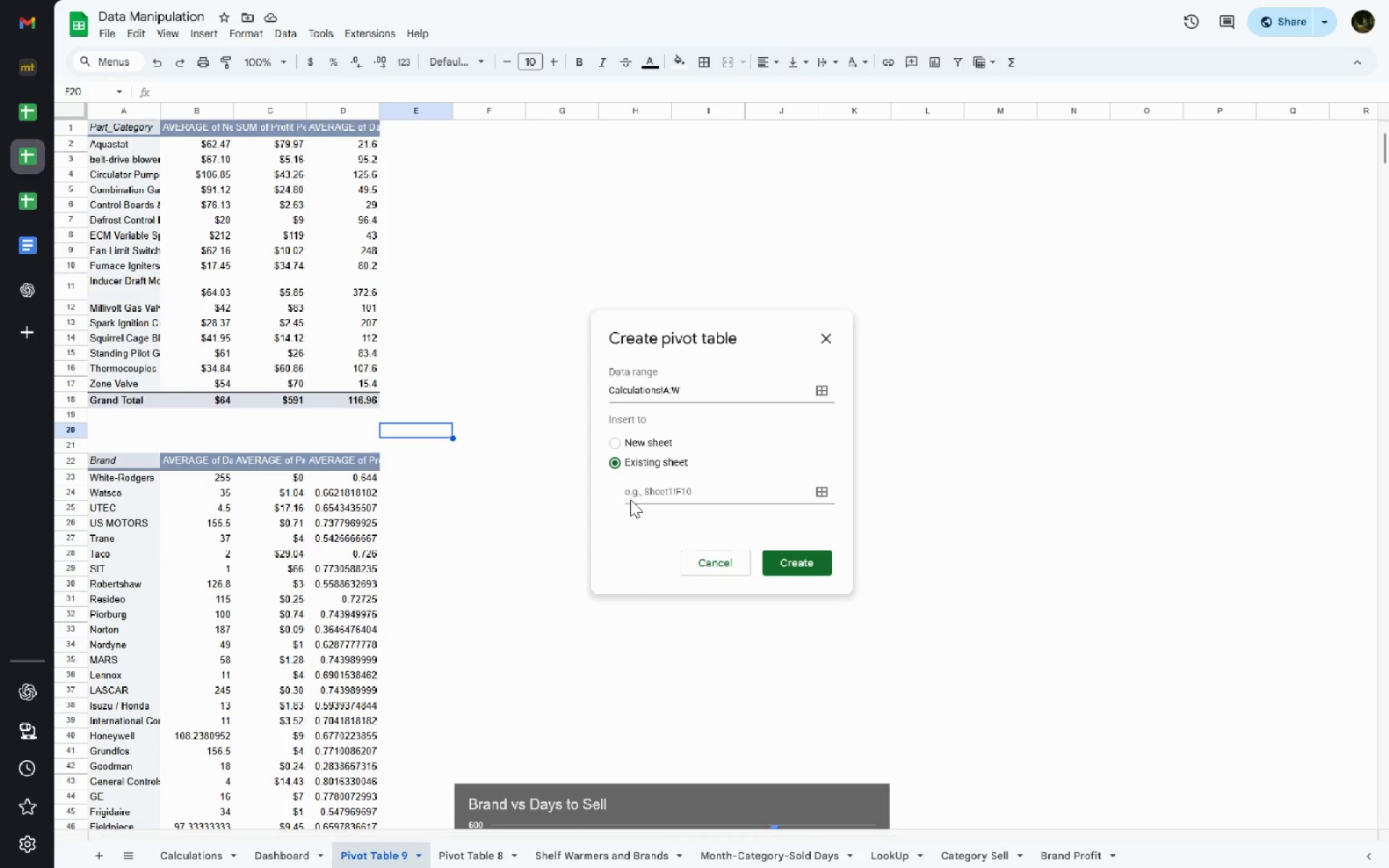 
left_click([643, 493])
 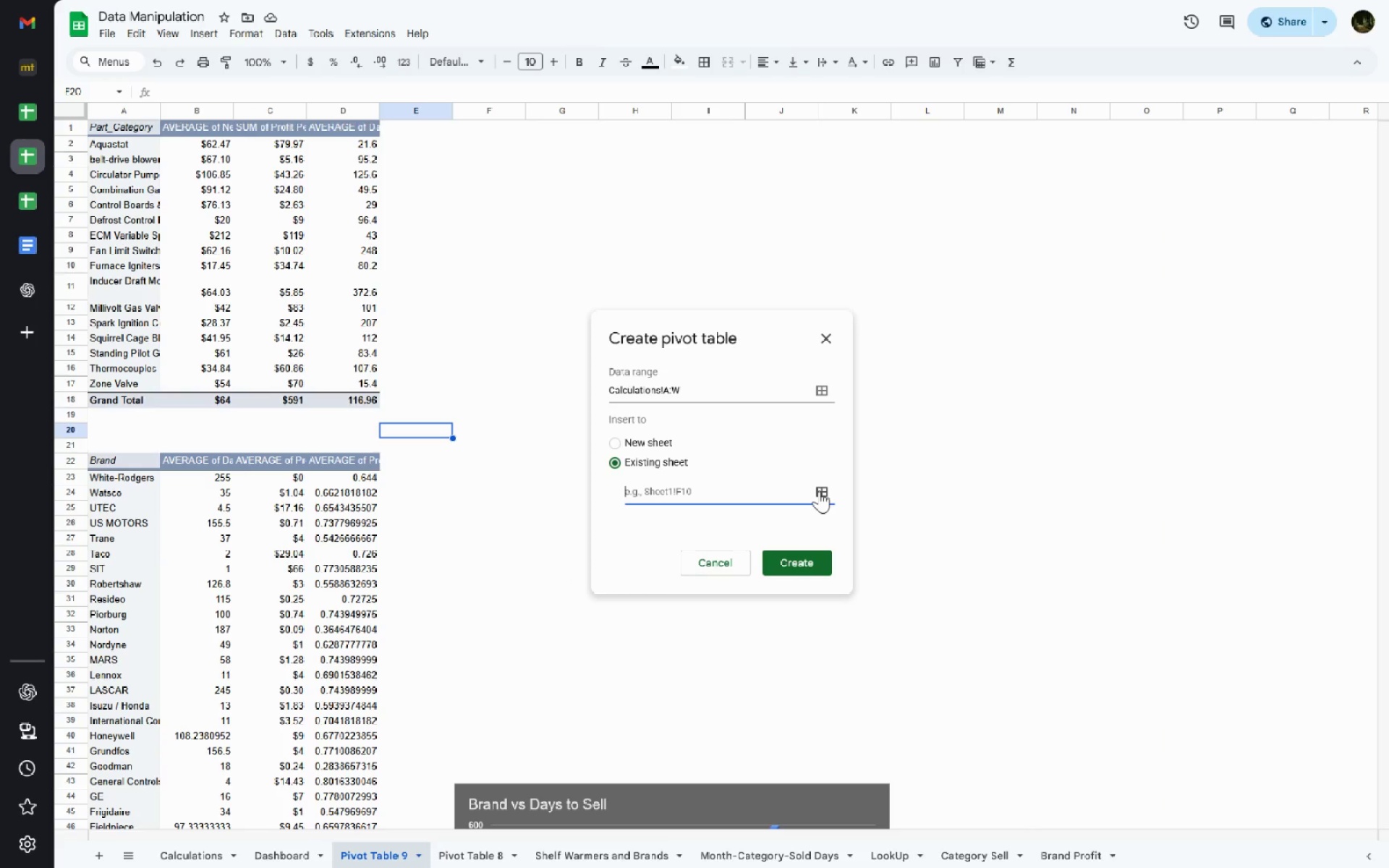 
left_click([819, 490])
 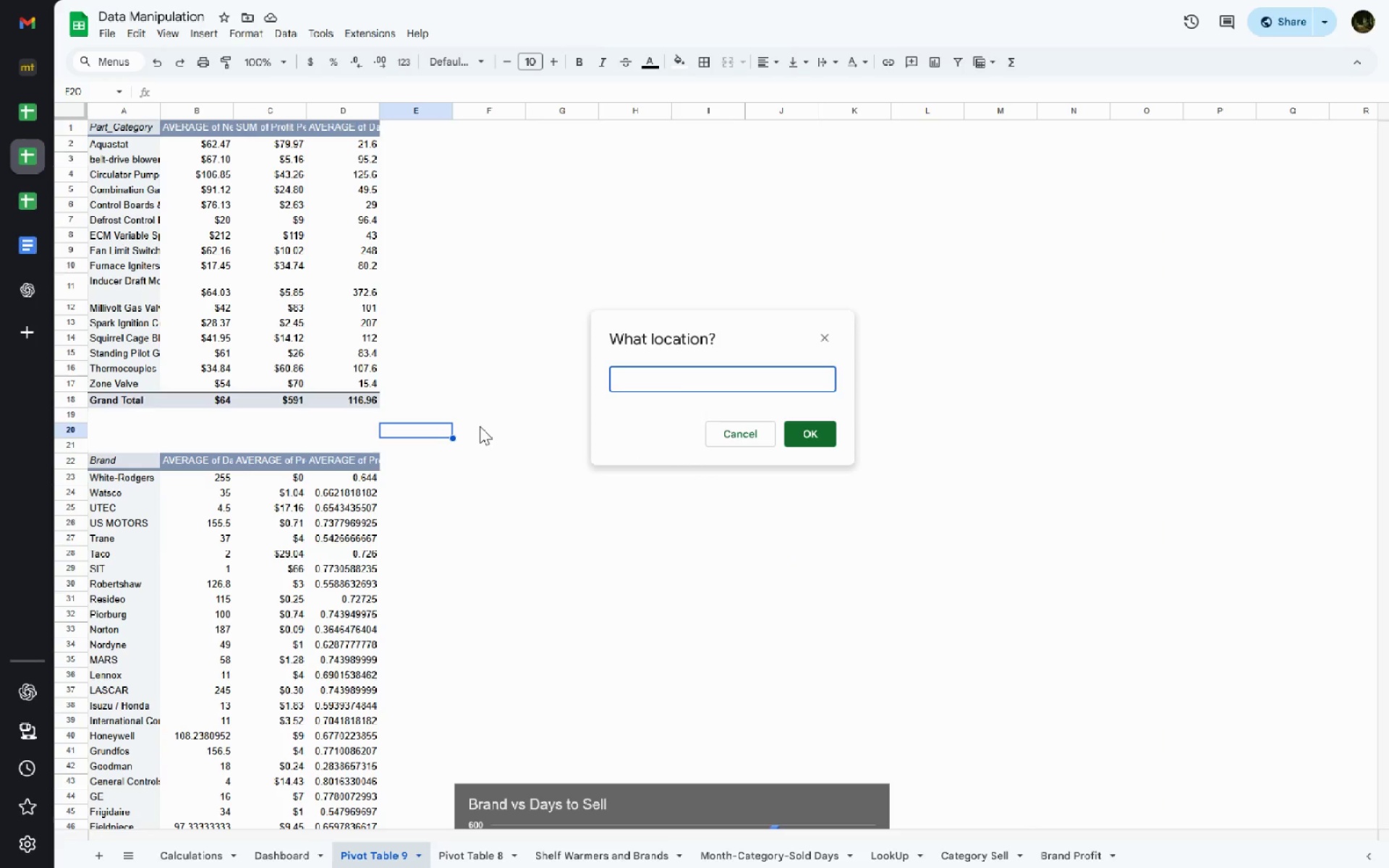 
left_click([426, 437])
 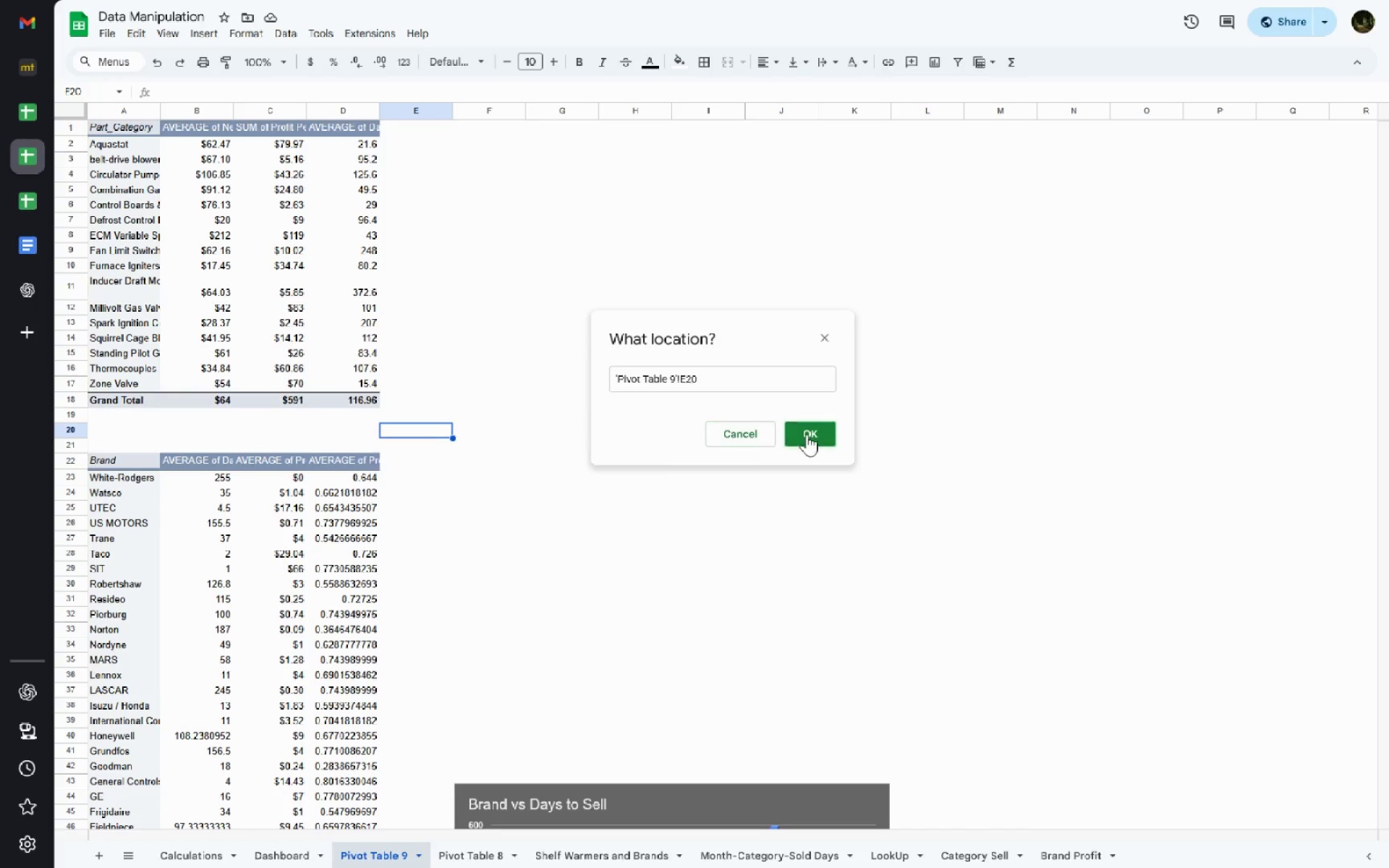 
left_click([822, 438])
 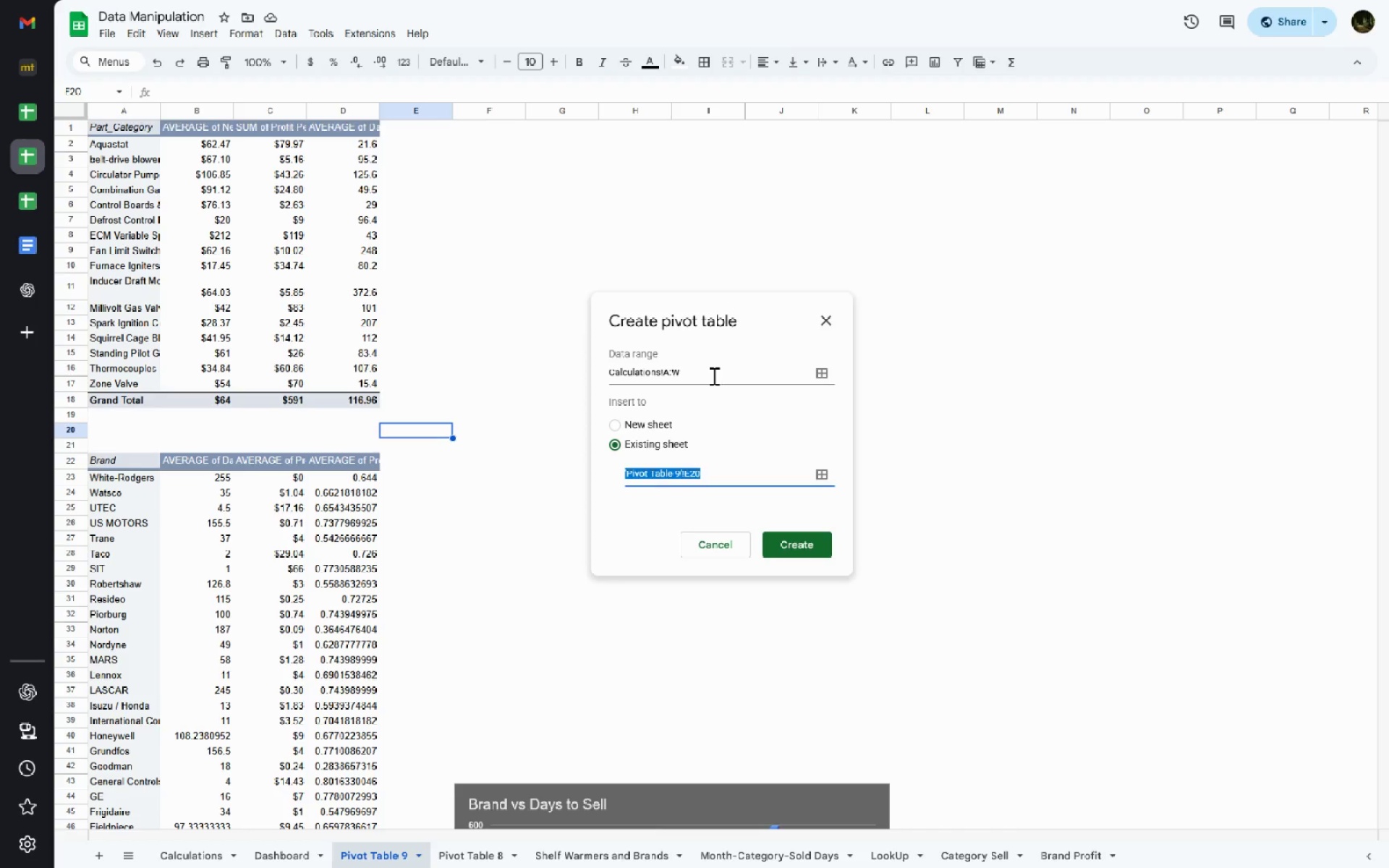 
left_click([711, 377])
 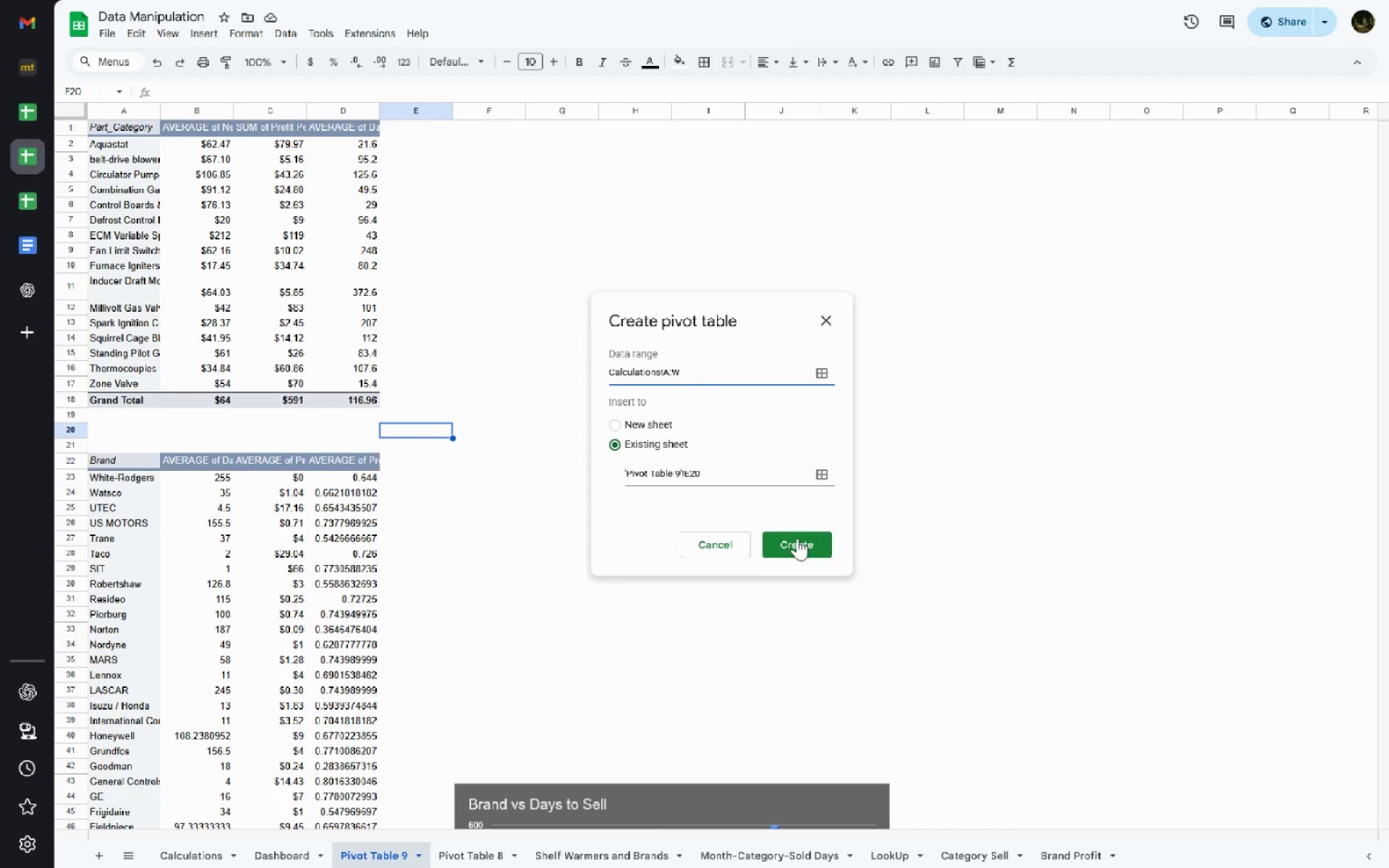 
left_click([797, 538])
 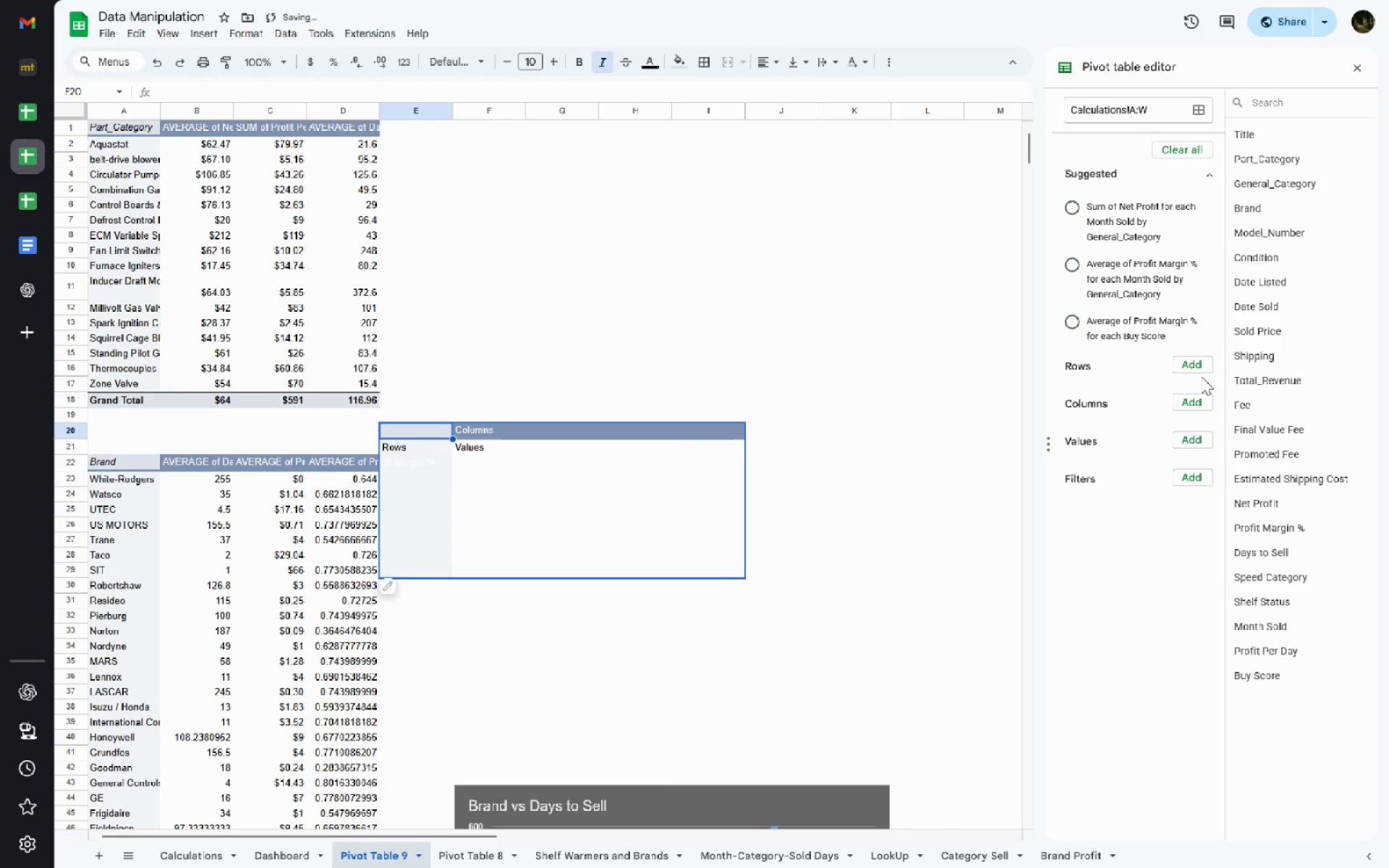 
left_click([1199, 363])
 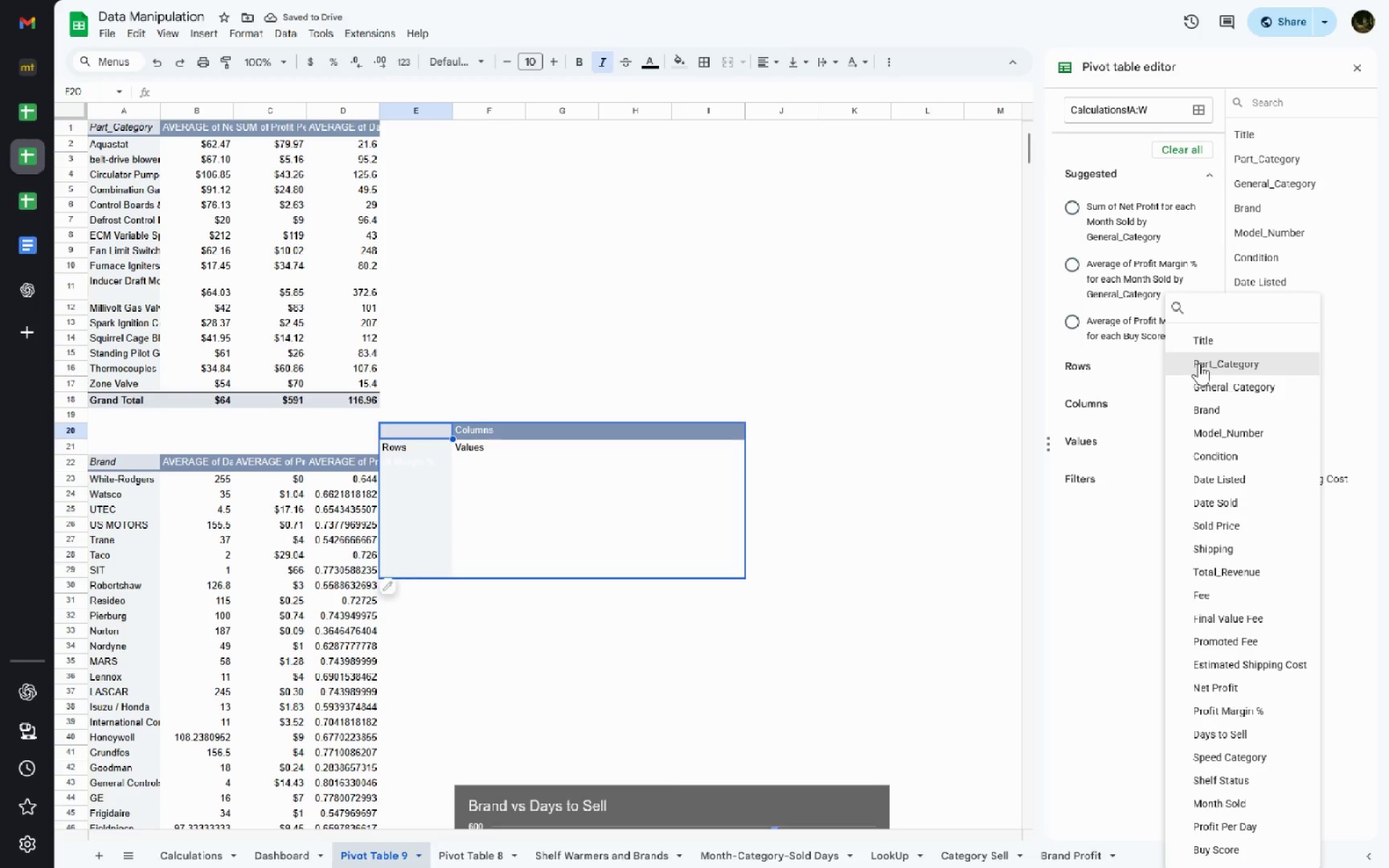 
key(B)
 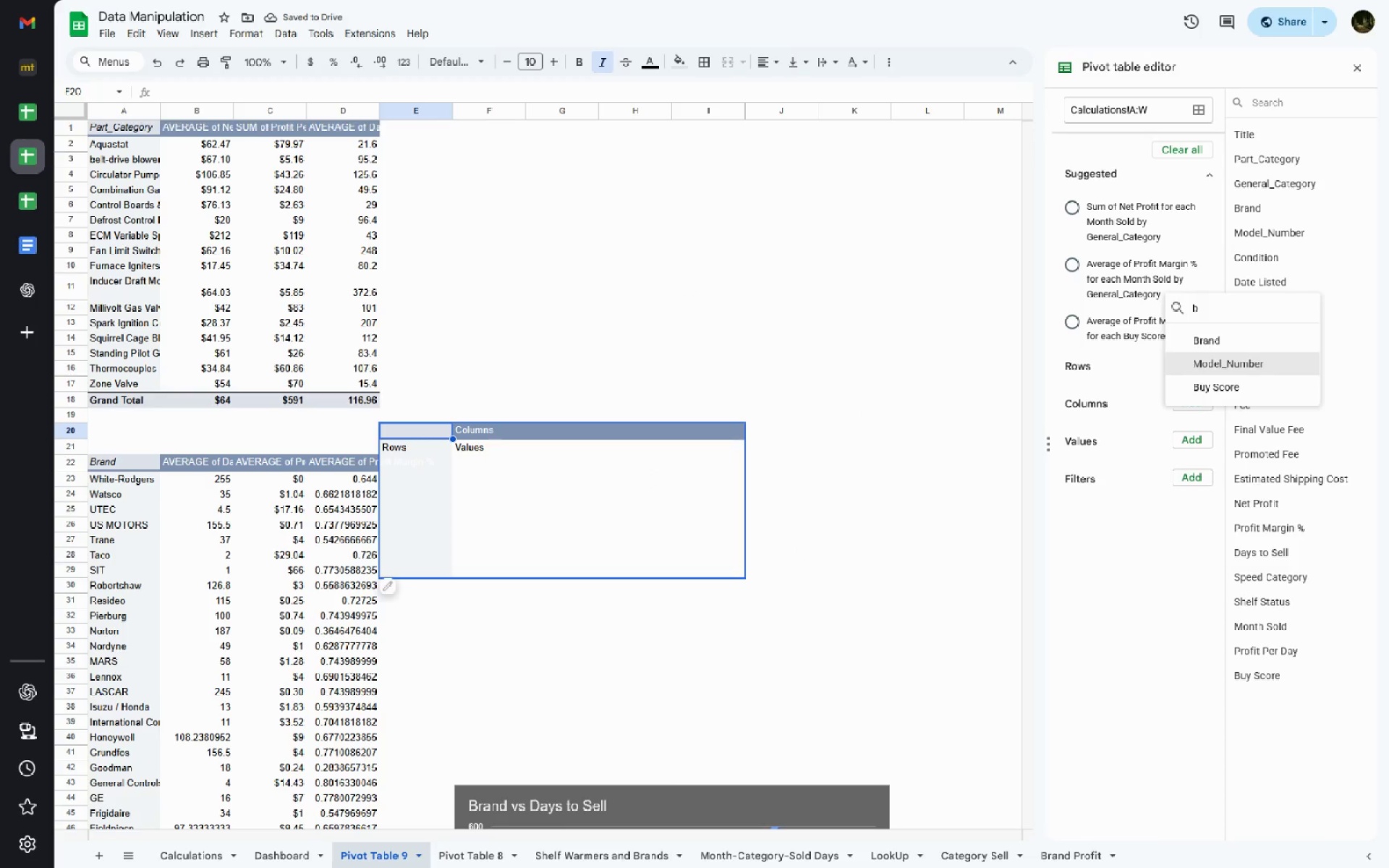 
key(Backspace)
 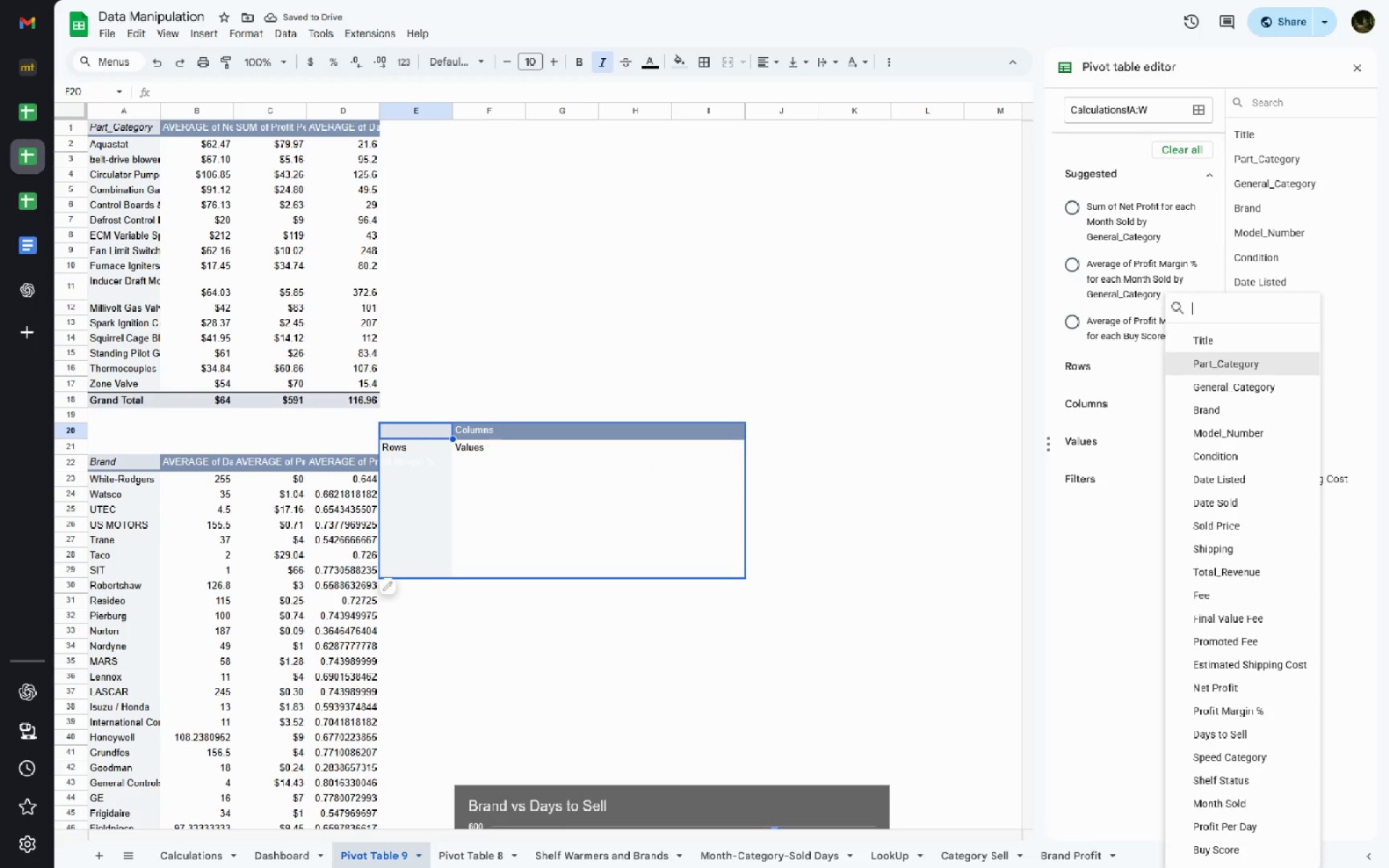 
key(Shift+ShiftLeft)
 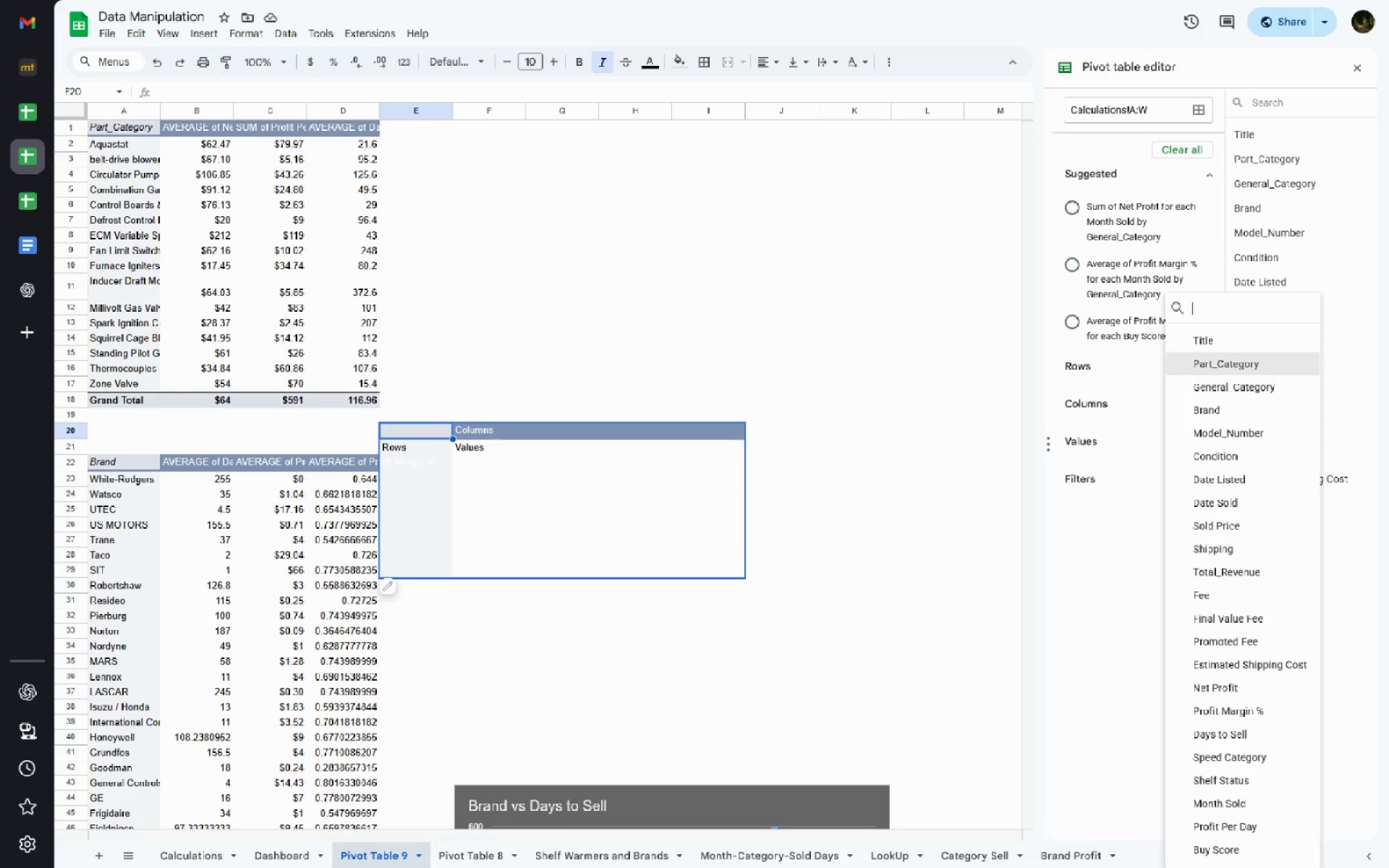 
key(Shift+P)
 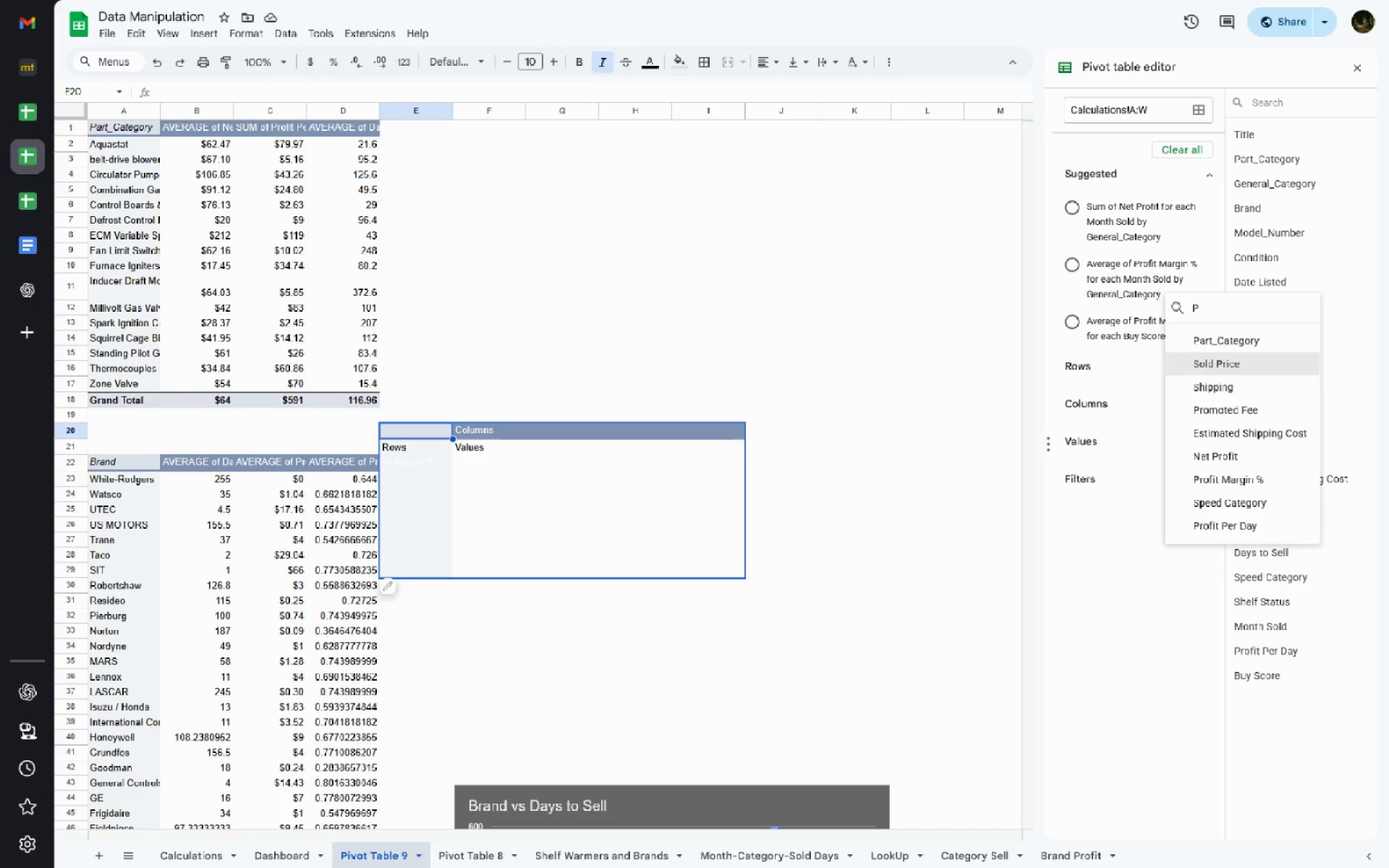 
key(ArrowUp)
 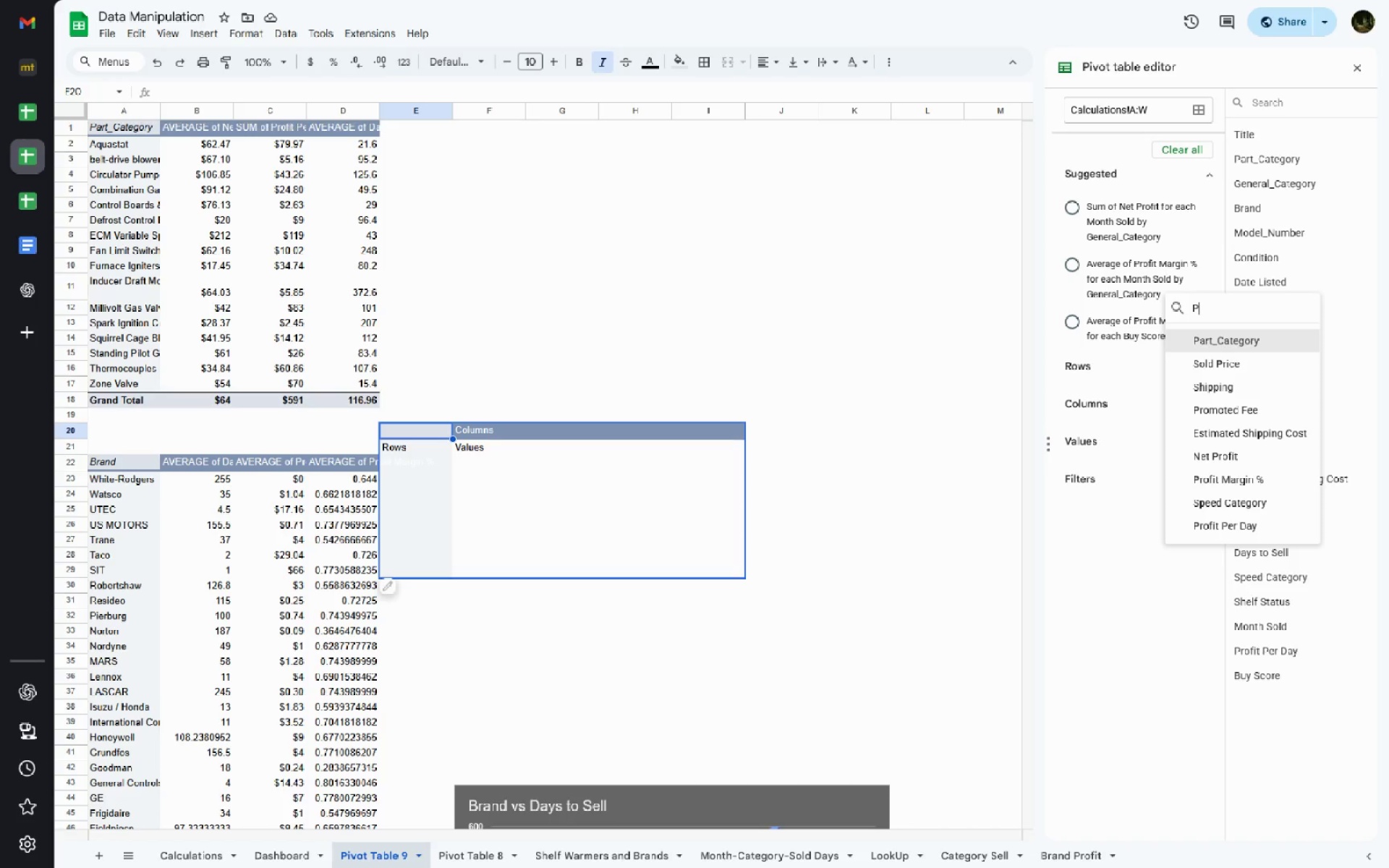 
key(Enter)
 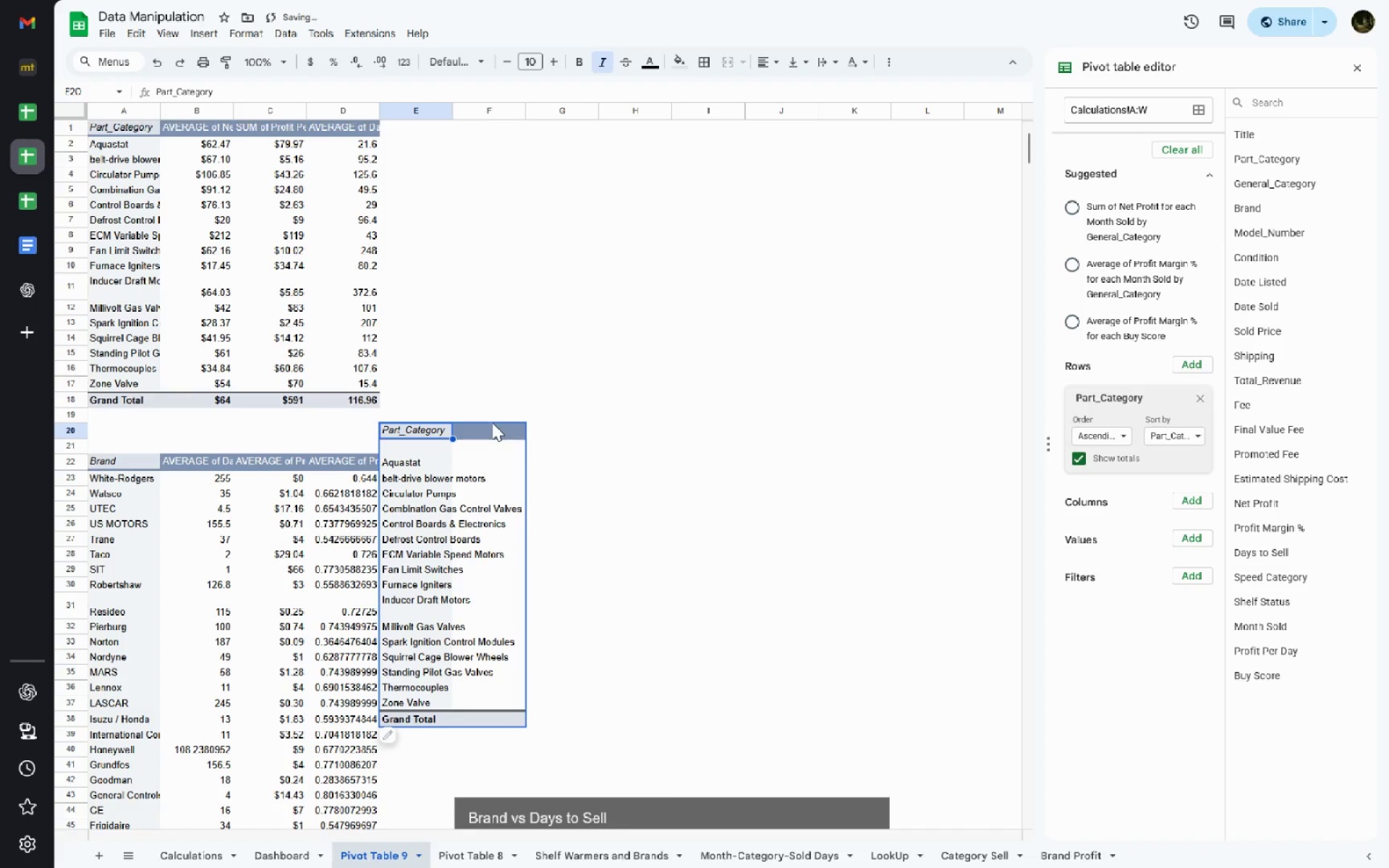 
left_click_drag(start_coordinate=[463, 425], to_coordinate=[558, 414])
 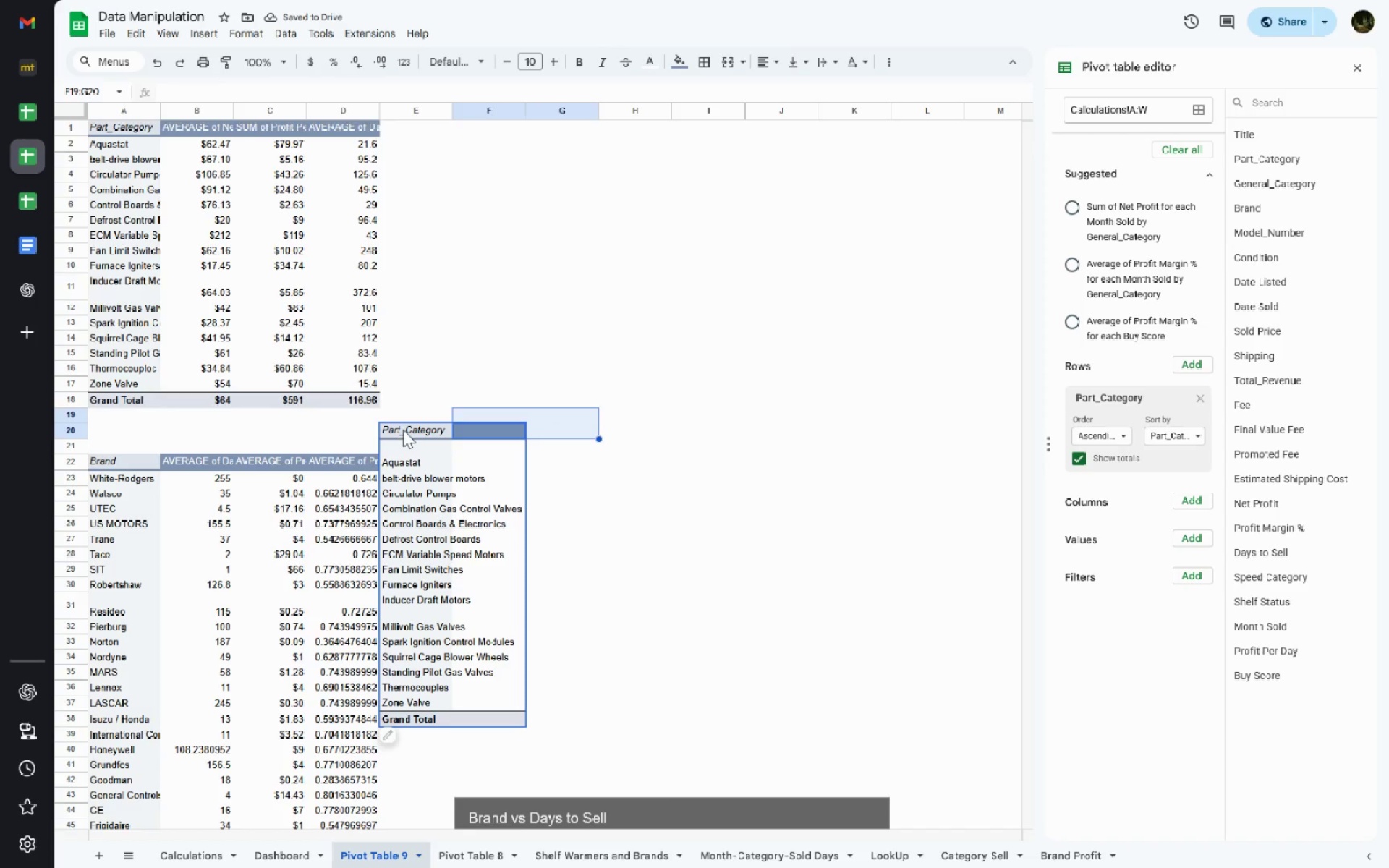 
left_click_drag(start_coordinate=[403, 430], to_coordinate=[477, 442])
 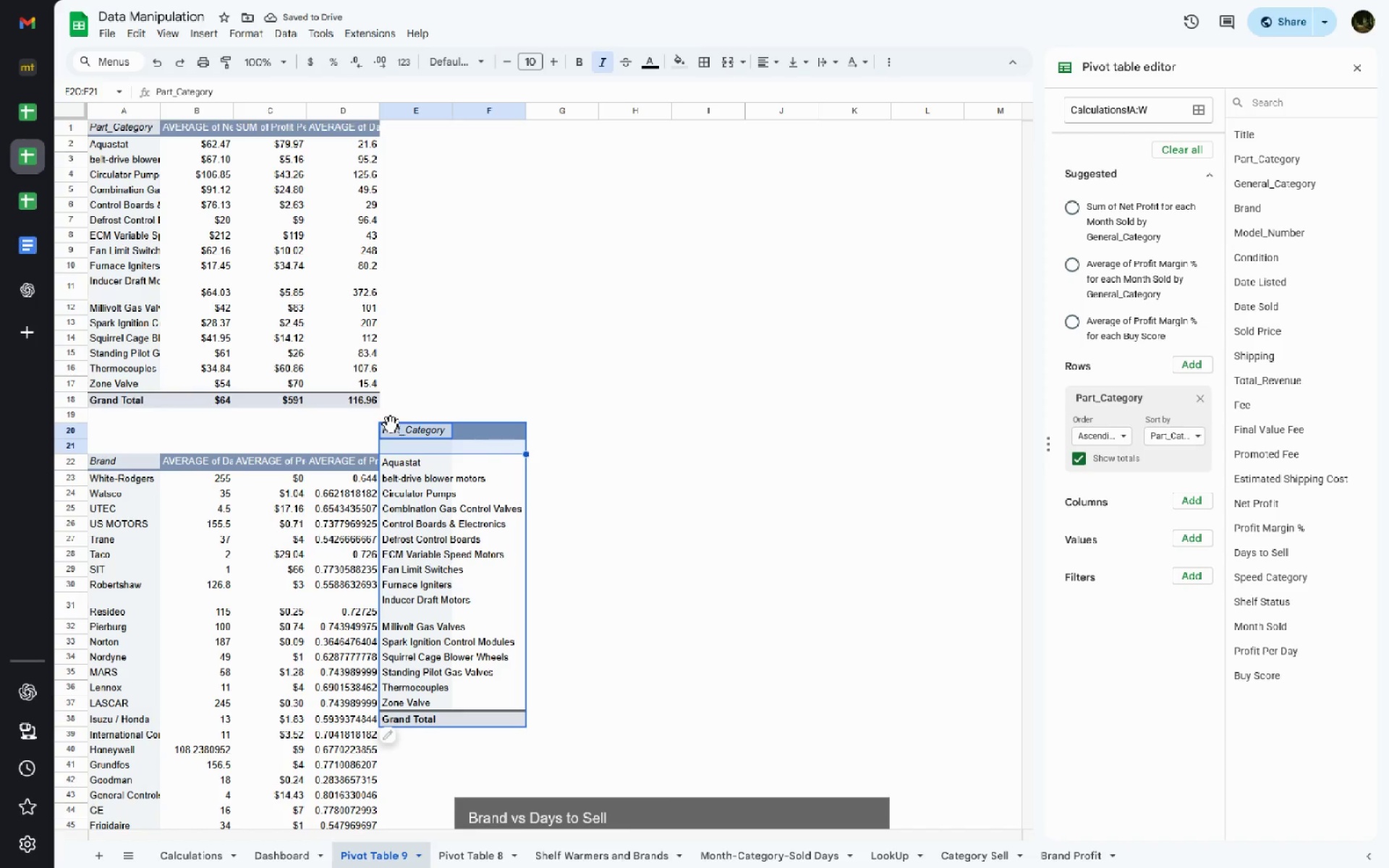 
left_click([390, 425])
 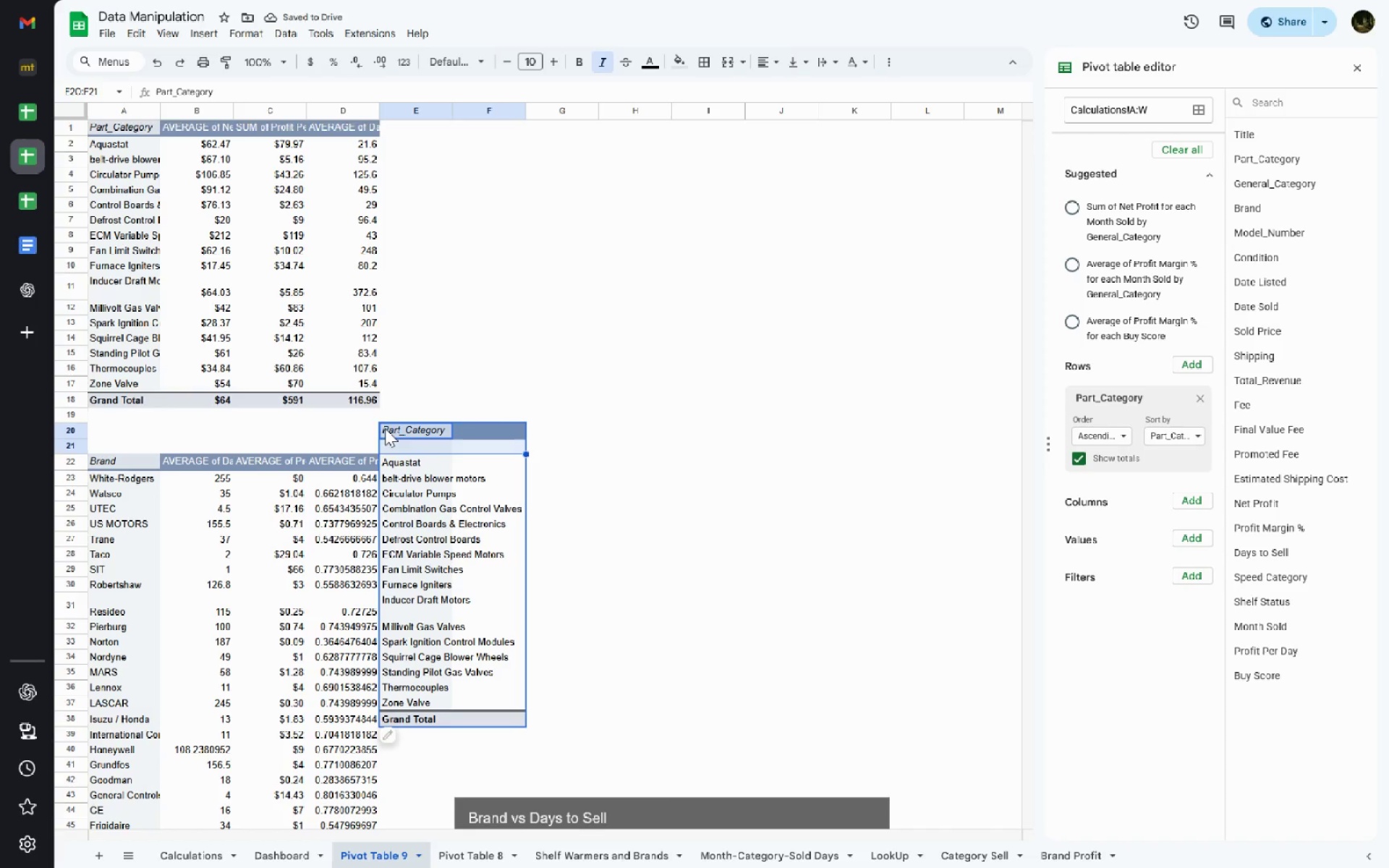 
left_click([379, 426])
 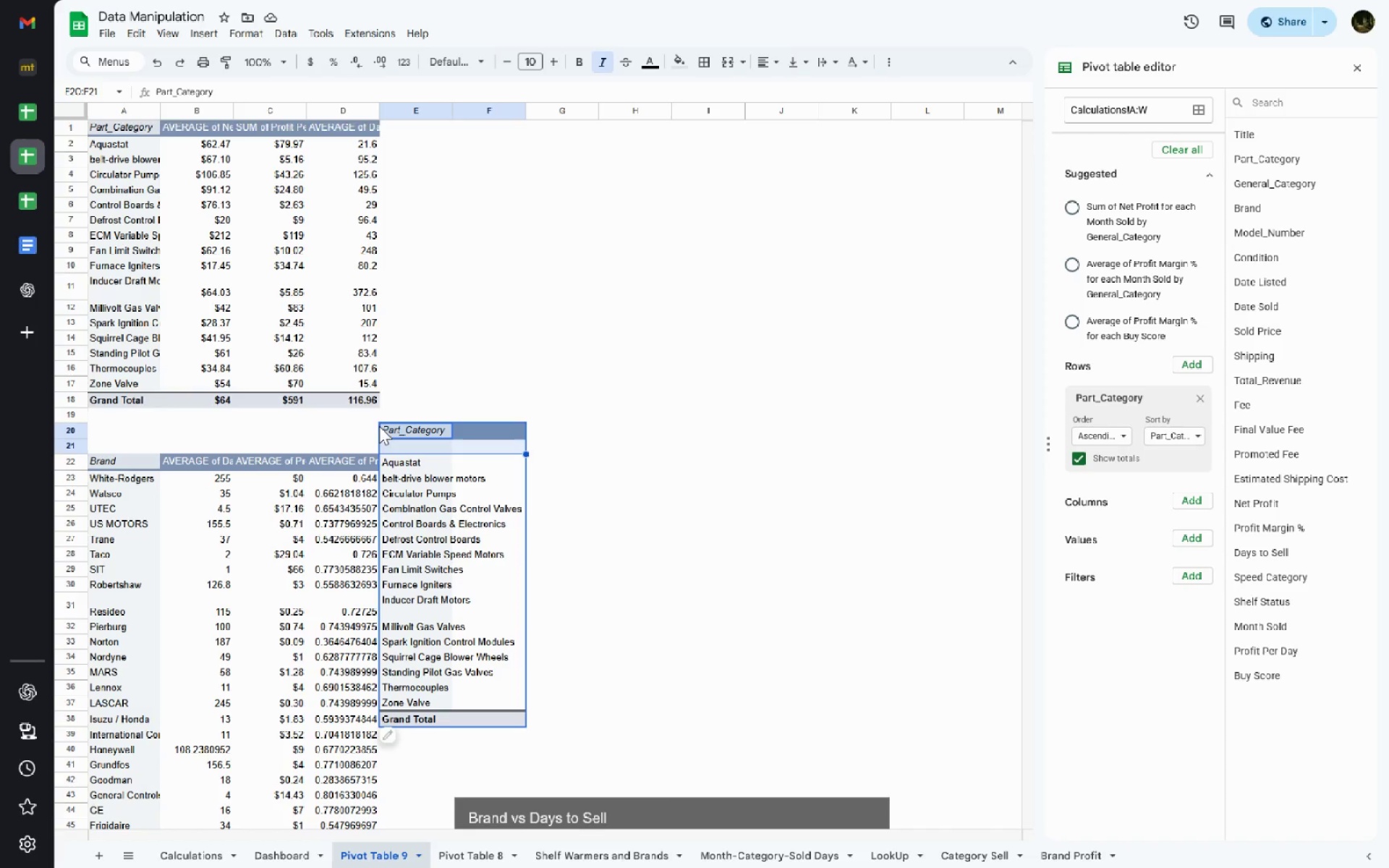 
key(Escape)
 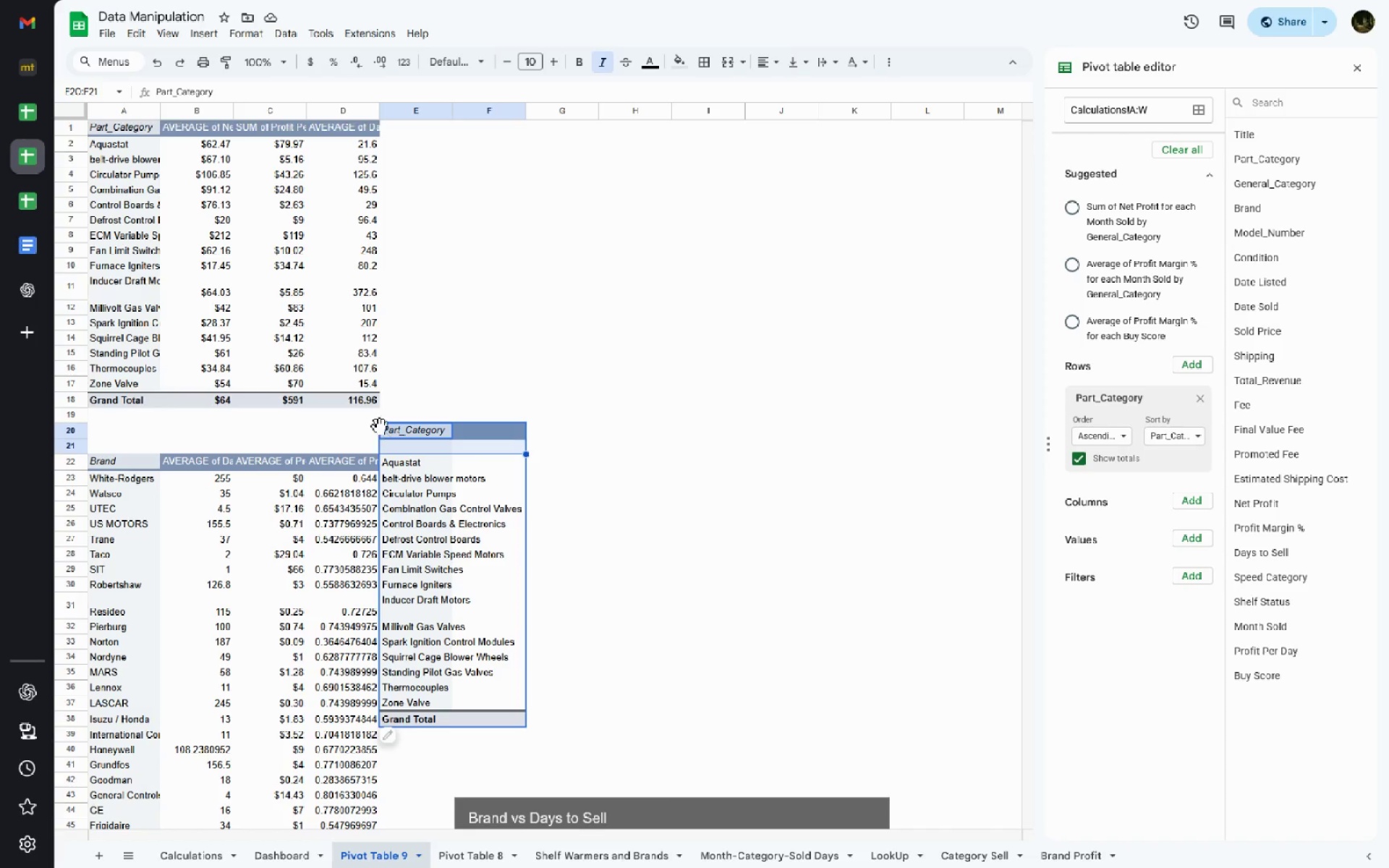 
key(Escape)
 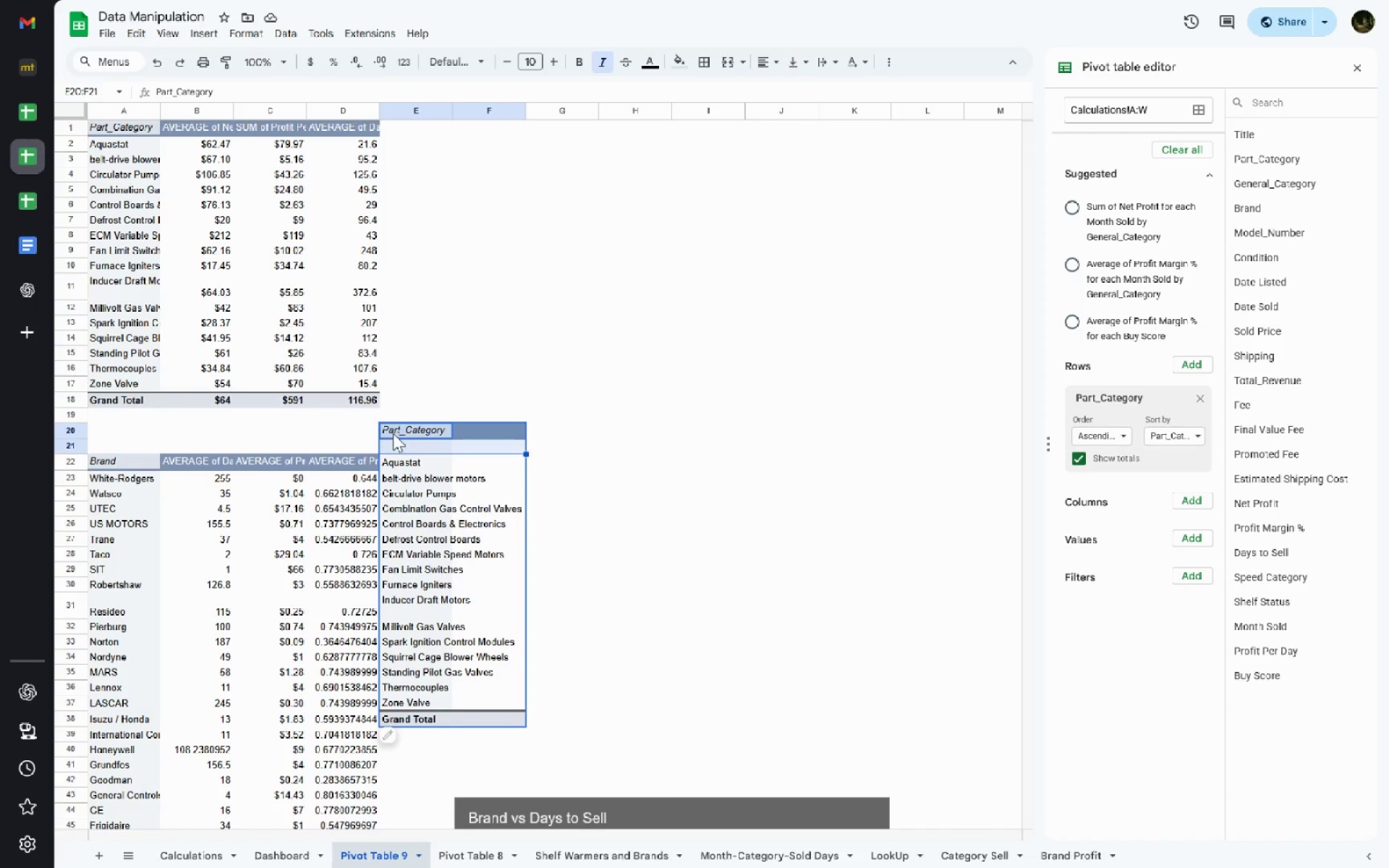 
left_click_drag(start_coordinate=[393, 433], to_coordinate=[472, 437])
 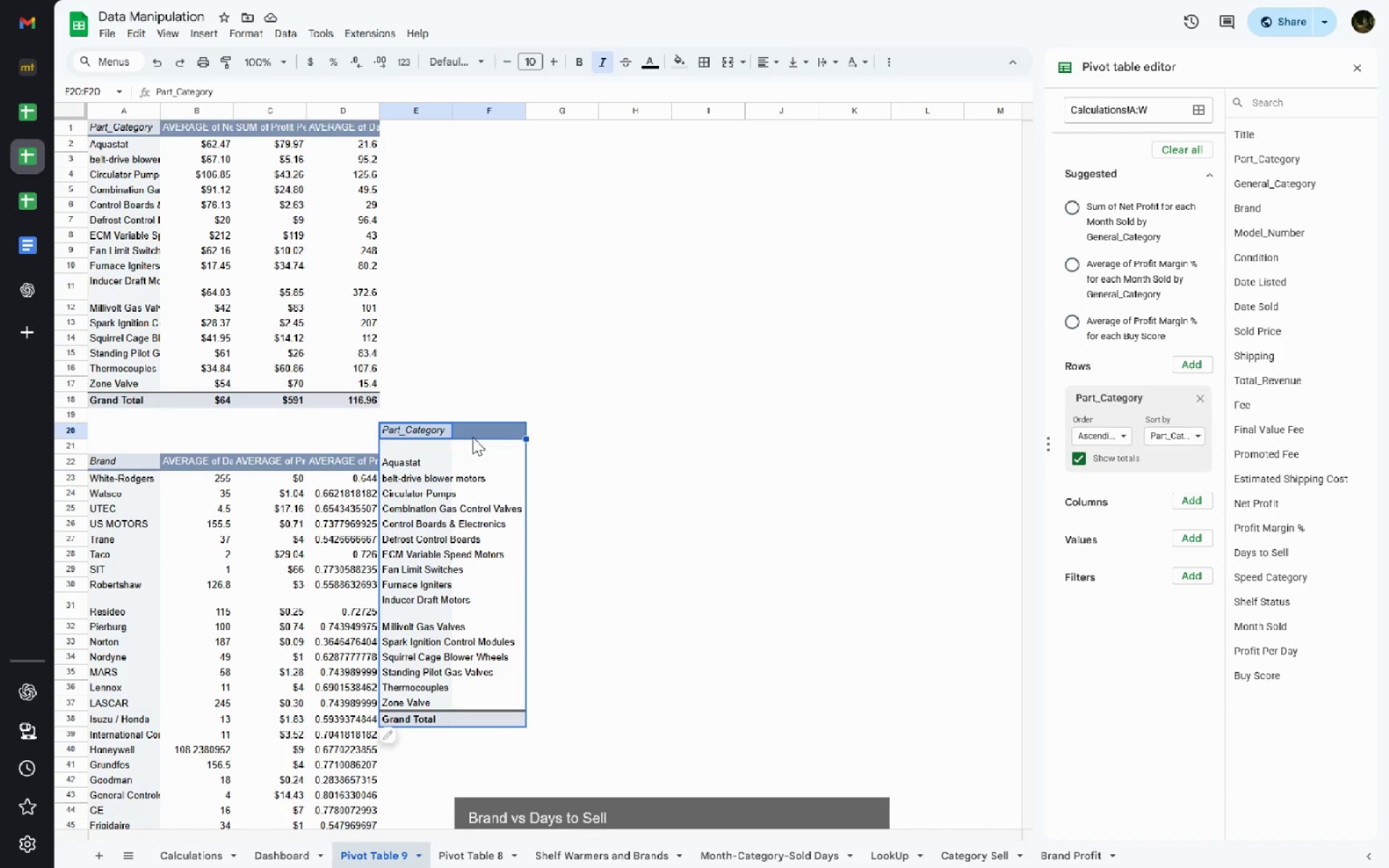 
key(Shift+ArrowDown)
 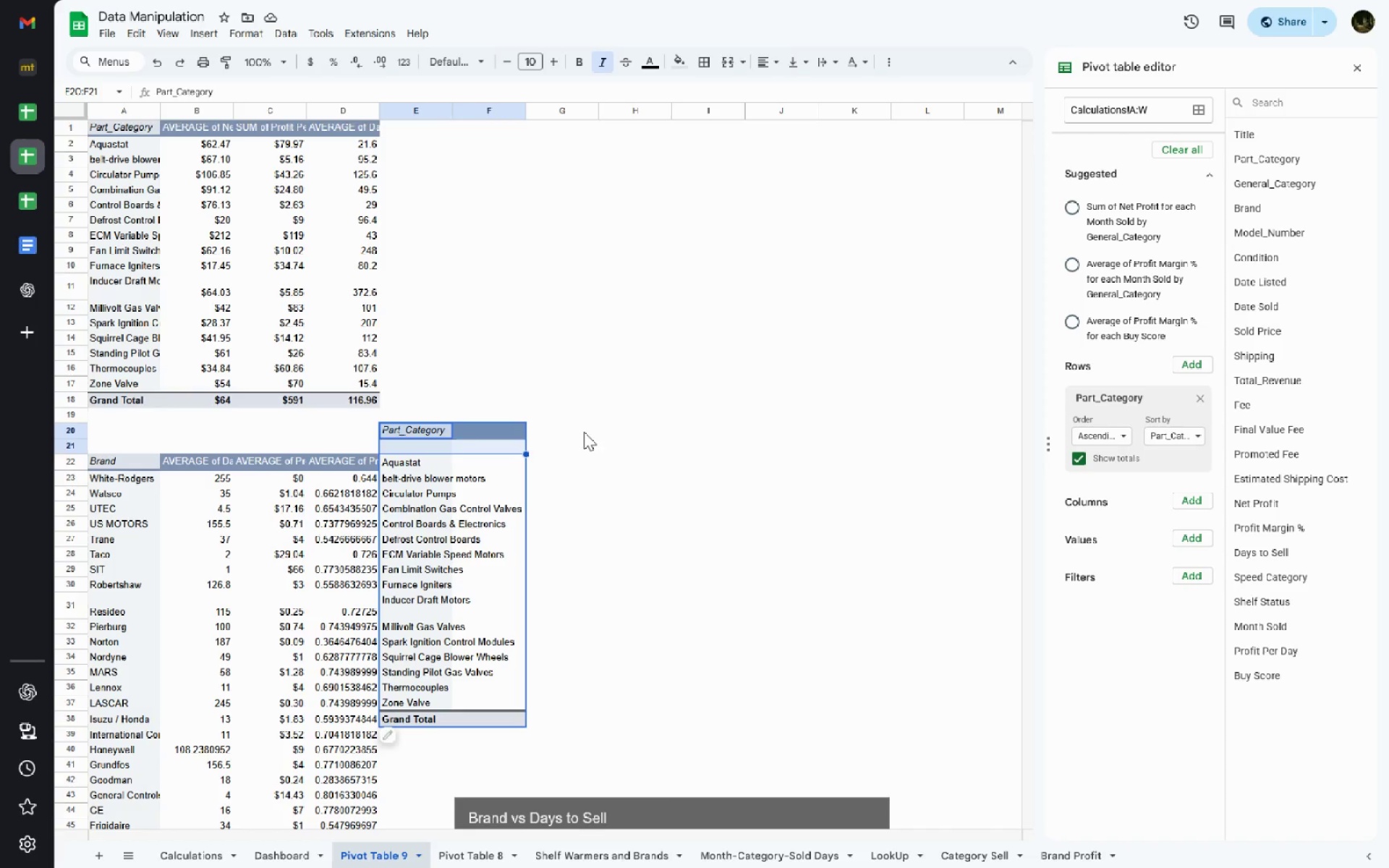 
left_click([617, 436])
 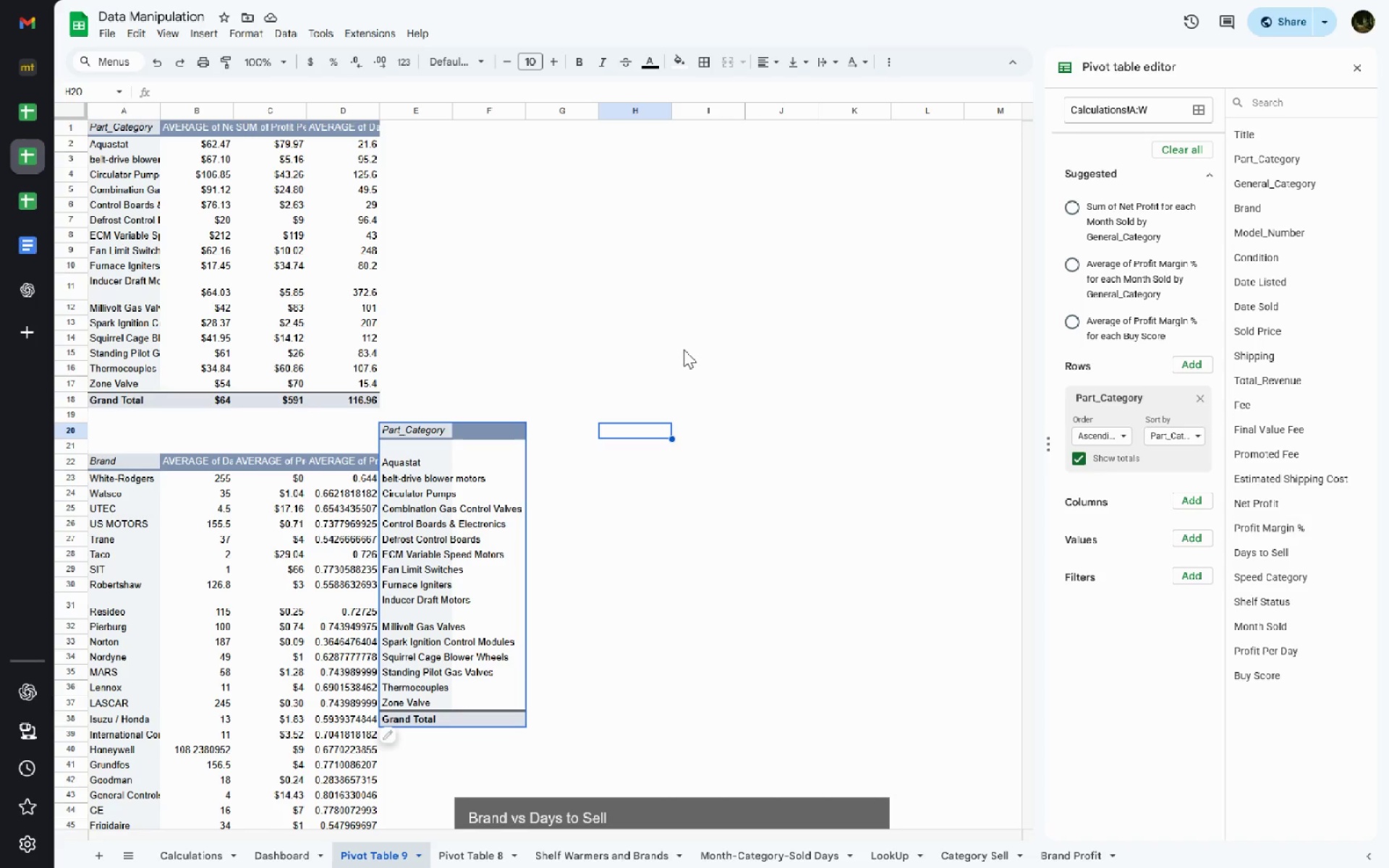 
key(Shift+ArrowDown)
 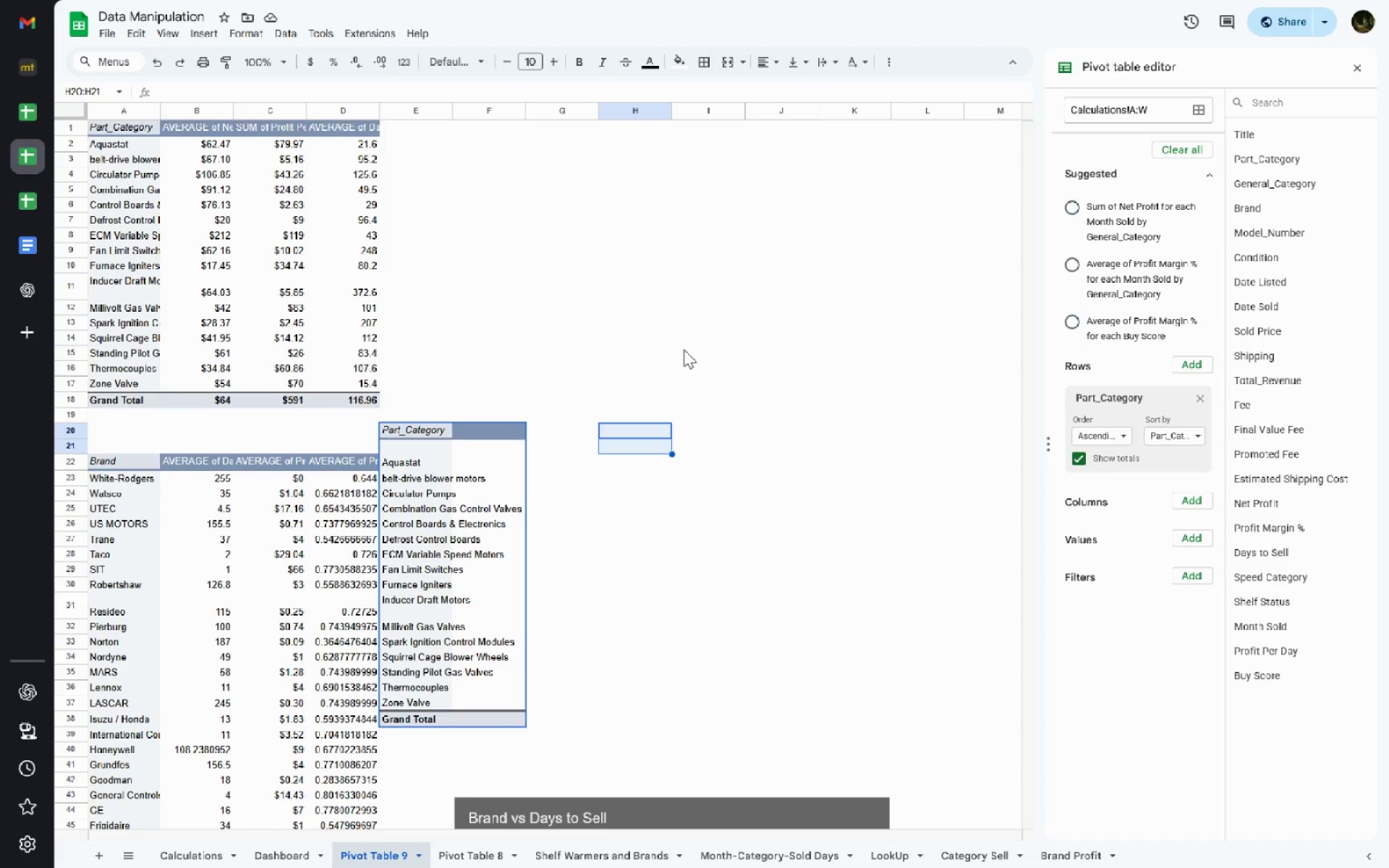 
key(Shift+ArrowRight)
 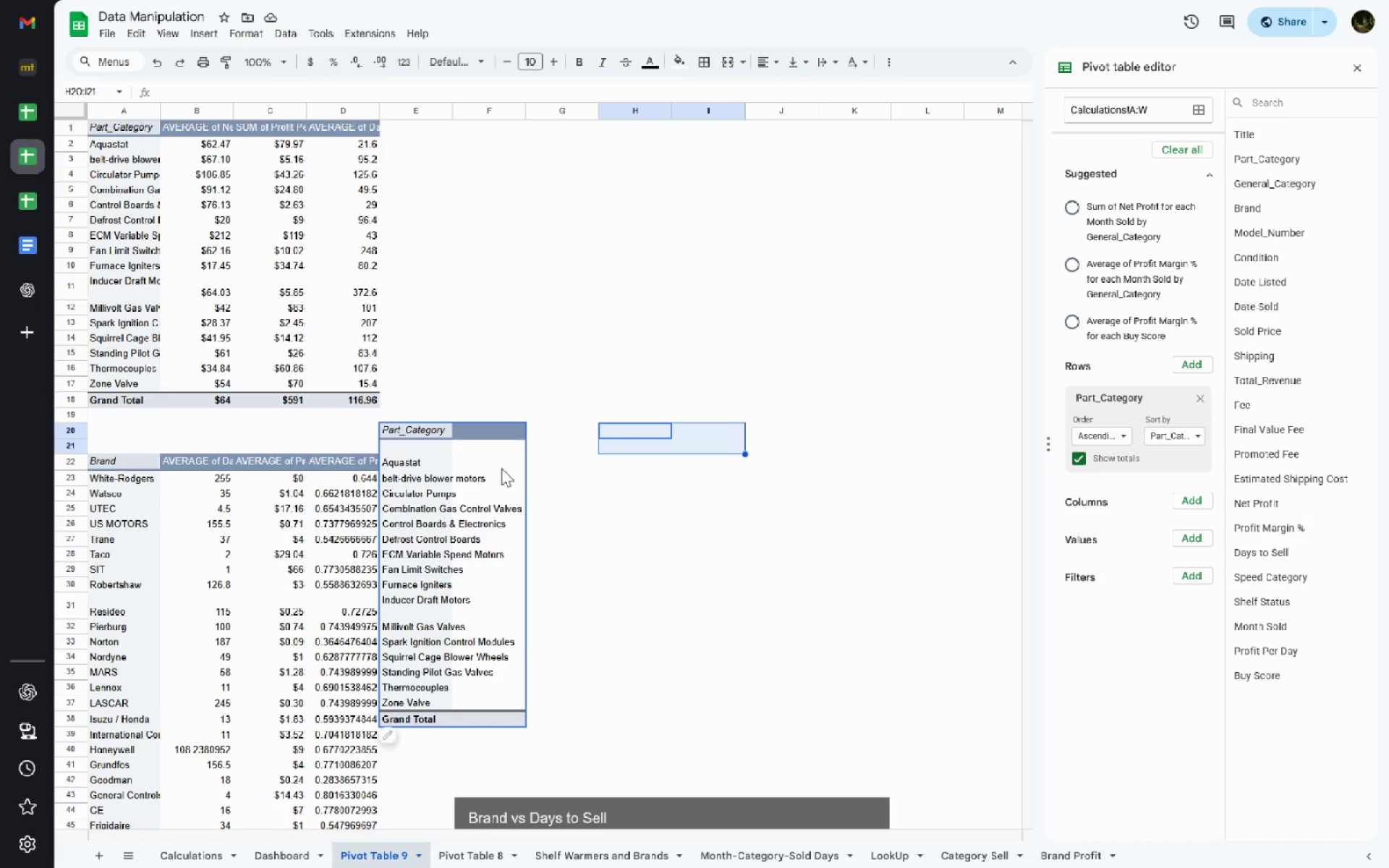 
left_click([501, 468])
 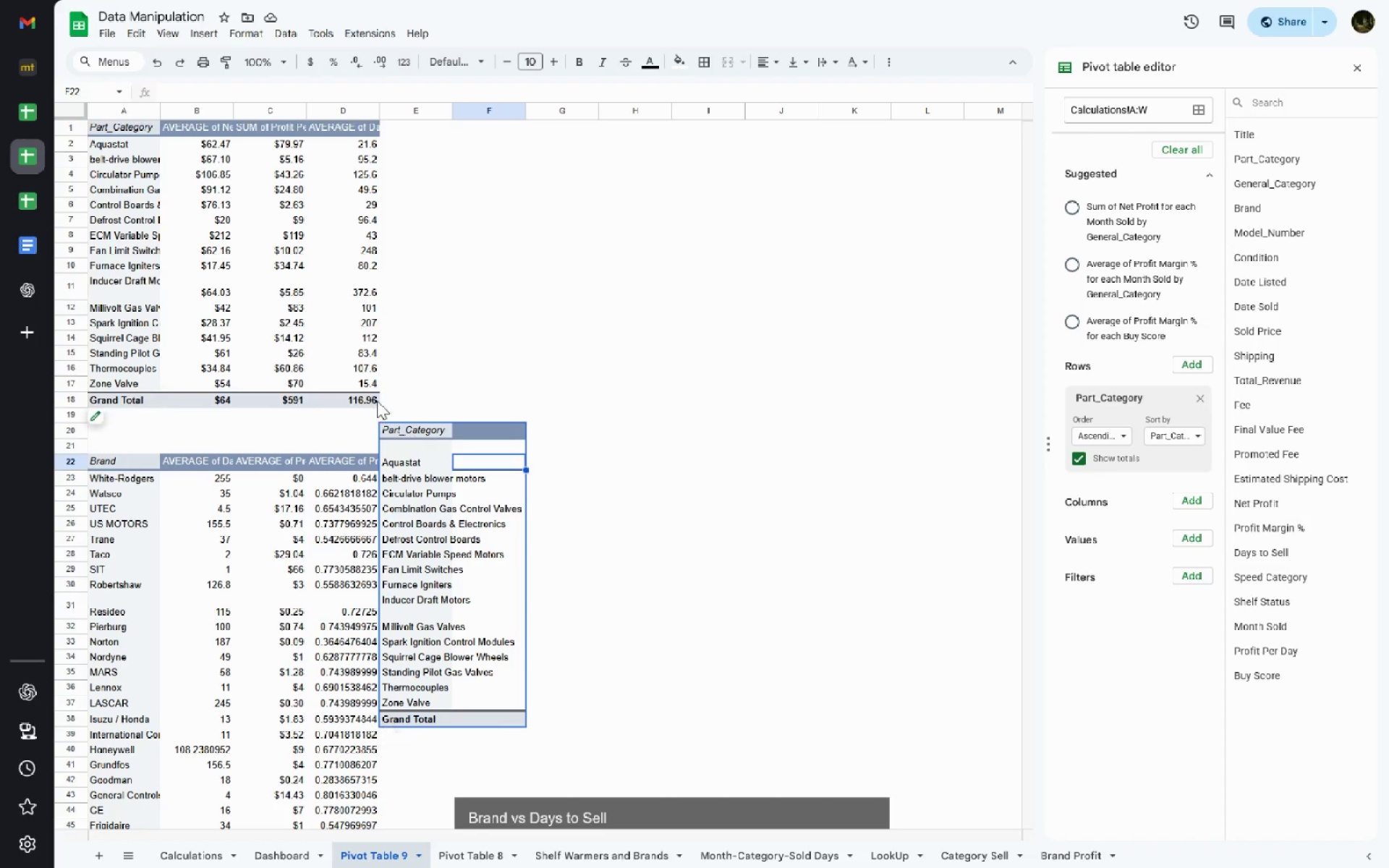 
left_click([378, 401])
 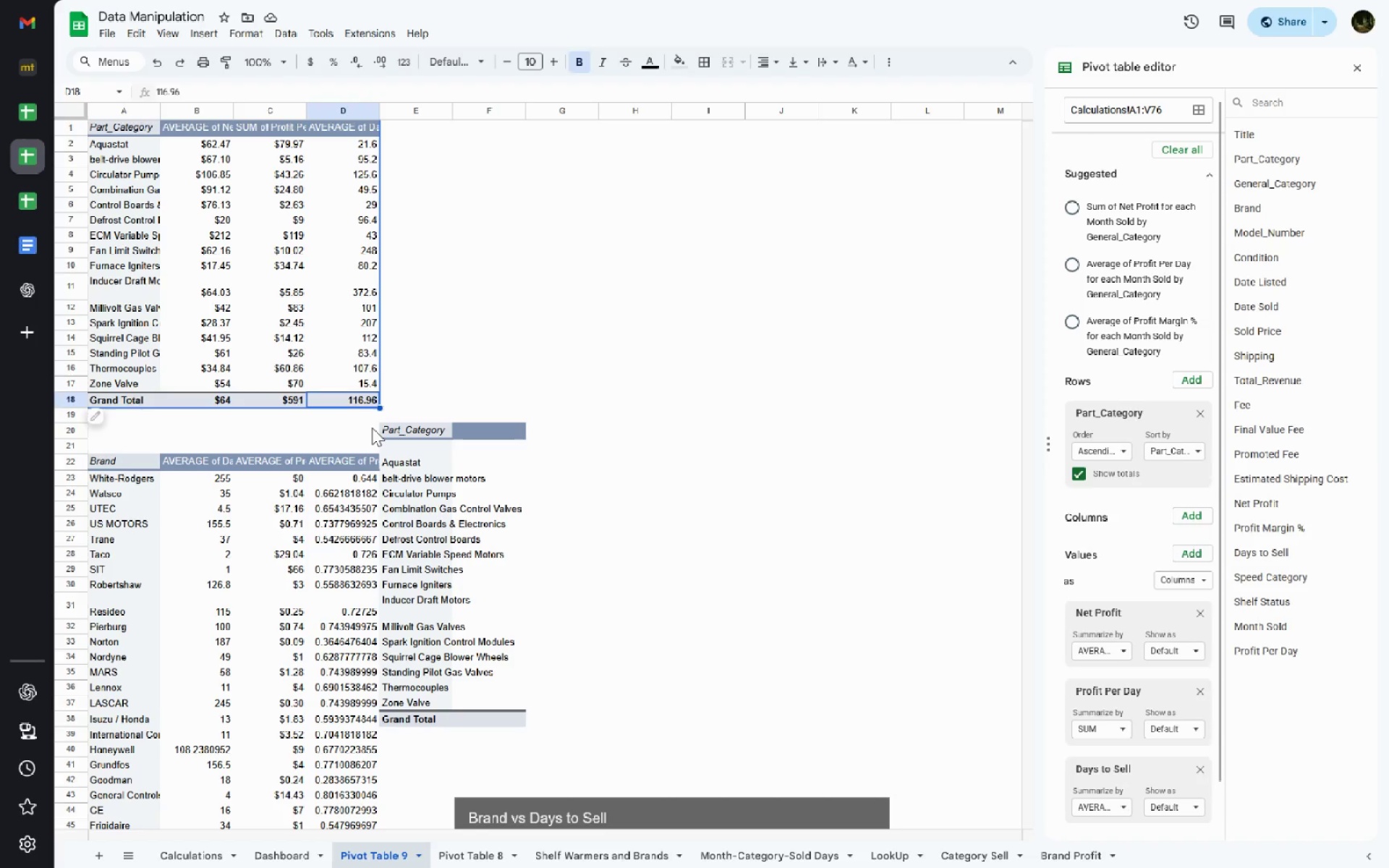 
left_click([372, 427])
 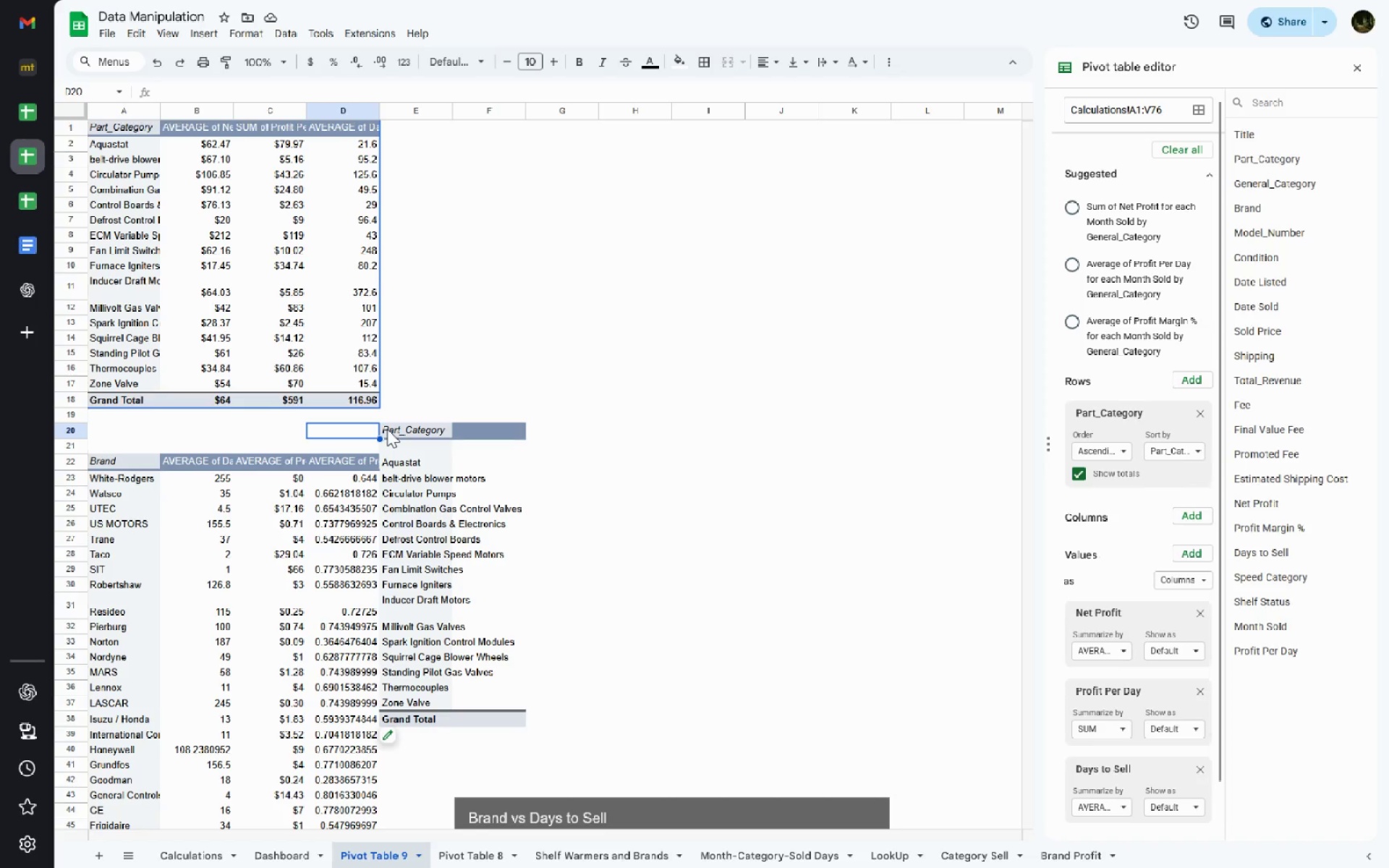 
left_click([387, 429])
 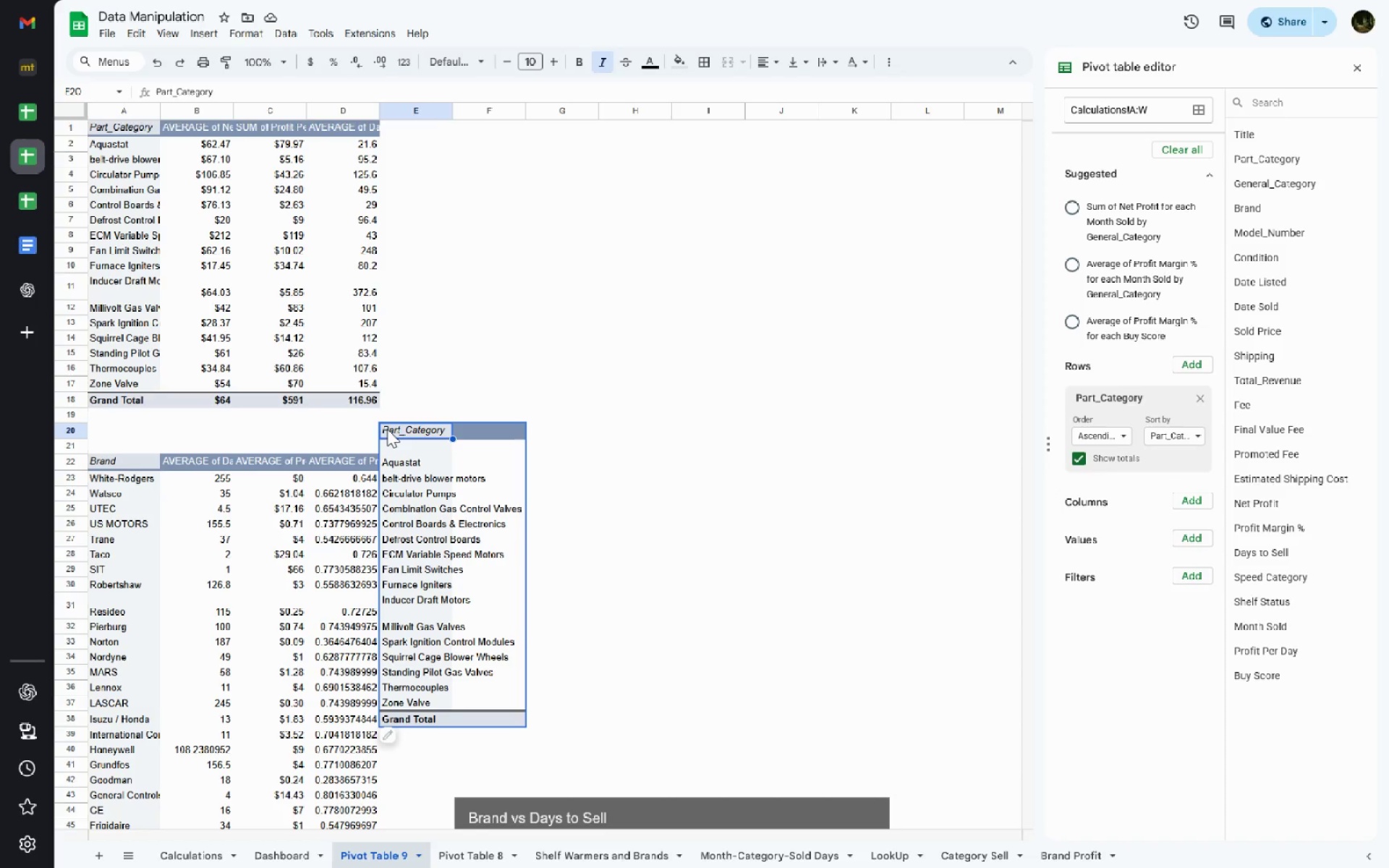 
hold_key(key=ArrowRight, duration=0.86)
 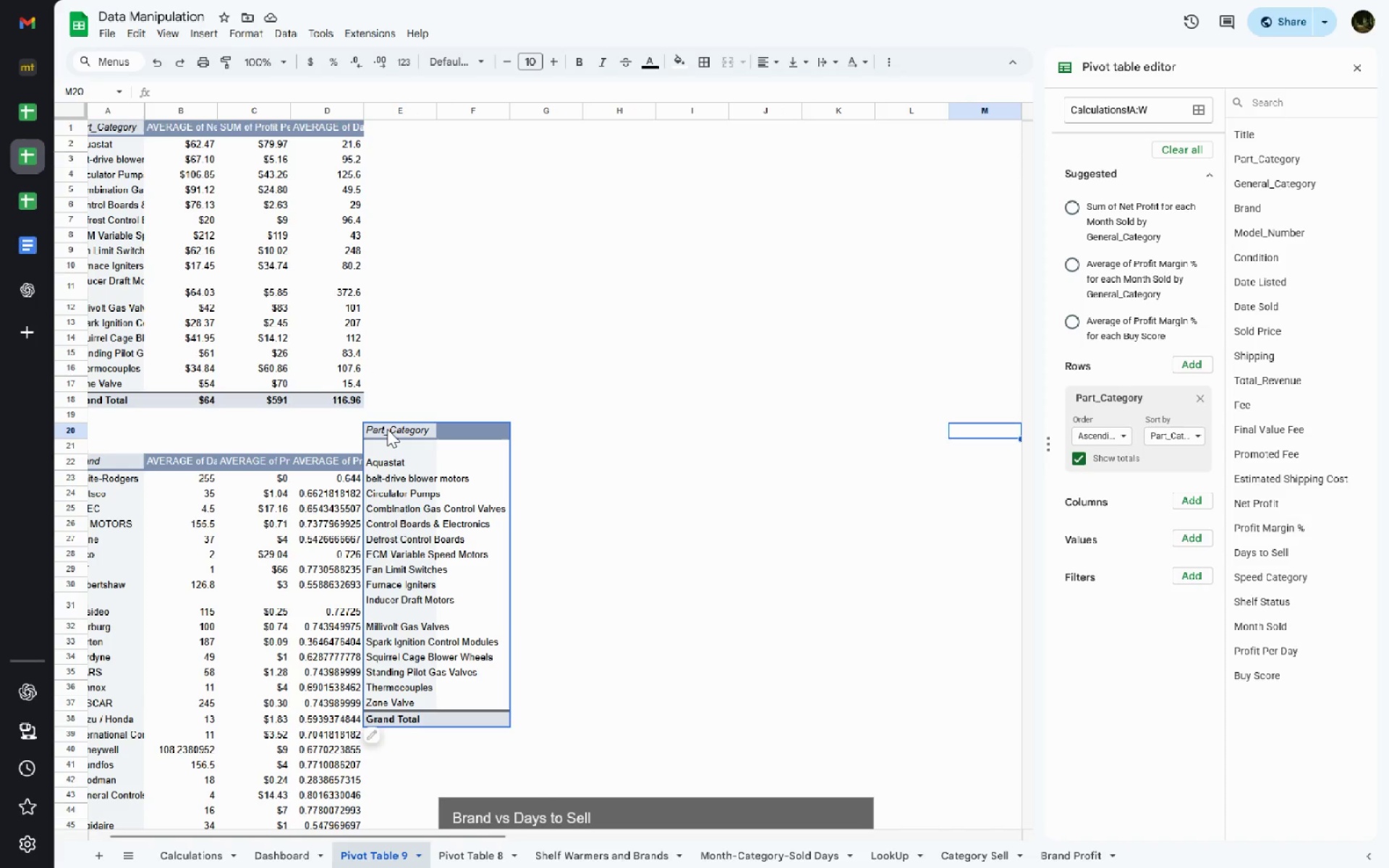 
key(Shift+ArrowDown)
 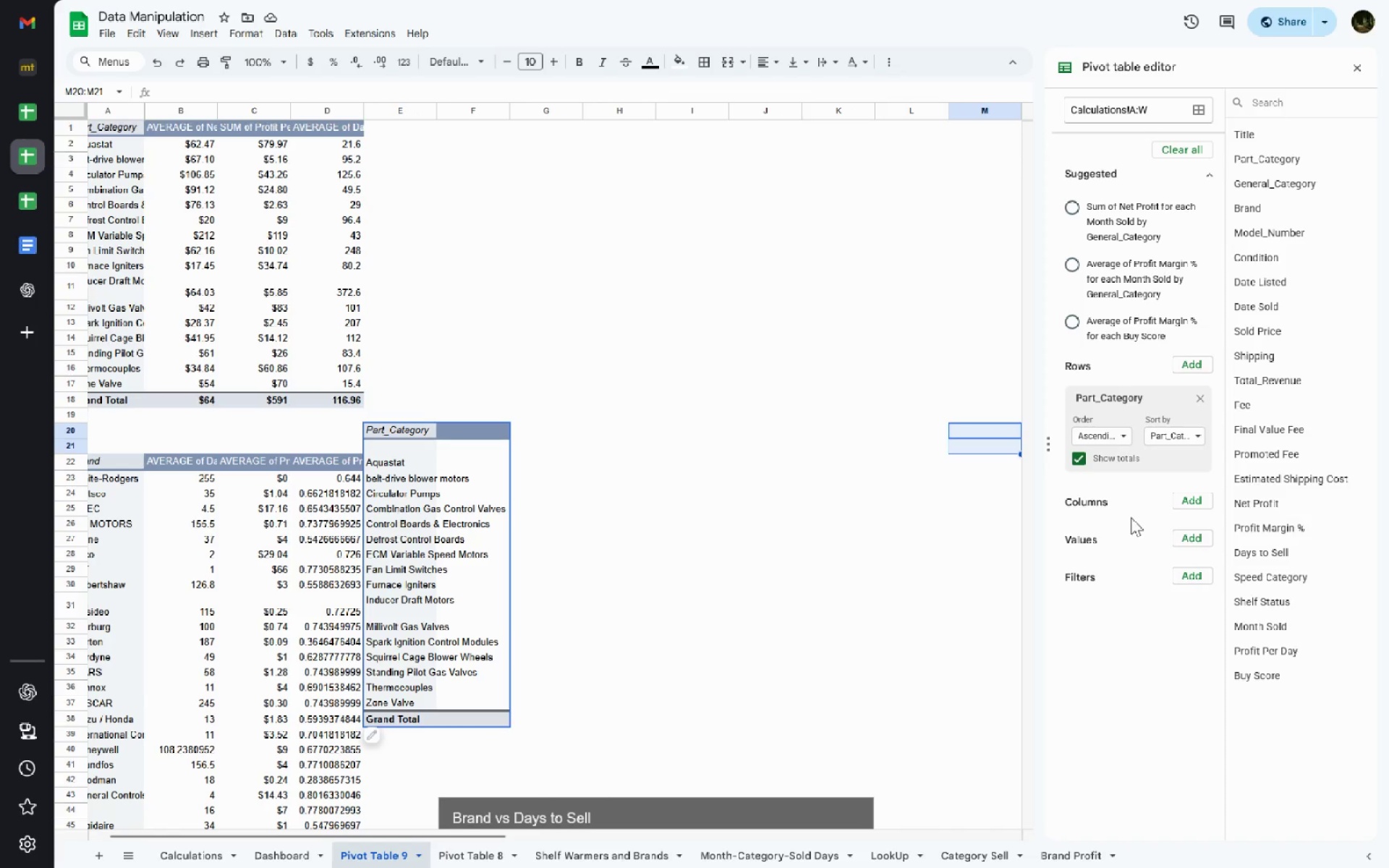 
left_click([1193, 537])
 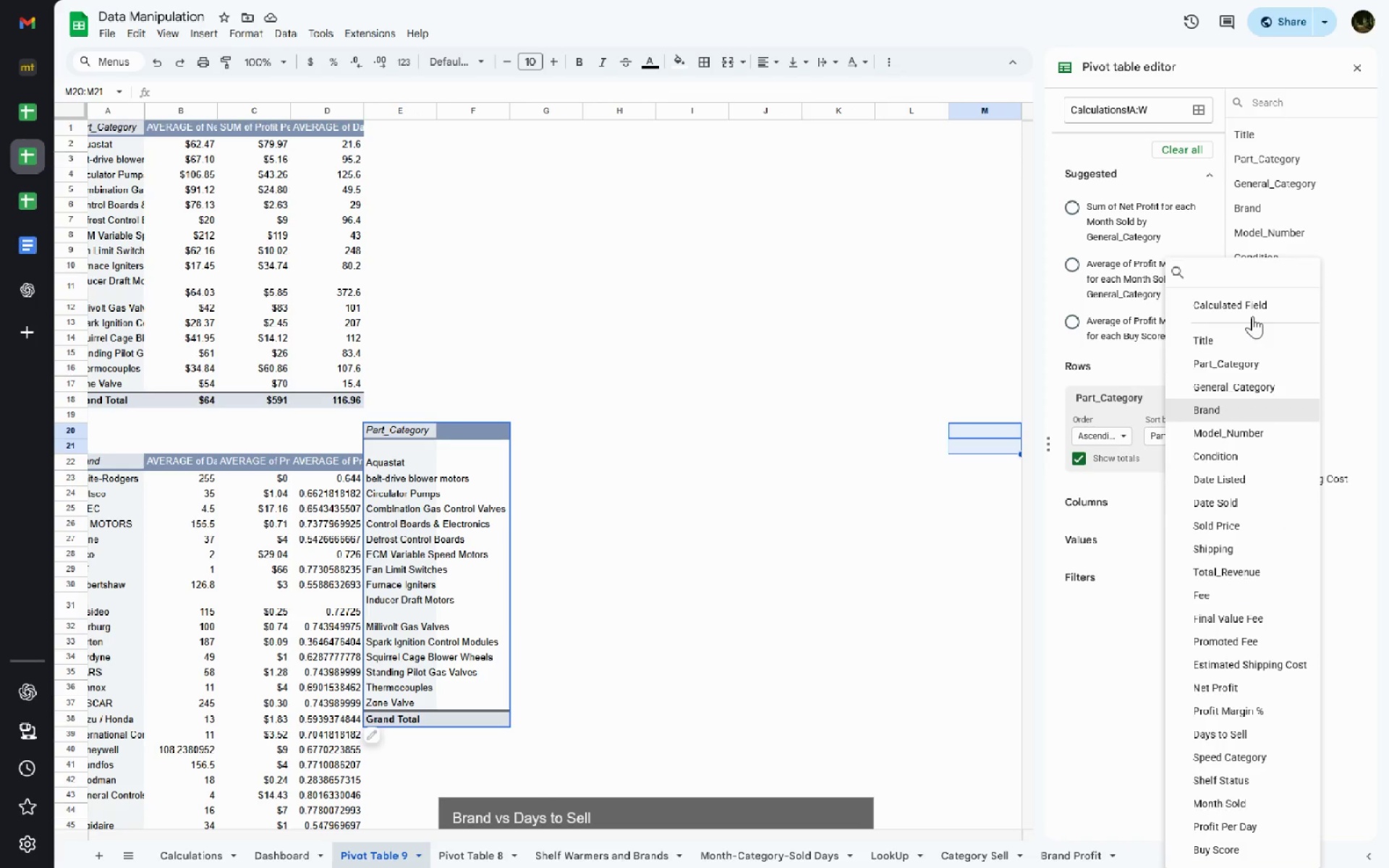 
type(Bra)
key(Backspace)
 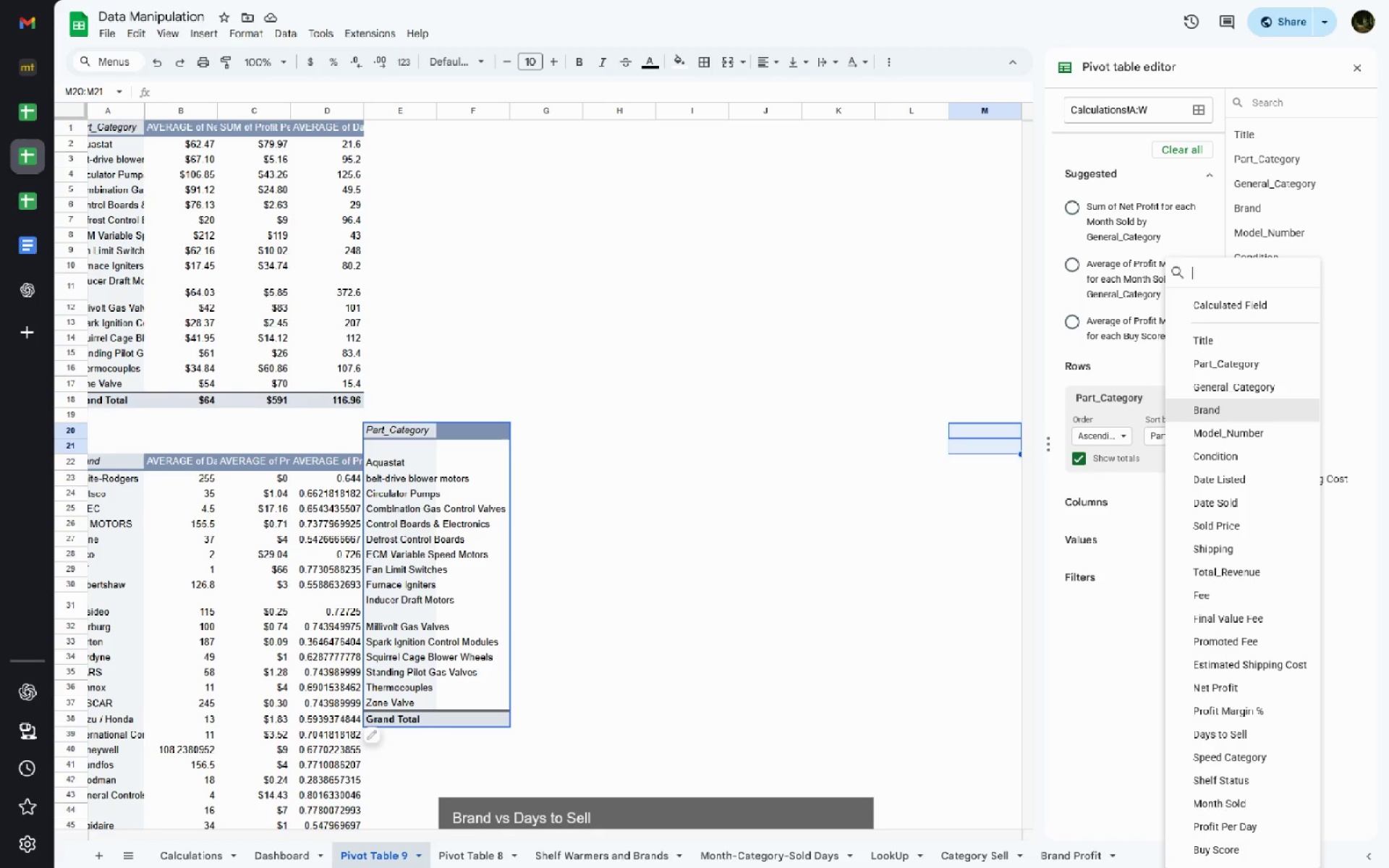 
key(Control+Backspace)
 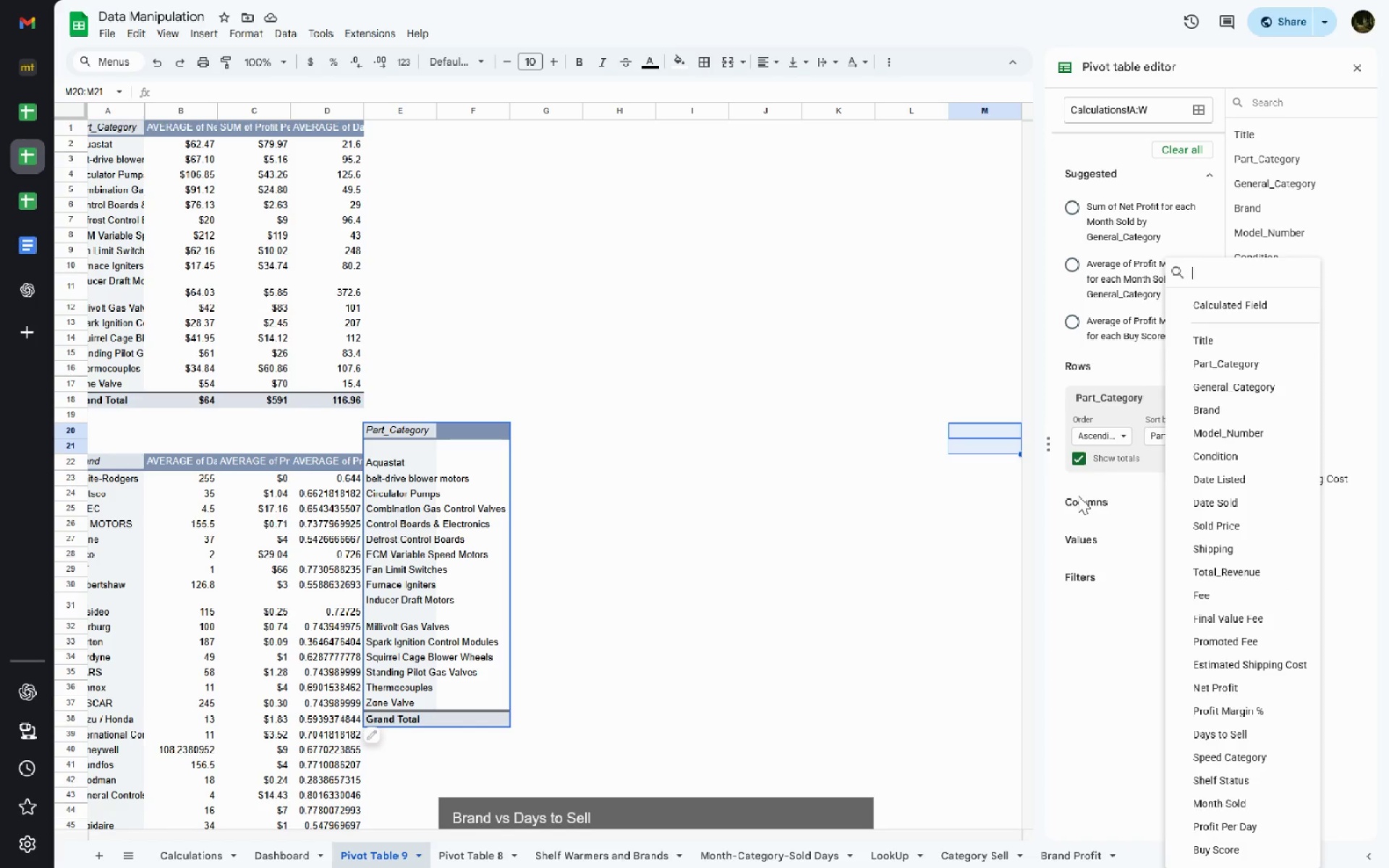 
left_click([1079, 499])
 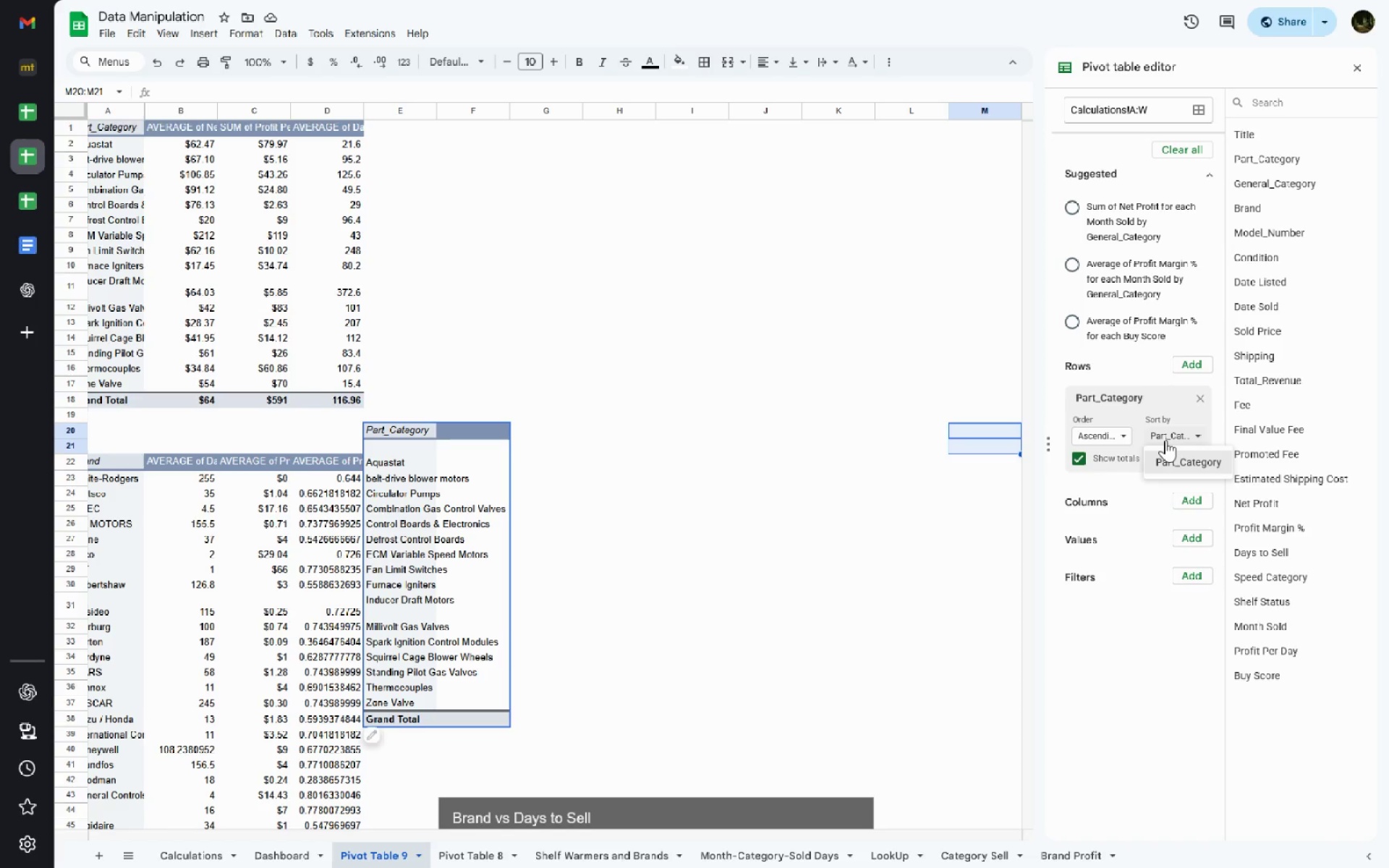 
double_click([1165, 440])
 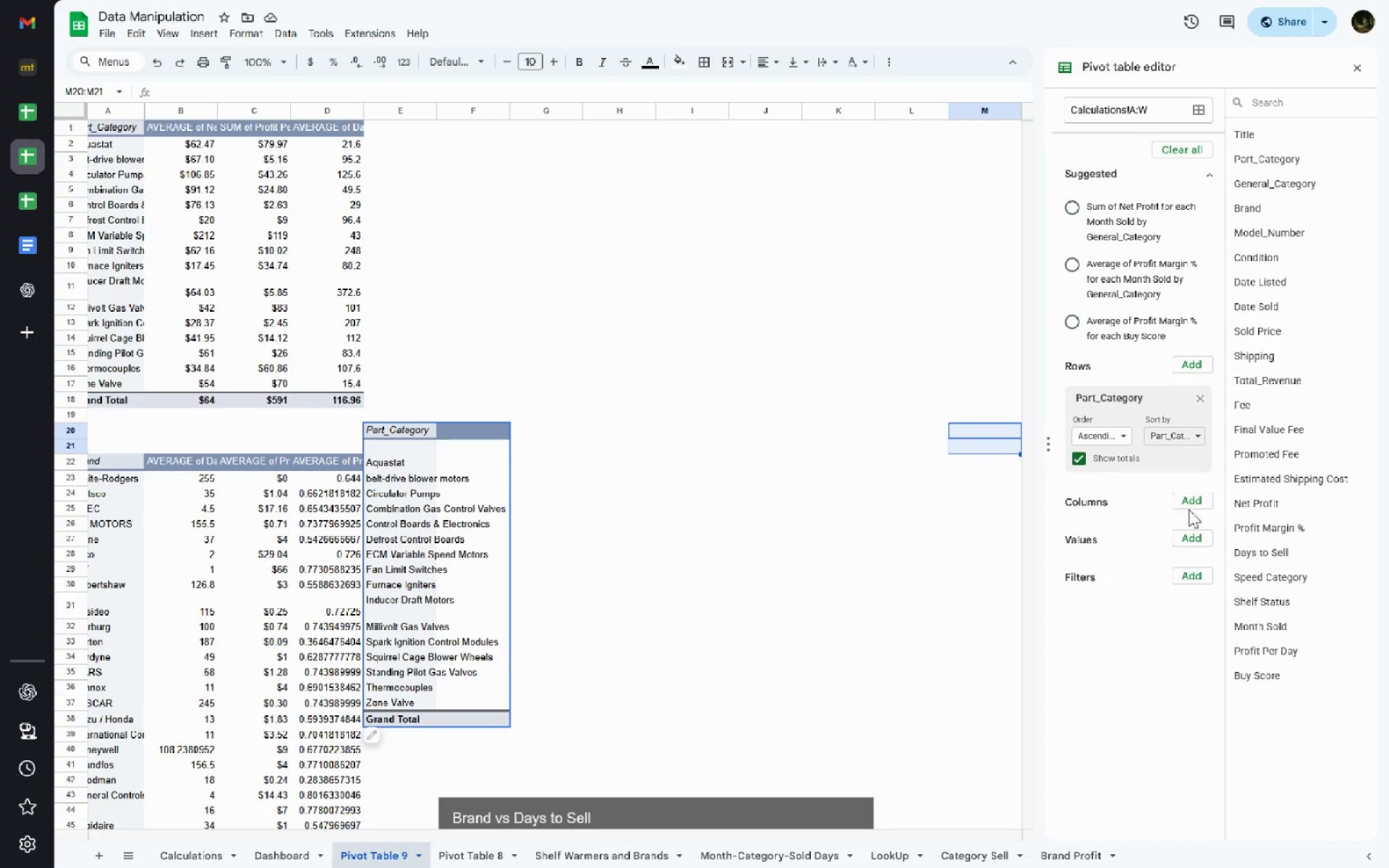 
left_click([1190, 507])
 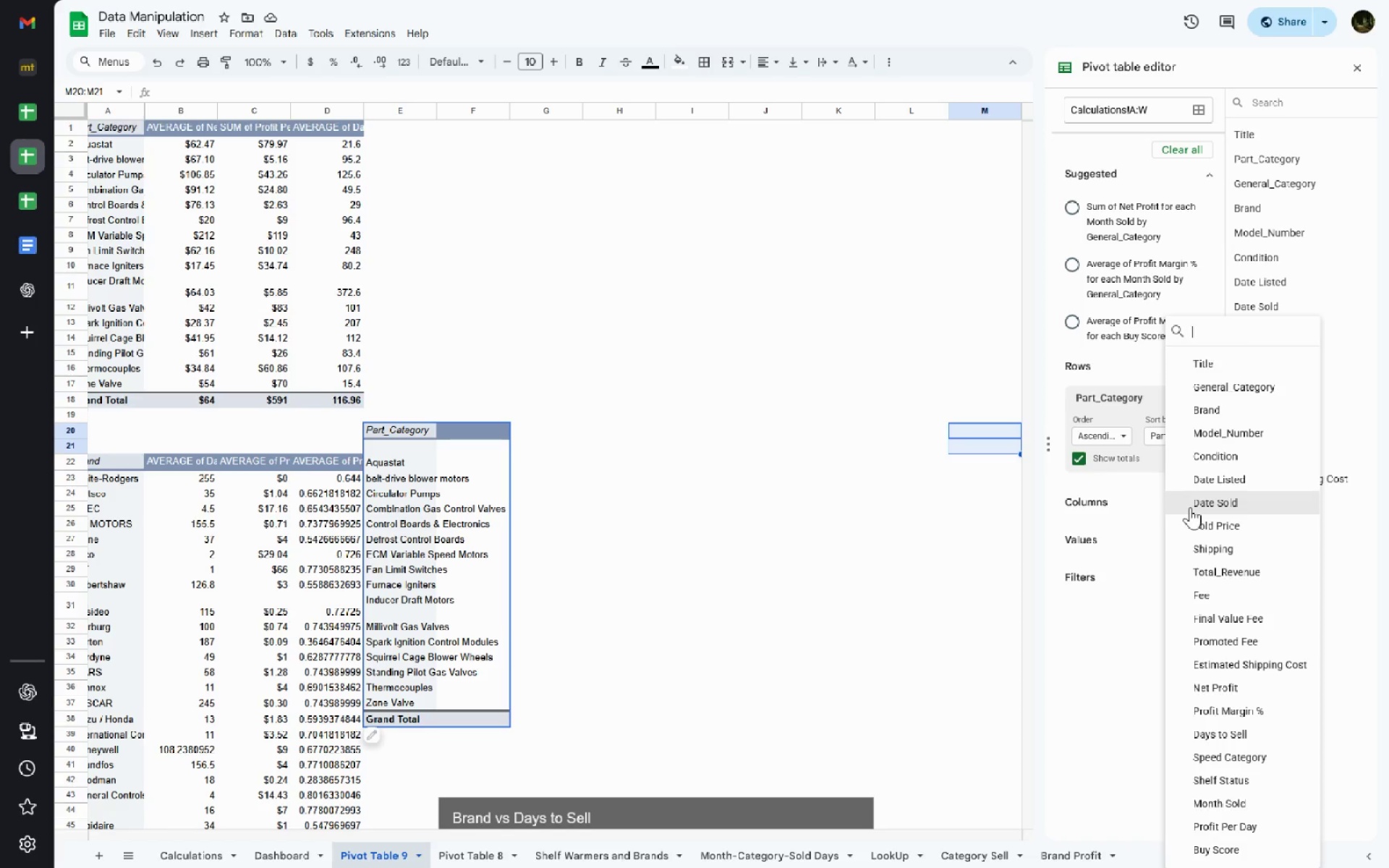 
type(bra)
key(Backspace)
key(Backspace)
key(Backspace)
 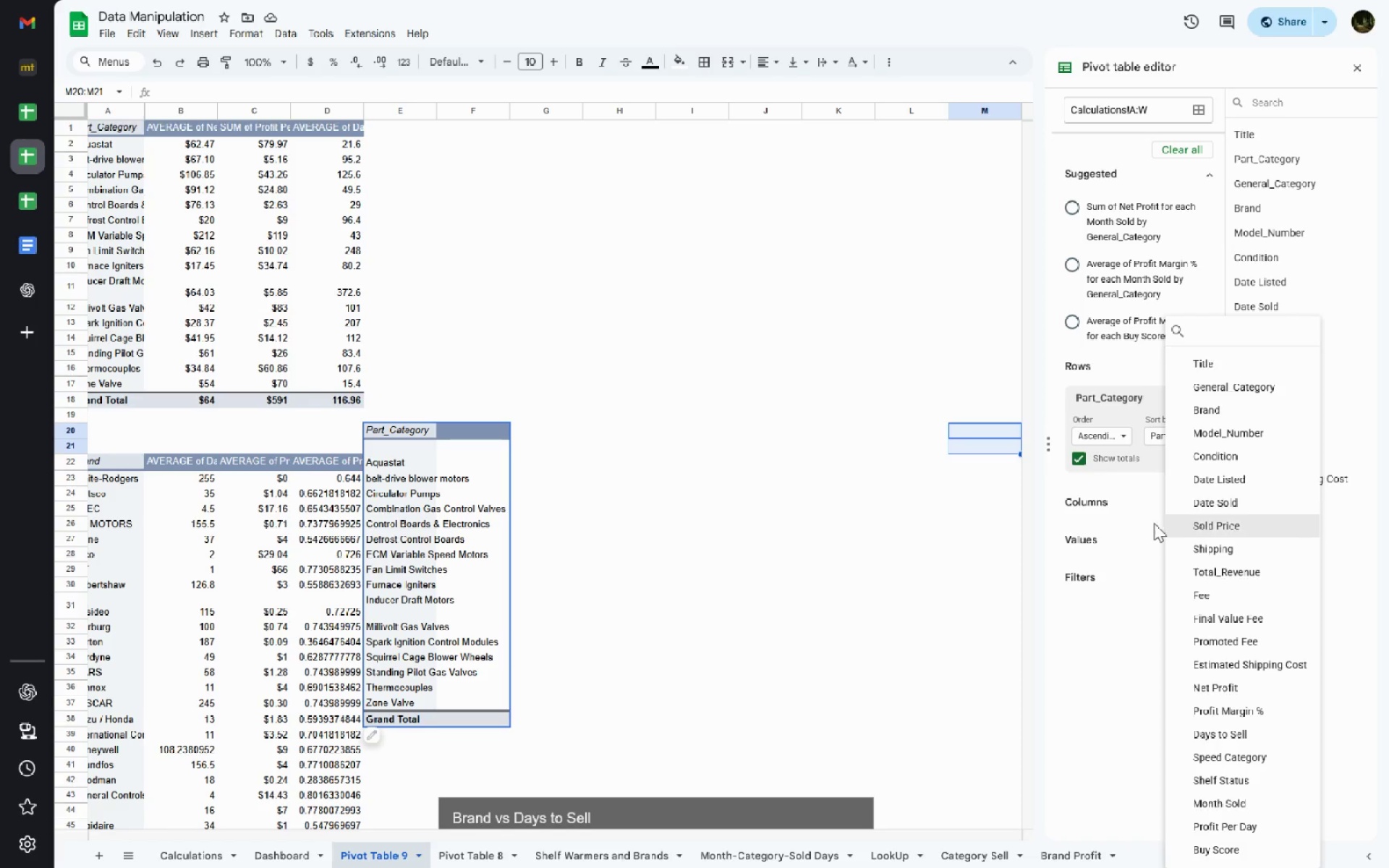 
key(Escape)
 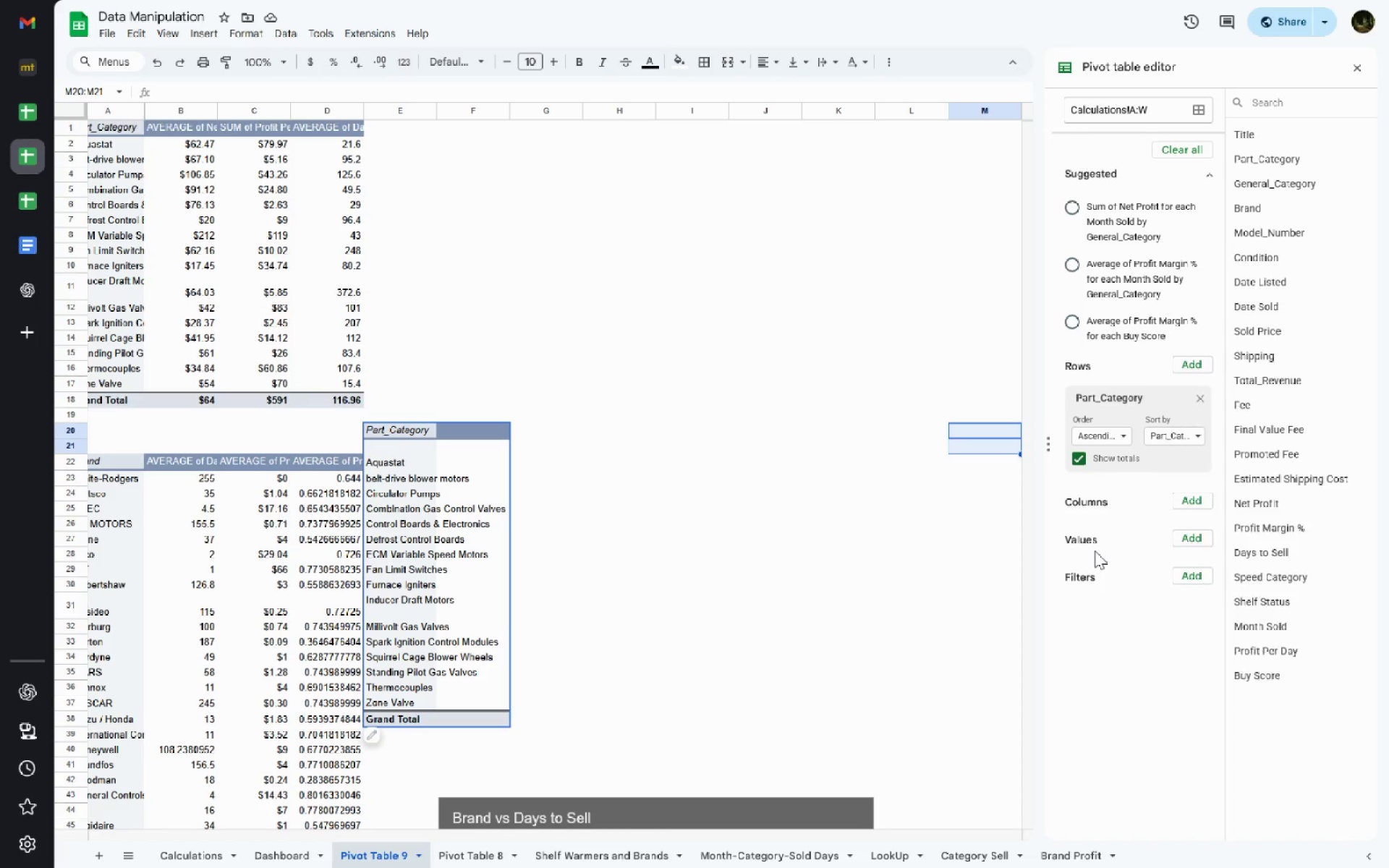 
left_click([1095, 550])
 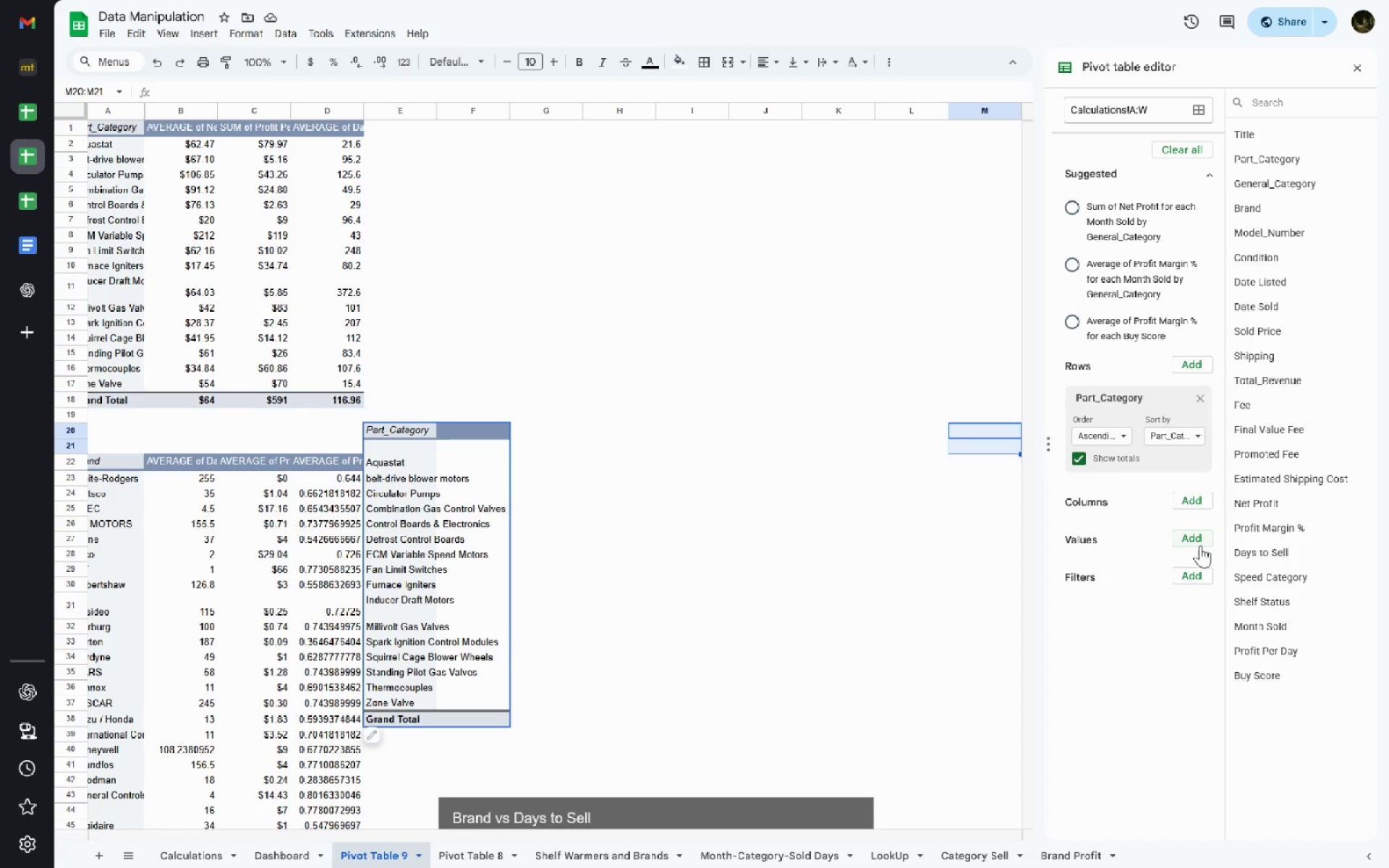 
left_click([1200, 545])
 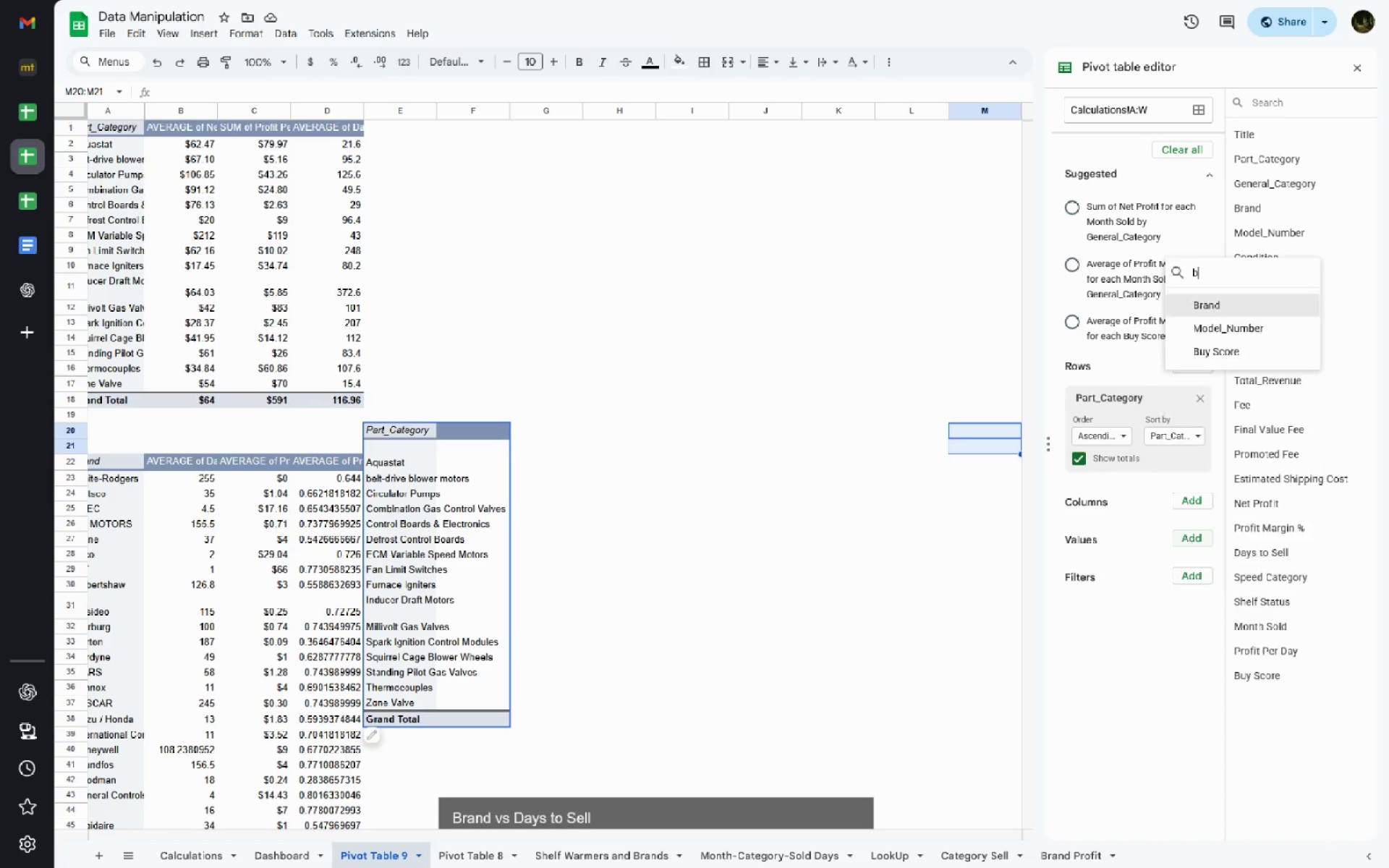 
type(buy)
 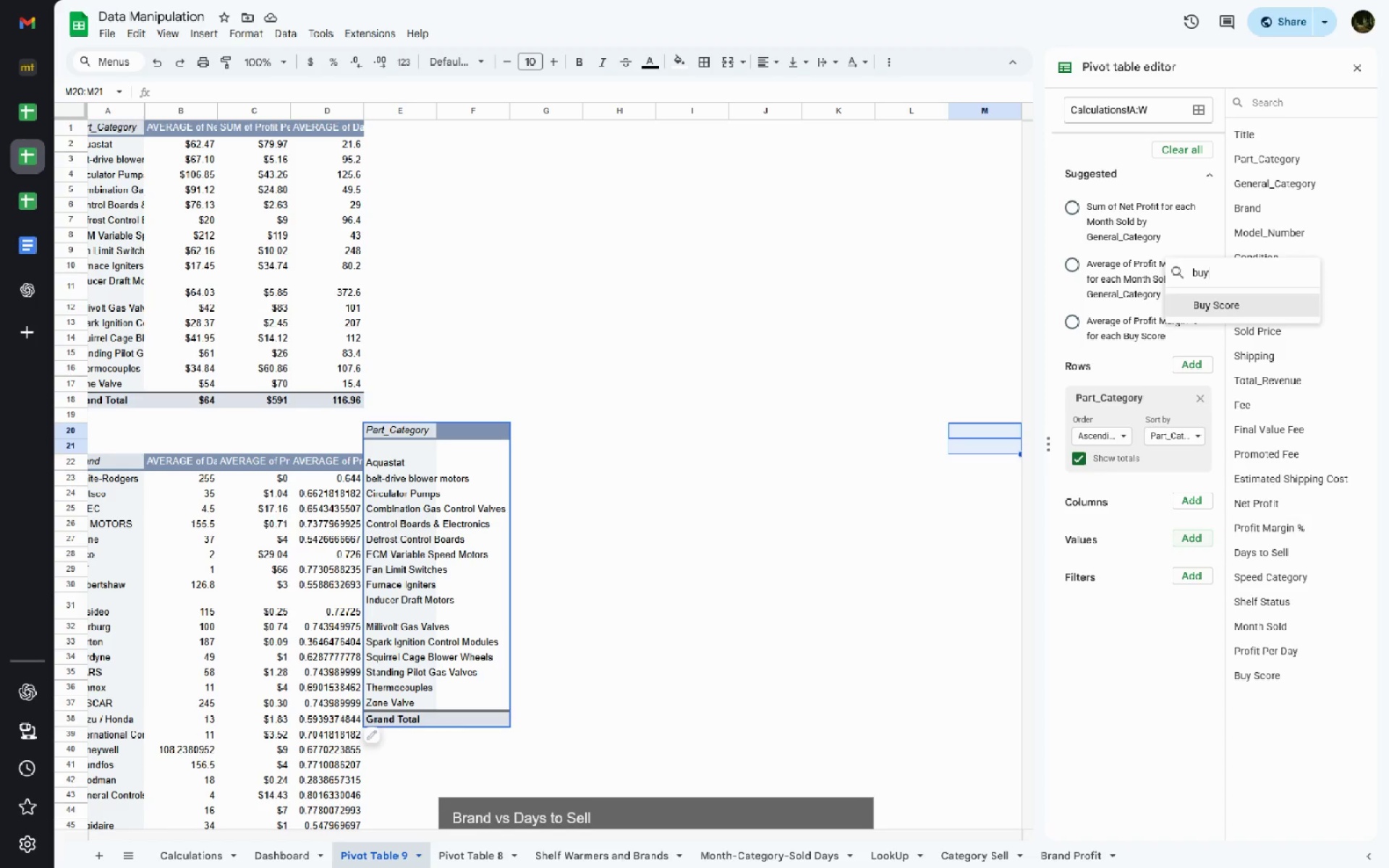 
key(Enter)
 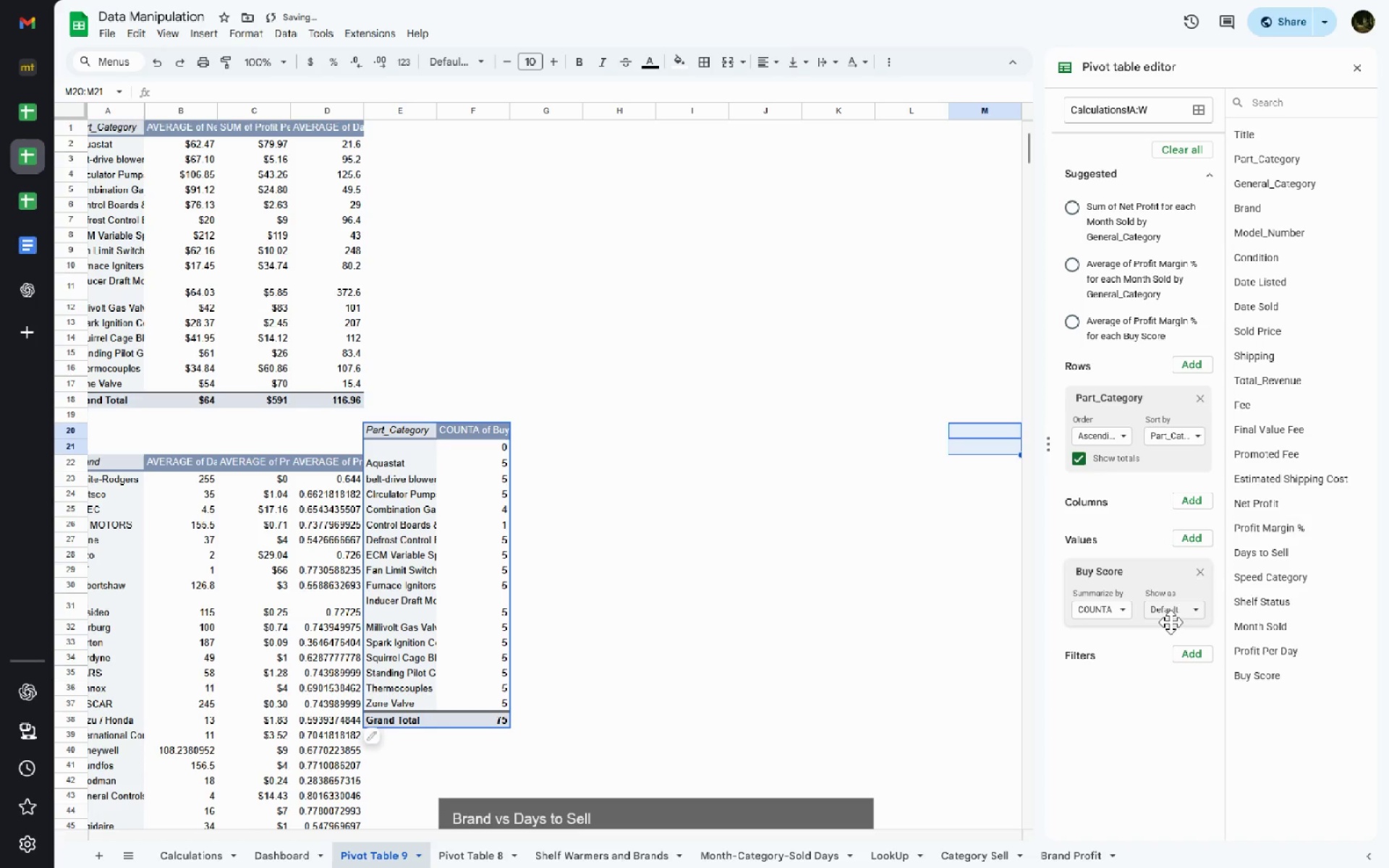 
left_click([1124, 612])
 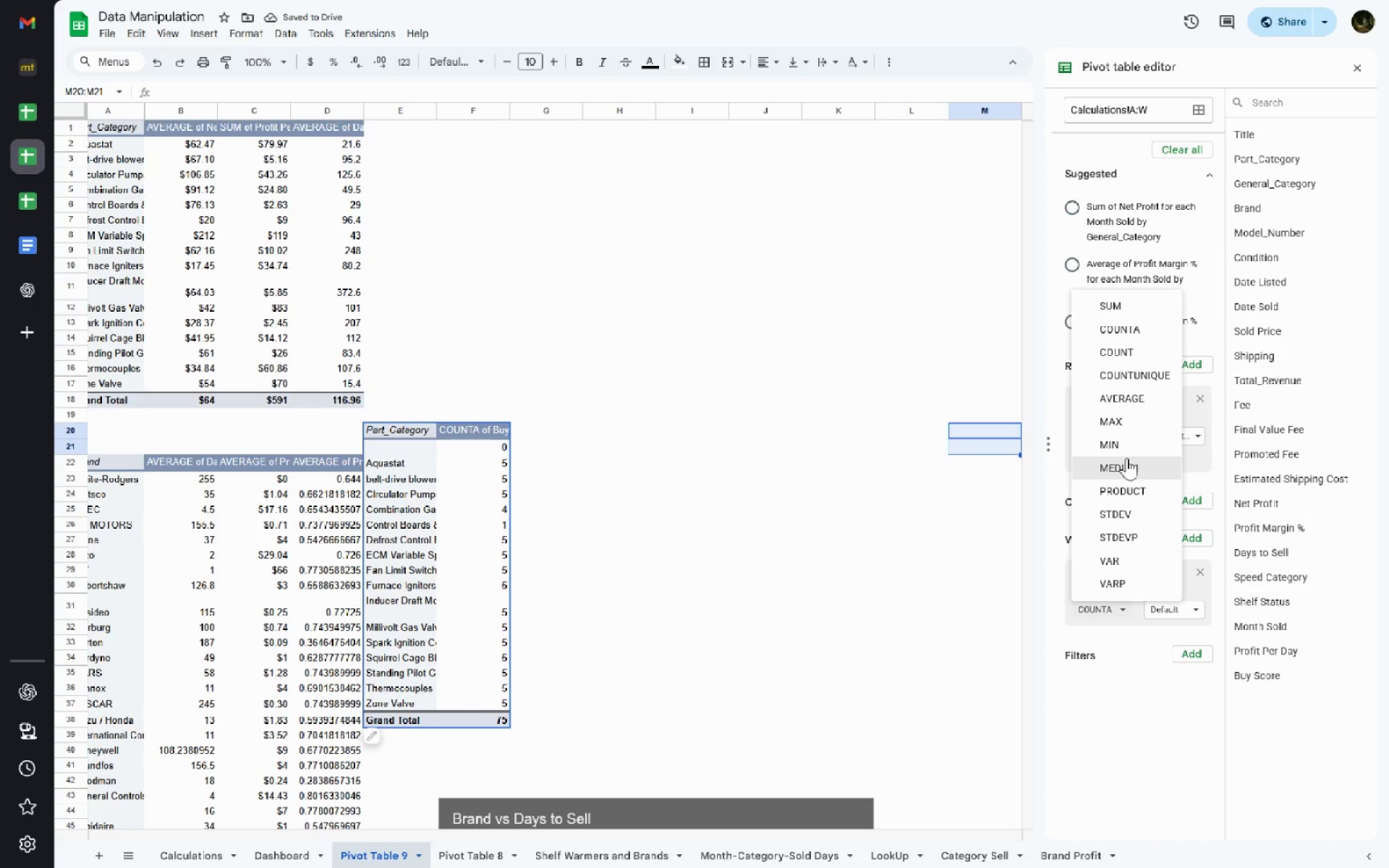 
left_click([1131, 398])
 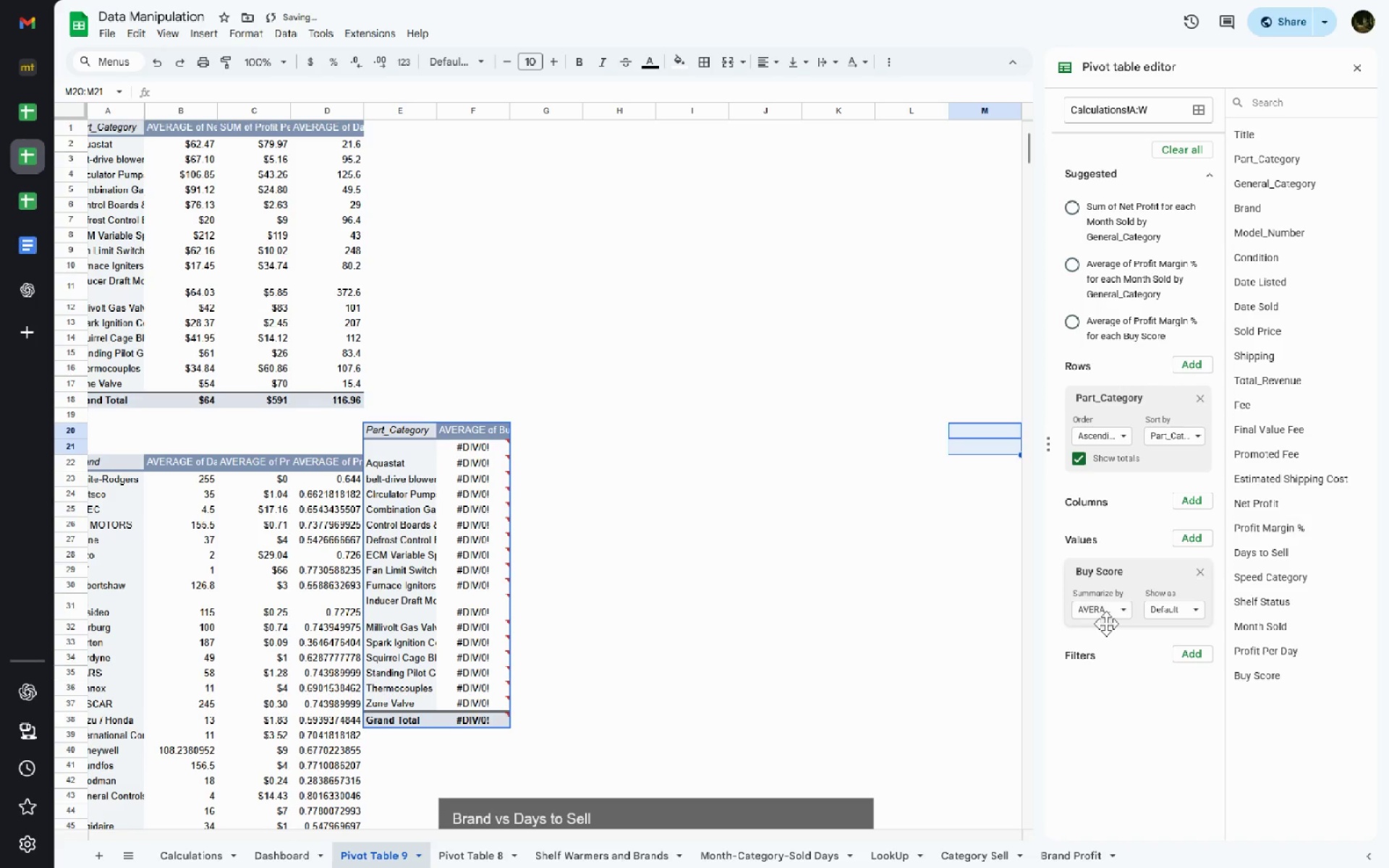 
left_click([1114, 604])
 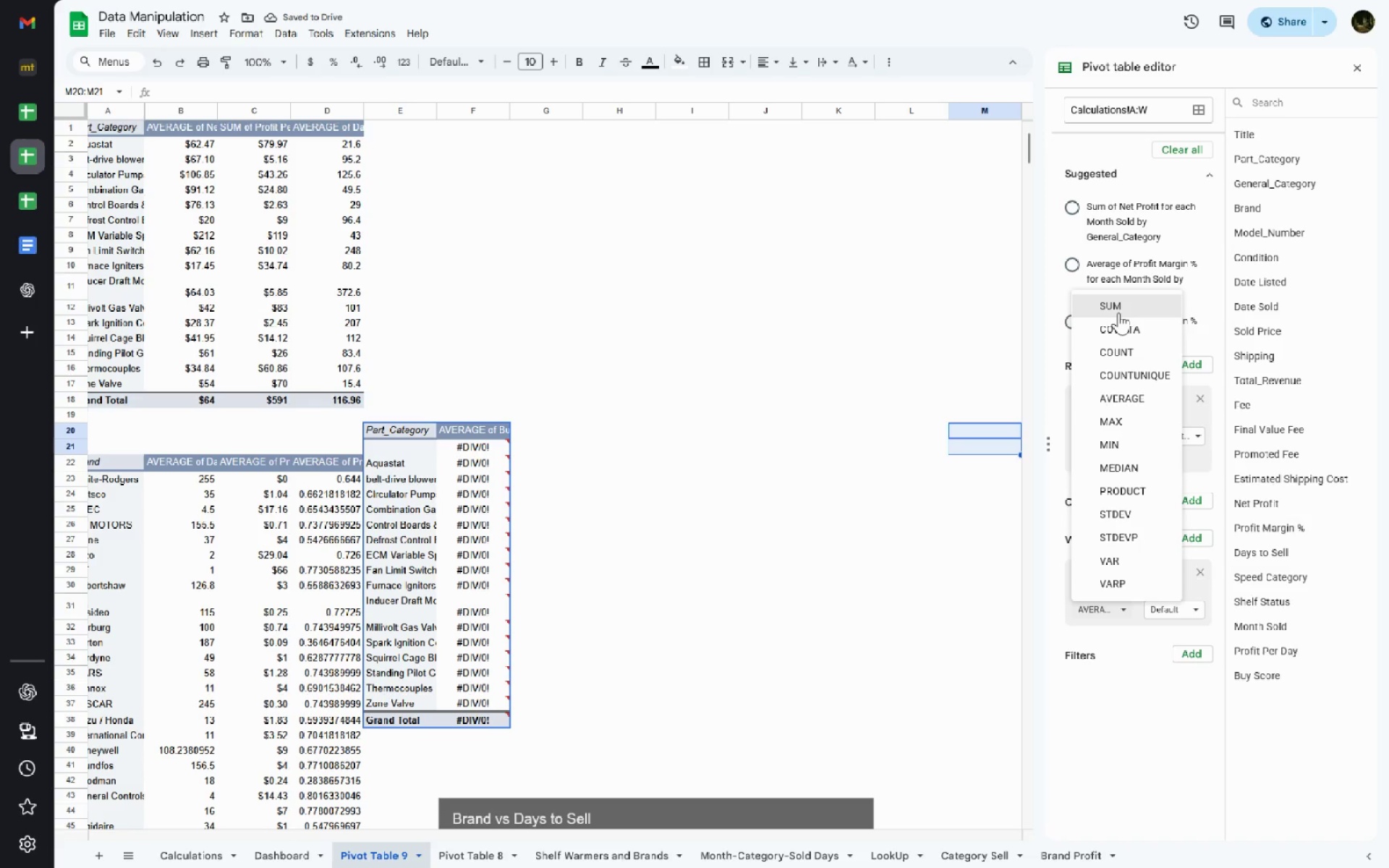 
left_click([1118, 312])
 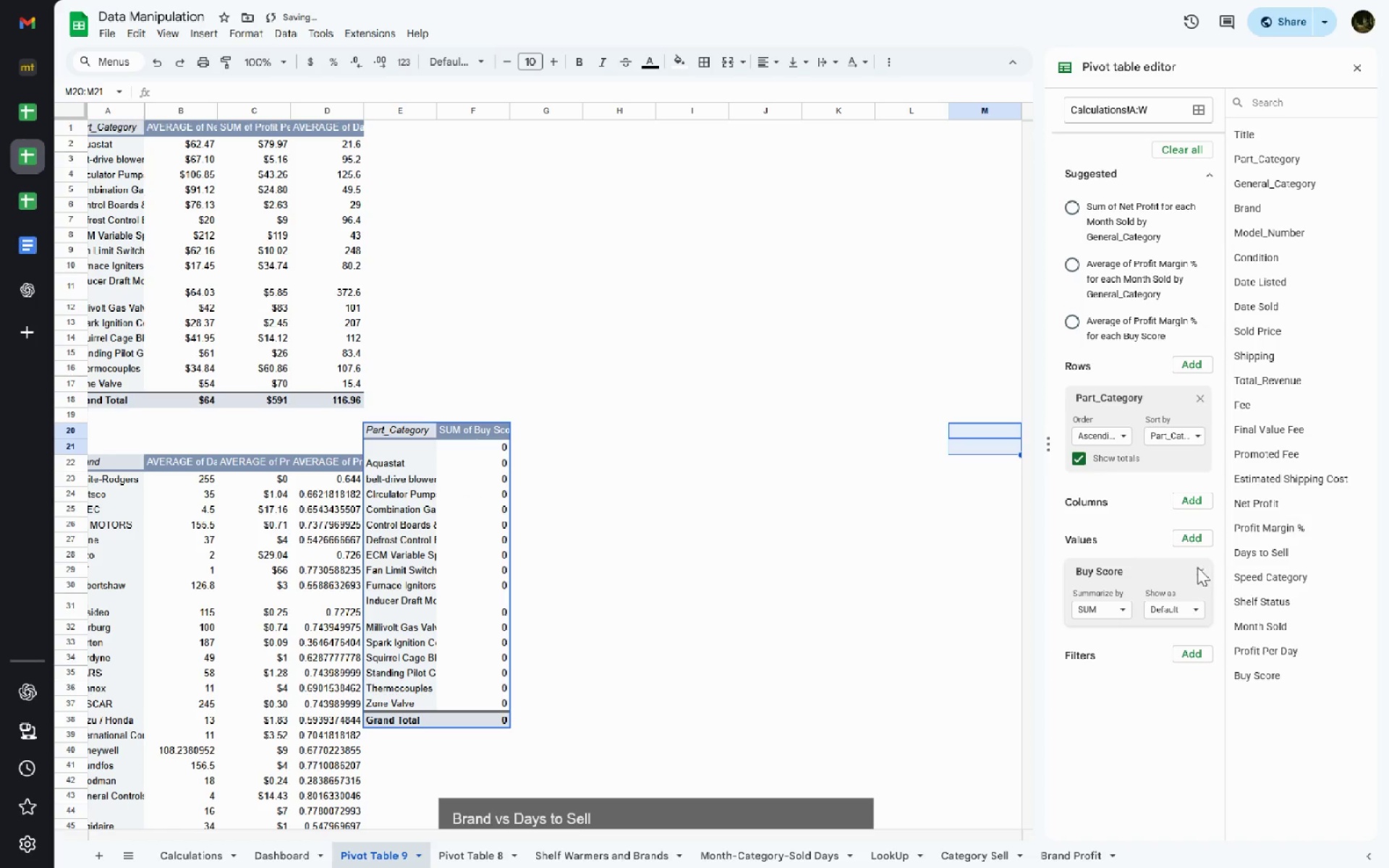 
left_click_drag(start_coordinate=[1147, 578], to_coordinate=[1134, 488])
 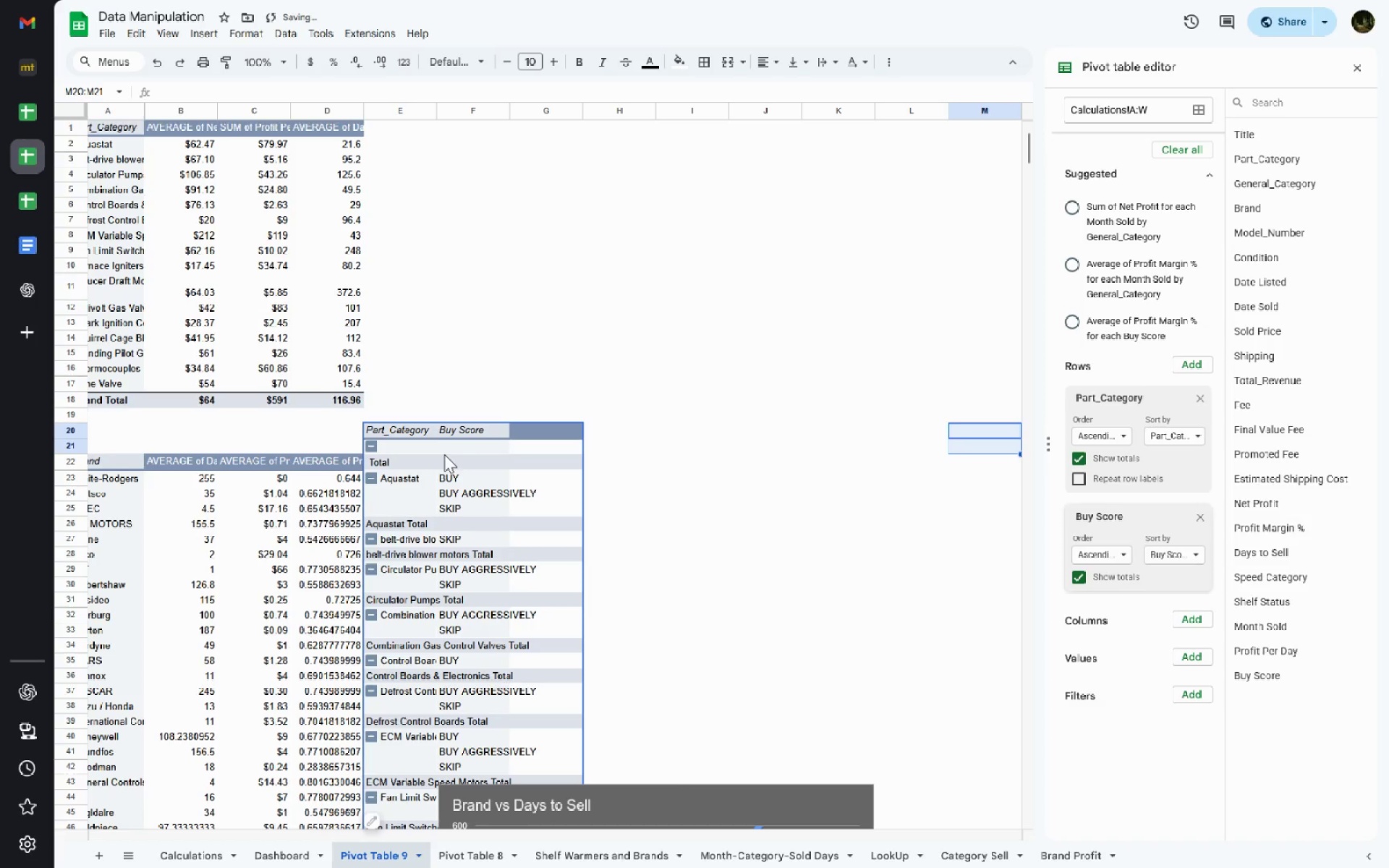 
left_click_drag(start_coordinate=[430, 446], to_coordinate=[447, 446])
 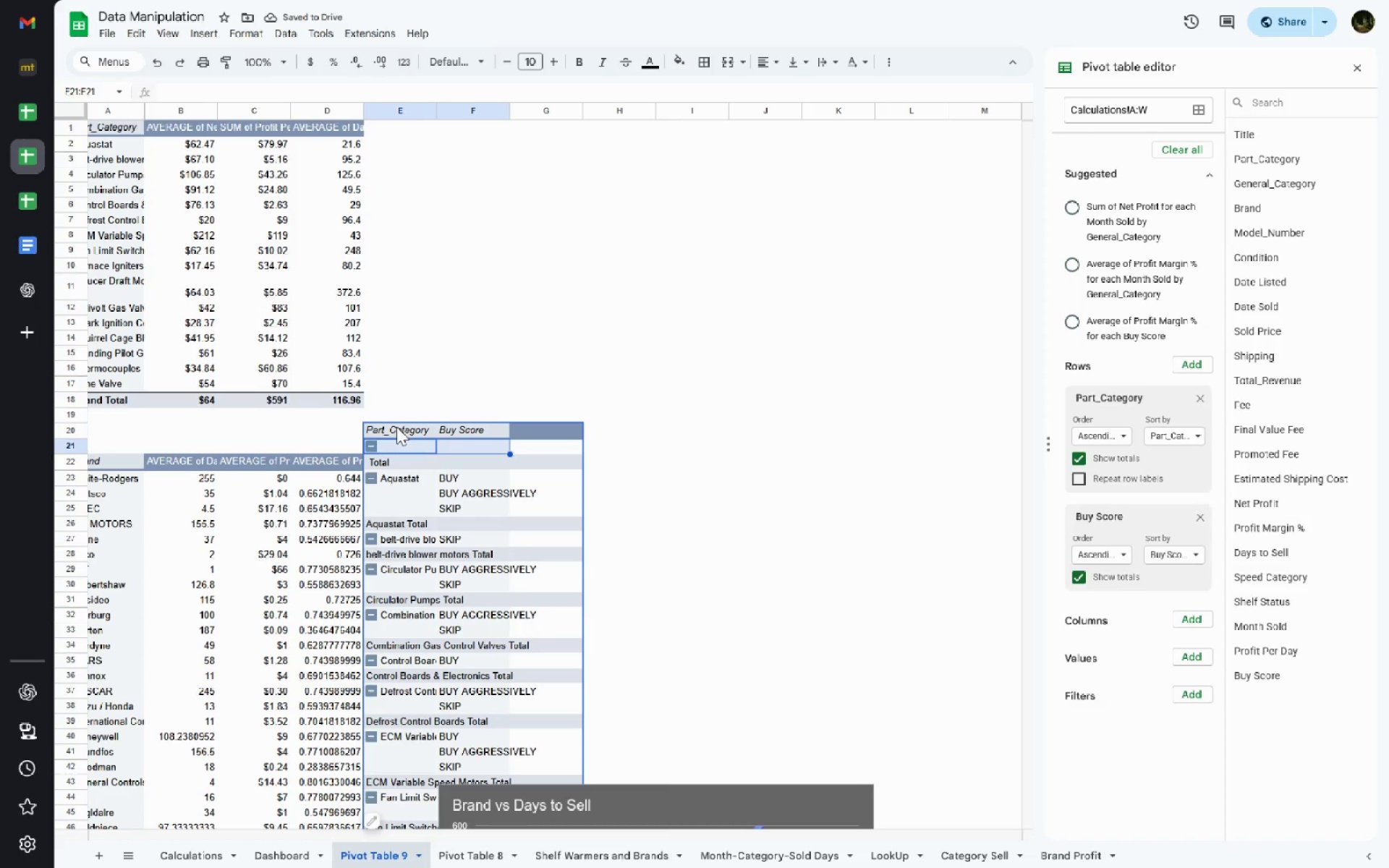 
left_click_drag(start_coordinate=[396, 427], to_coordinate=[506, 409])
 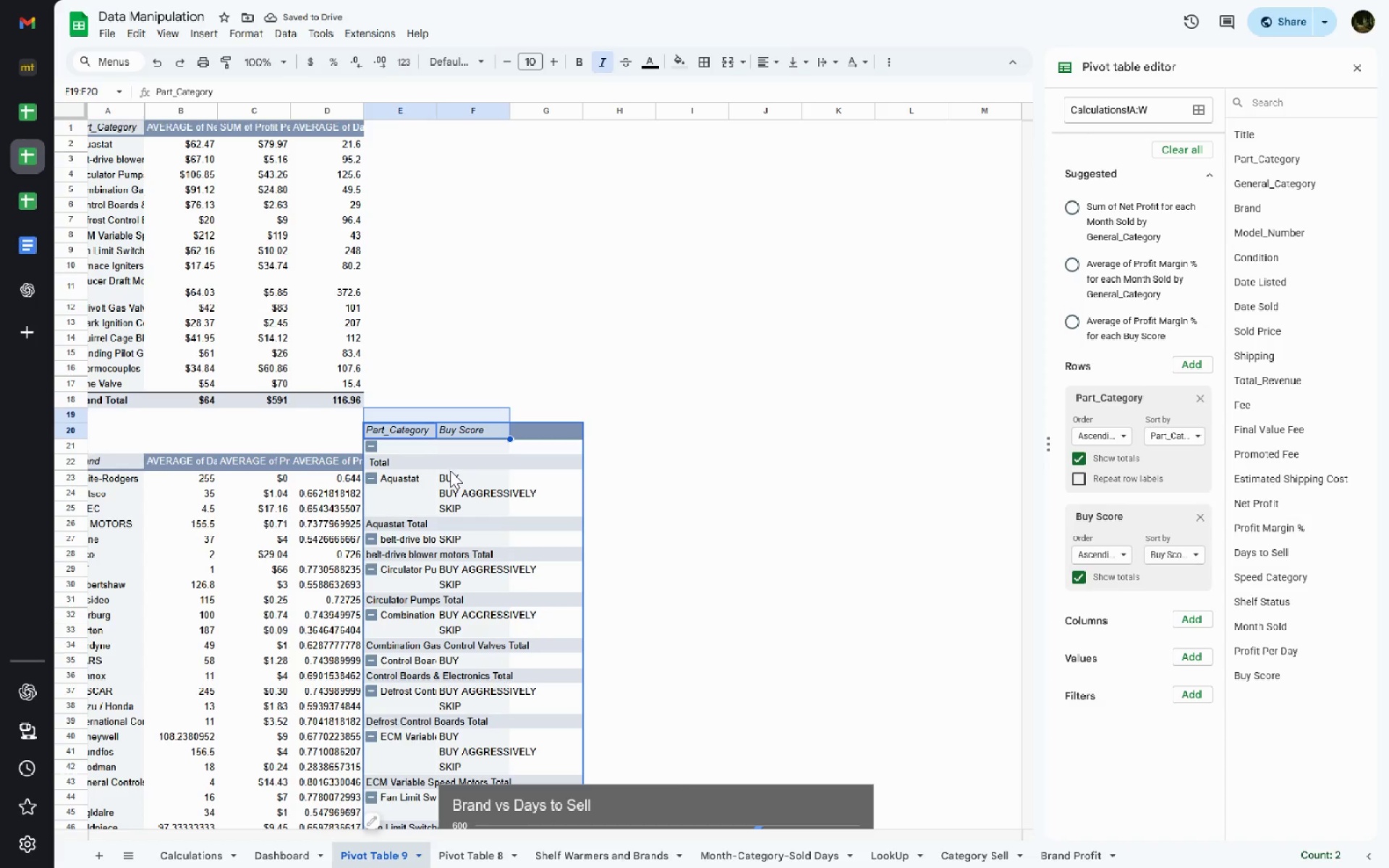 
left_click([450, 470])
 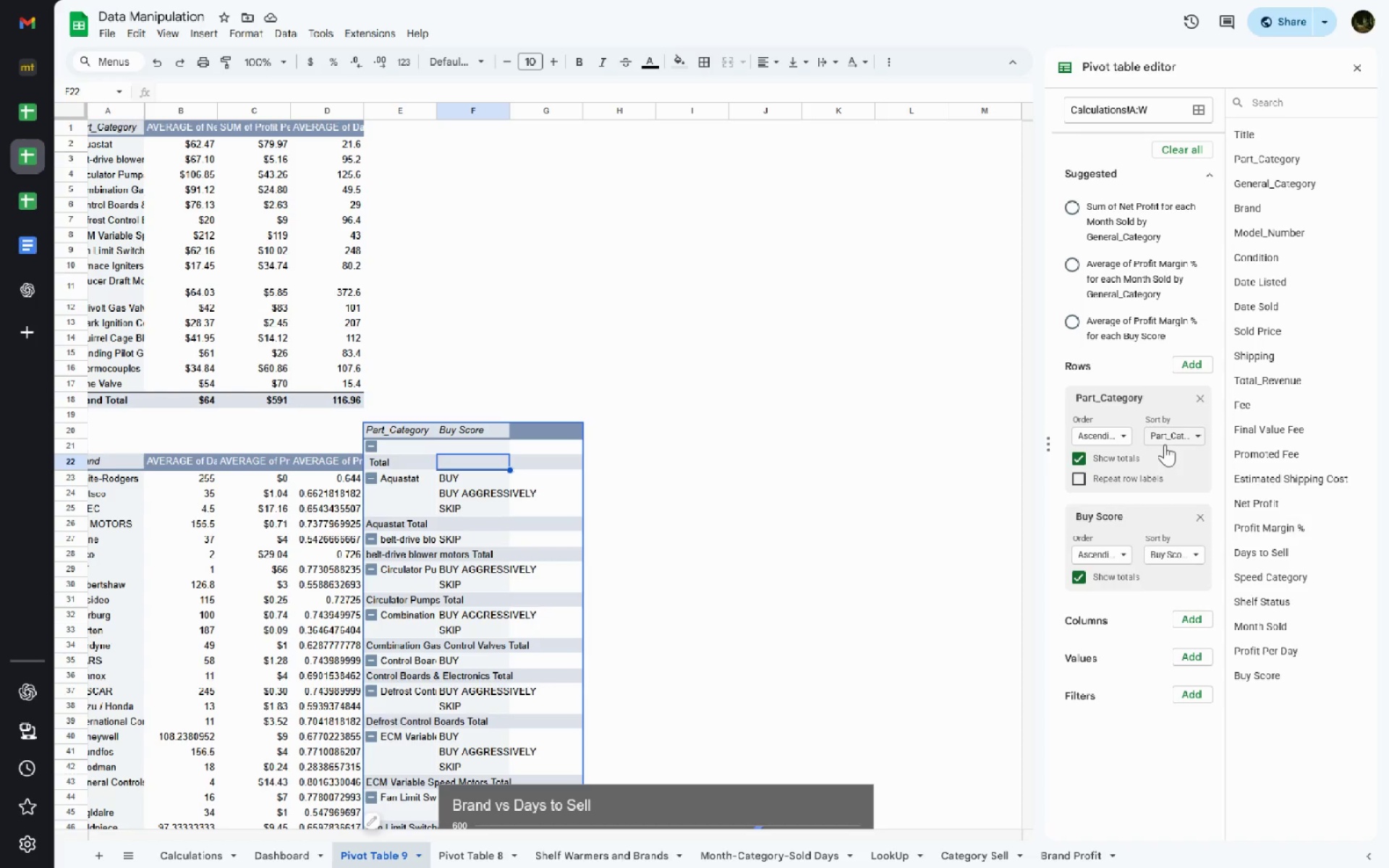 
left_click([1131, 438])
 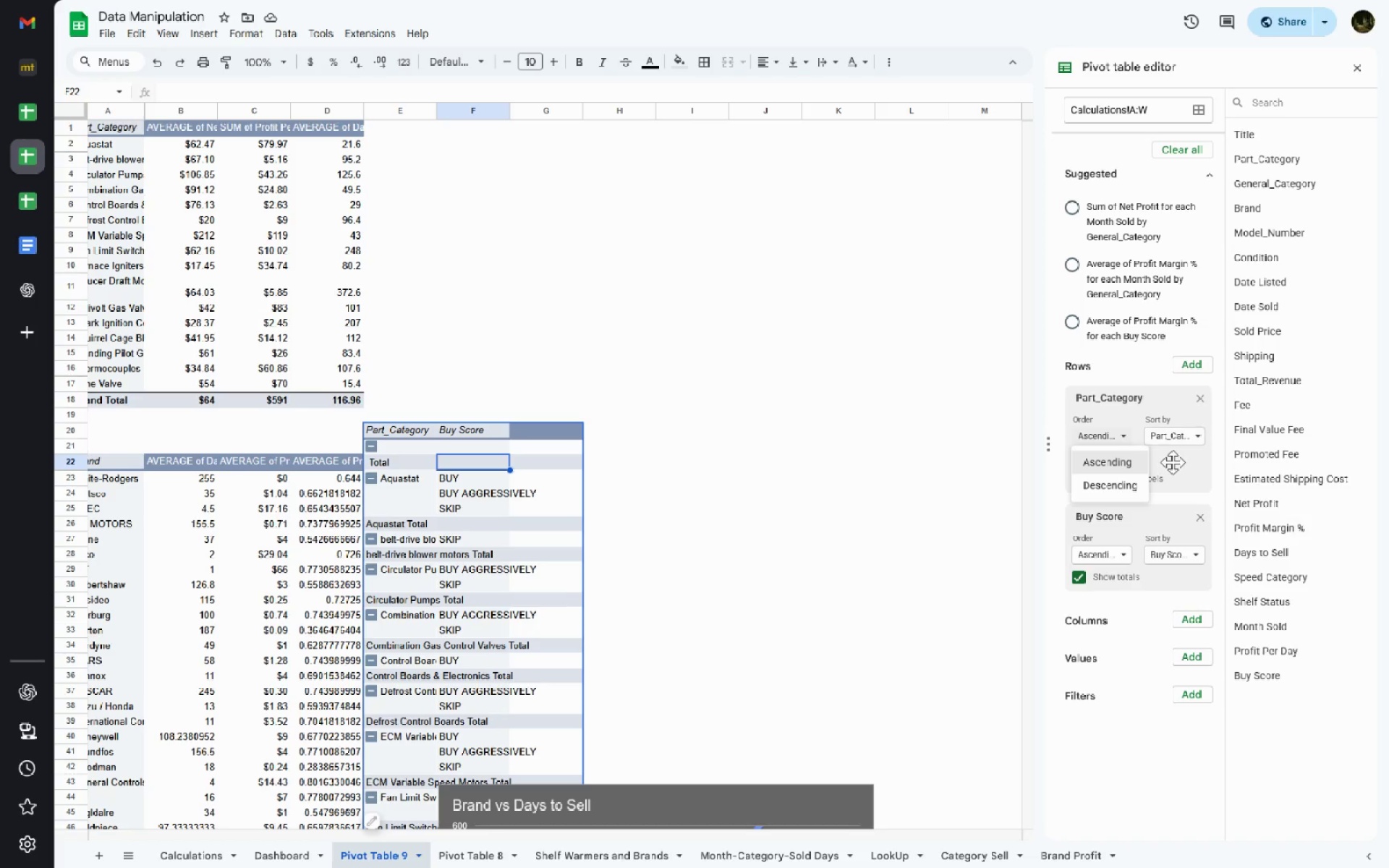 
left_click([1173, 462])
 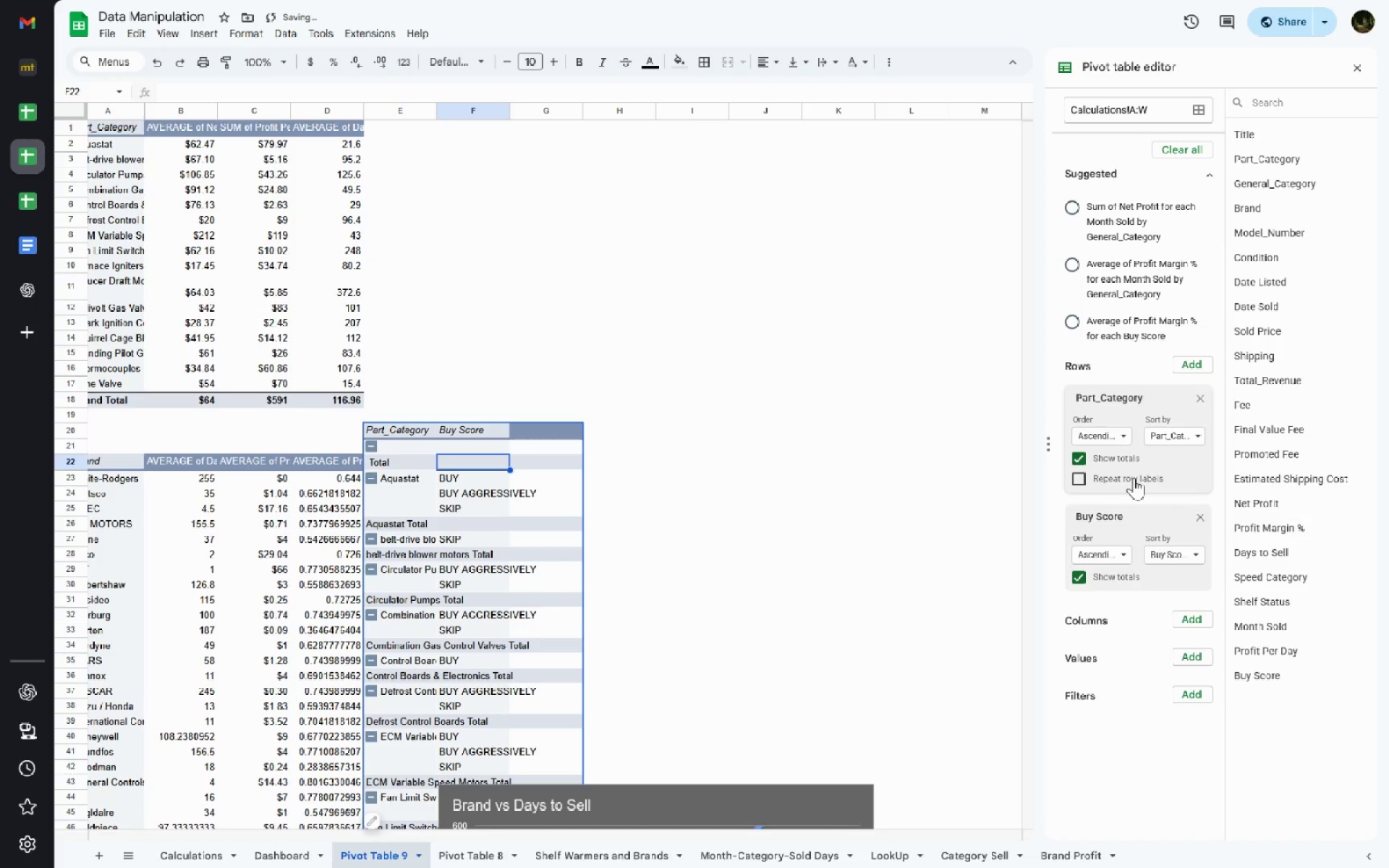 
mouse_move([558, 569])
 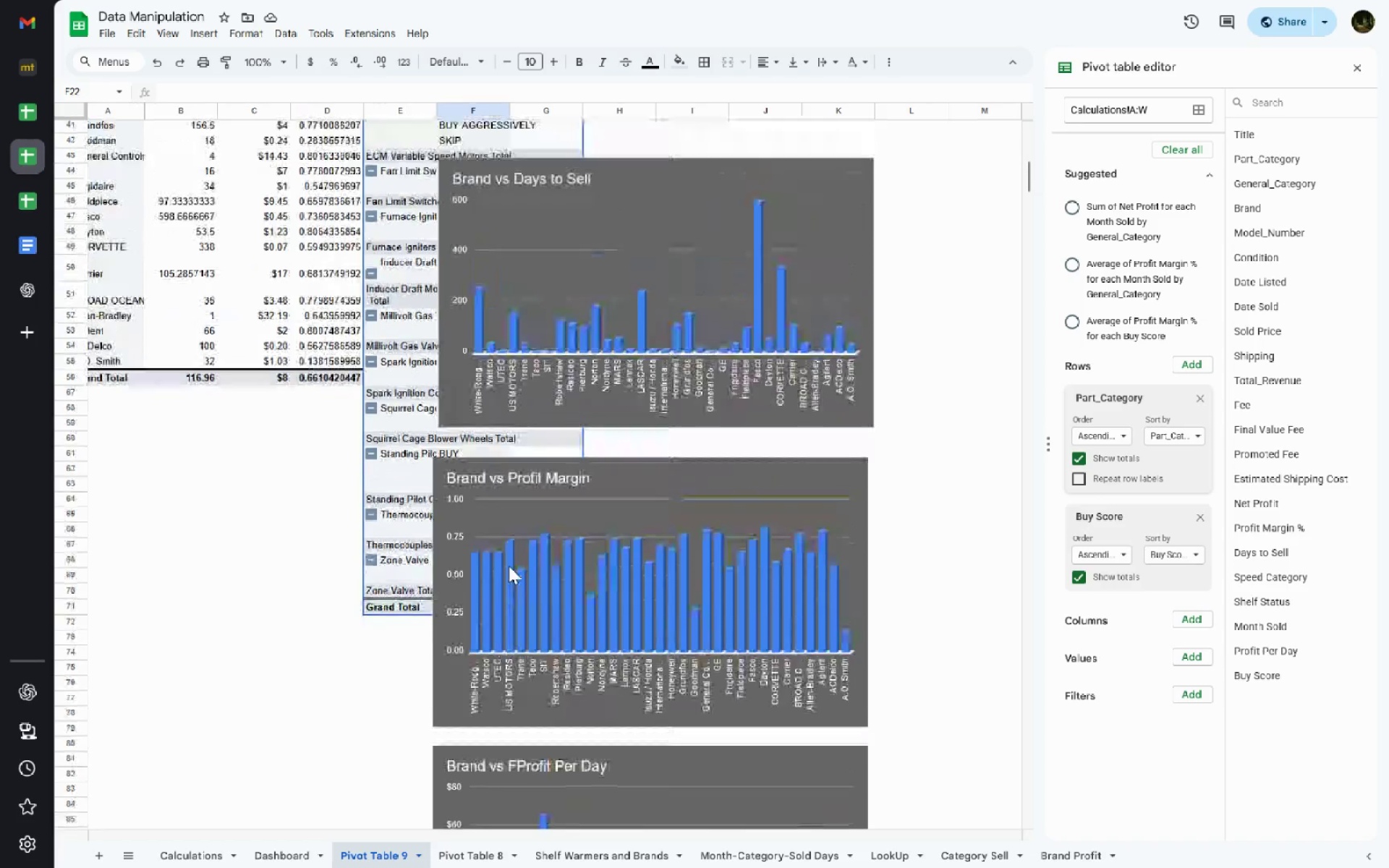 
wait(6.6)
 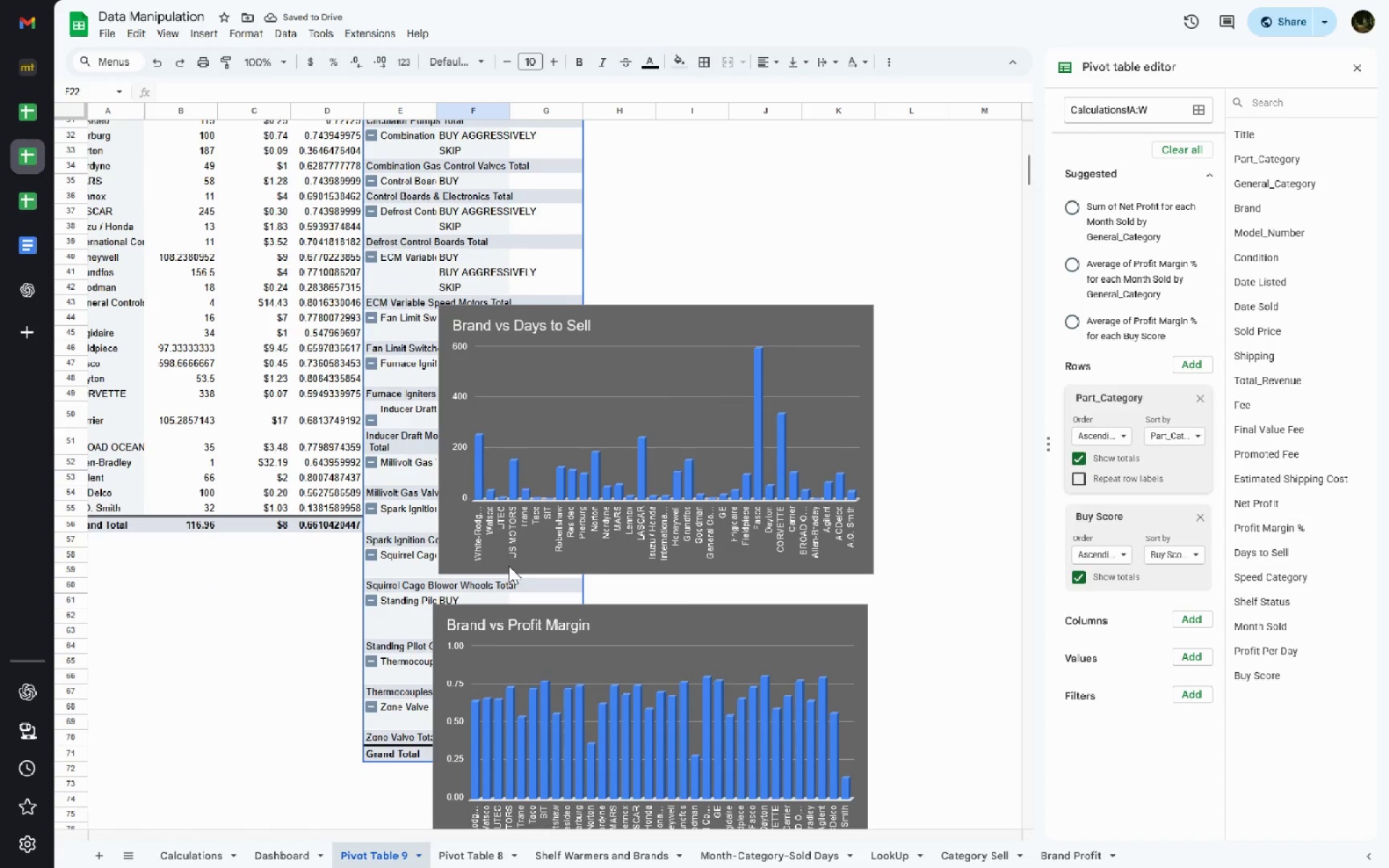 
left_click([561, 375])
 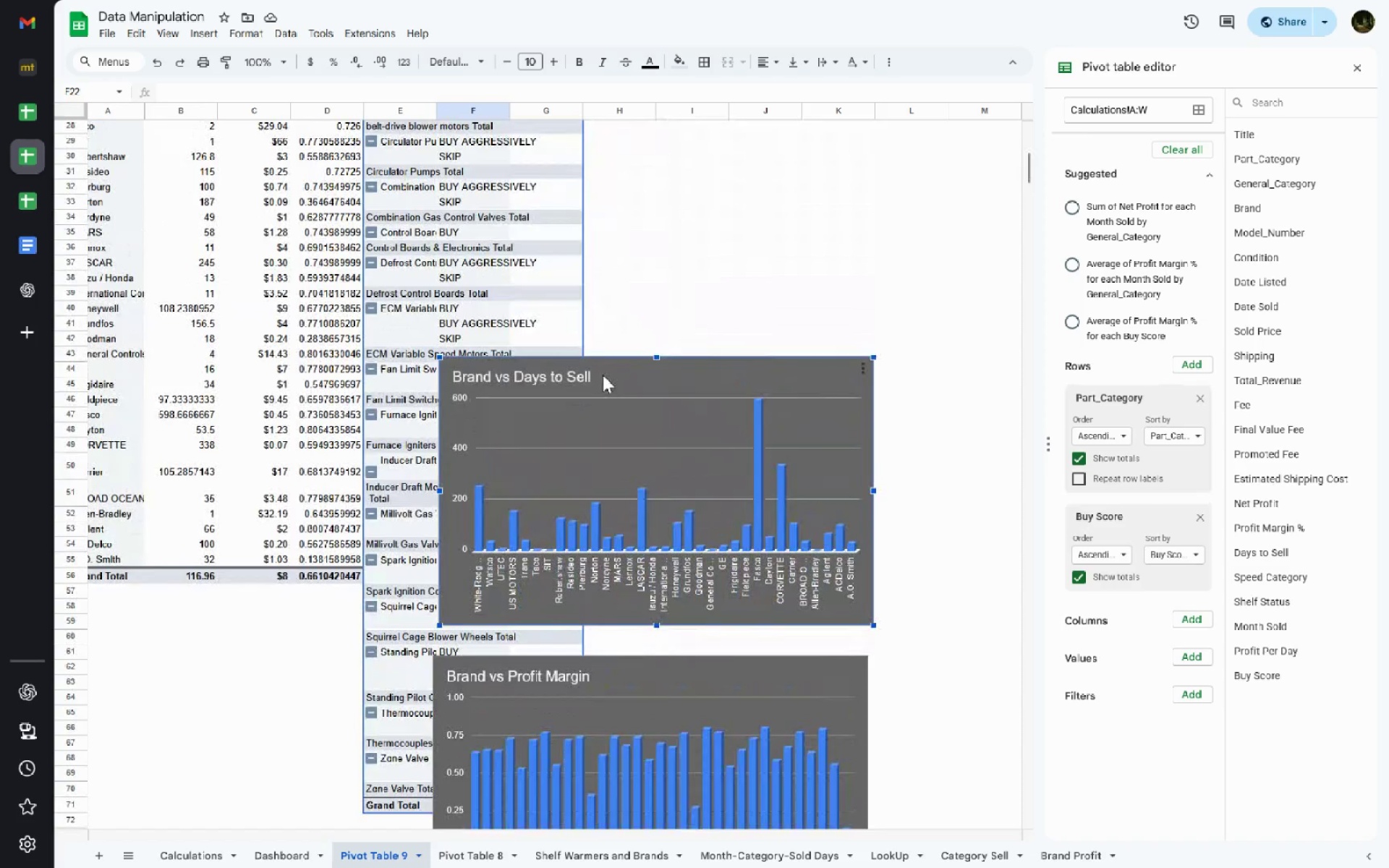 
left_click_drag(start_coordinate=[603, 375], to_coordinate=[857, 137])
 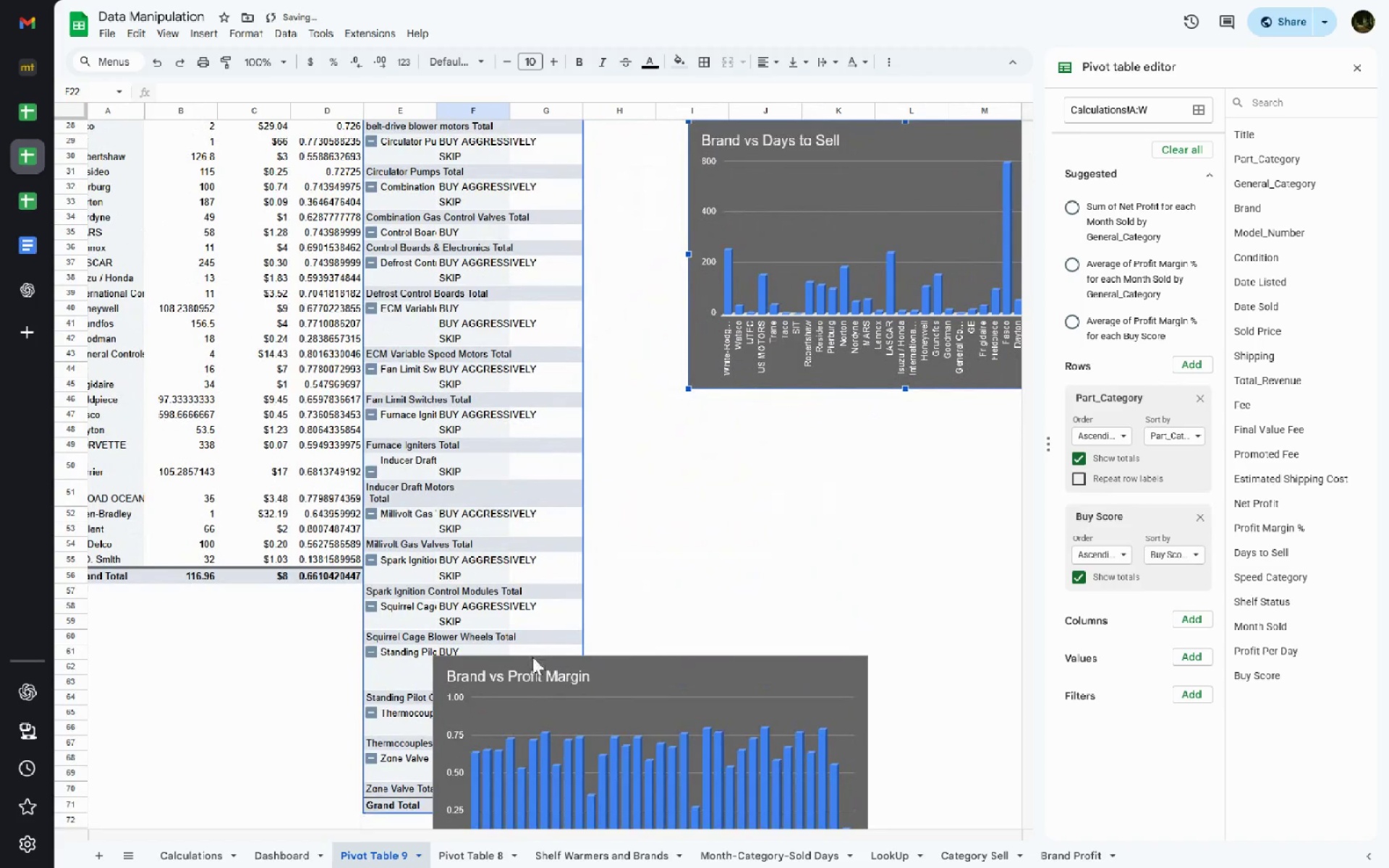 
left_click_drag(start_coordinate=[540, 679], to_coordinate=[768, 559])
 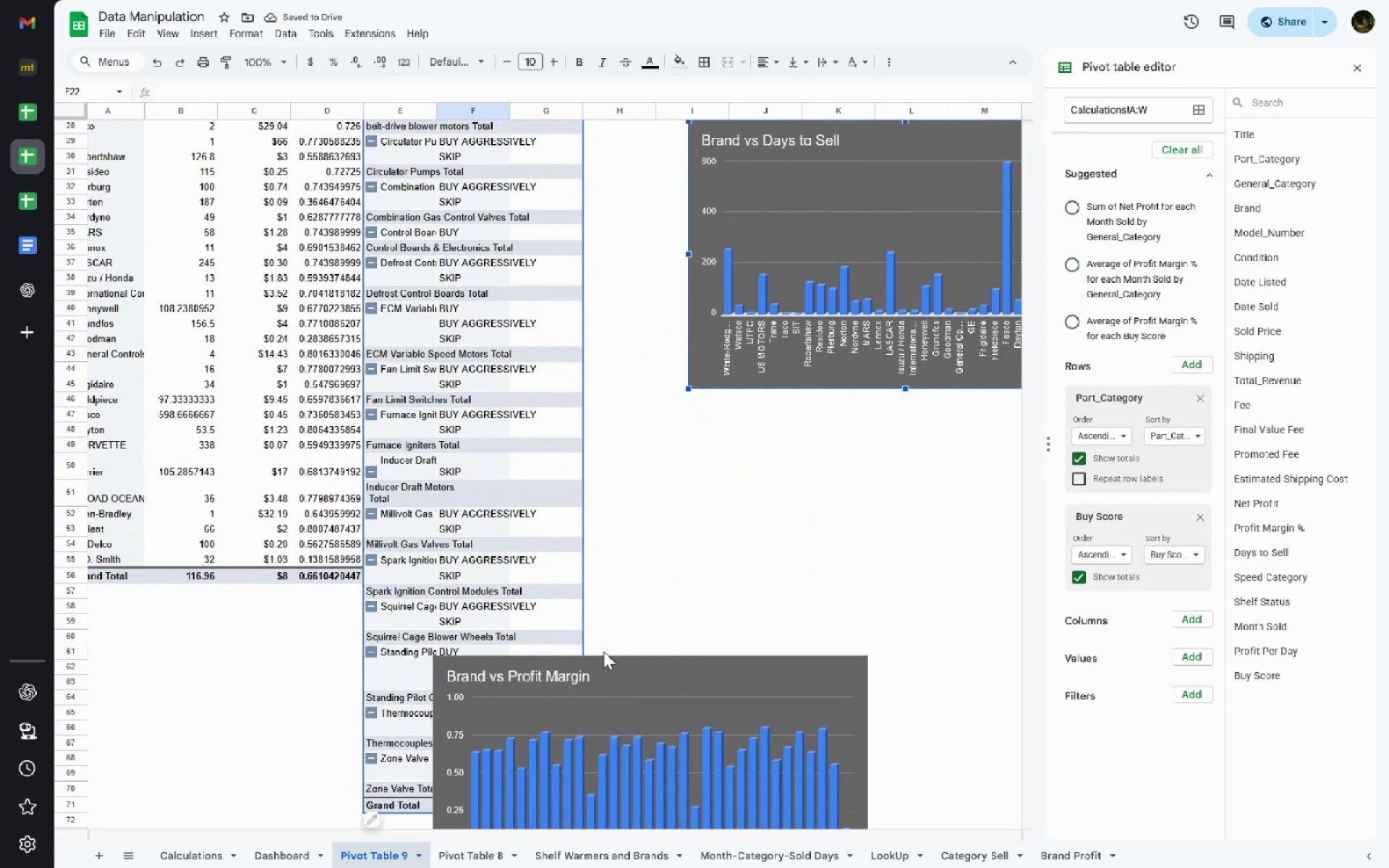 
left_click([604, 652])
 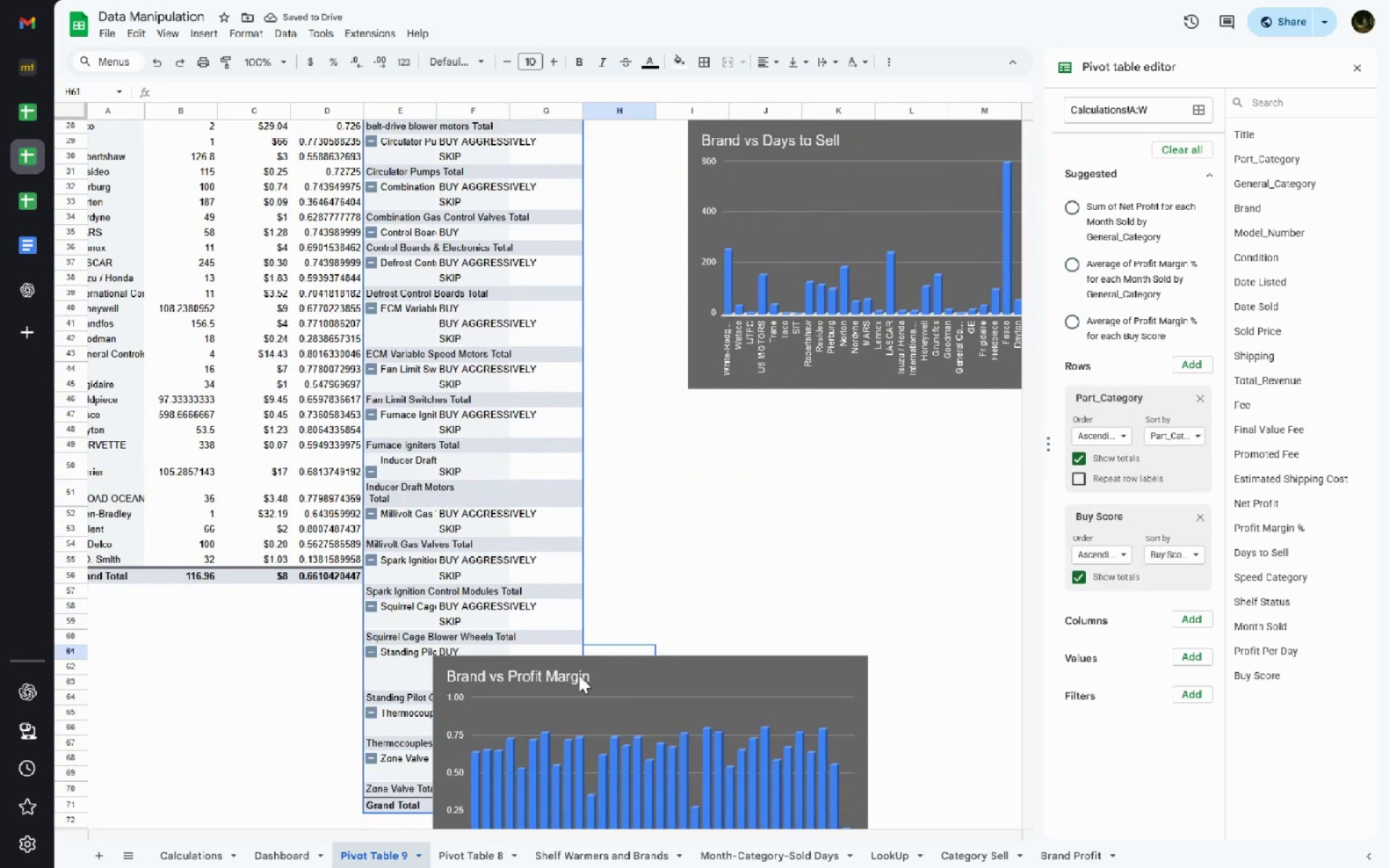 
left_click_drag(start_coordinate=[579, 675], to_coordinate=[789, 582])
 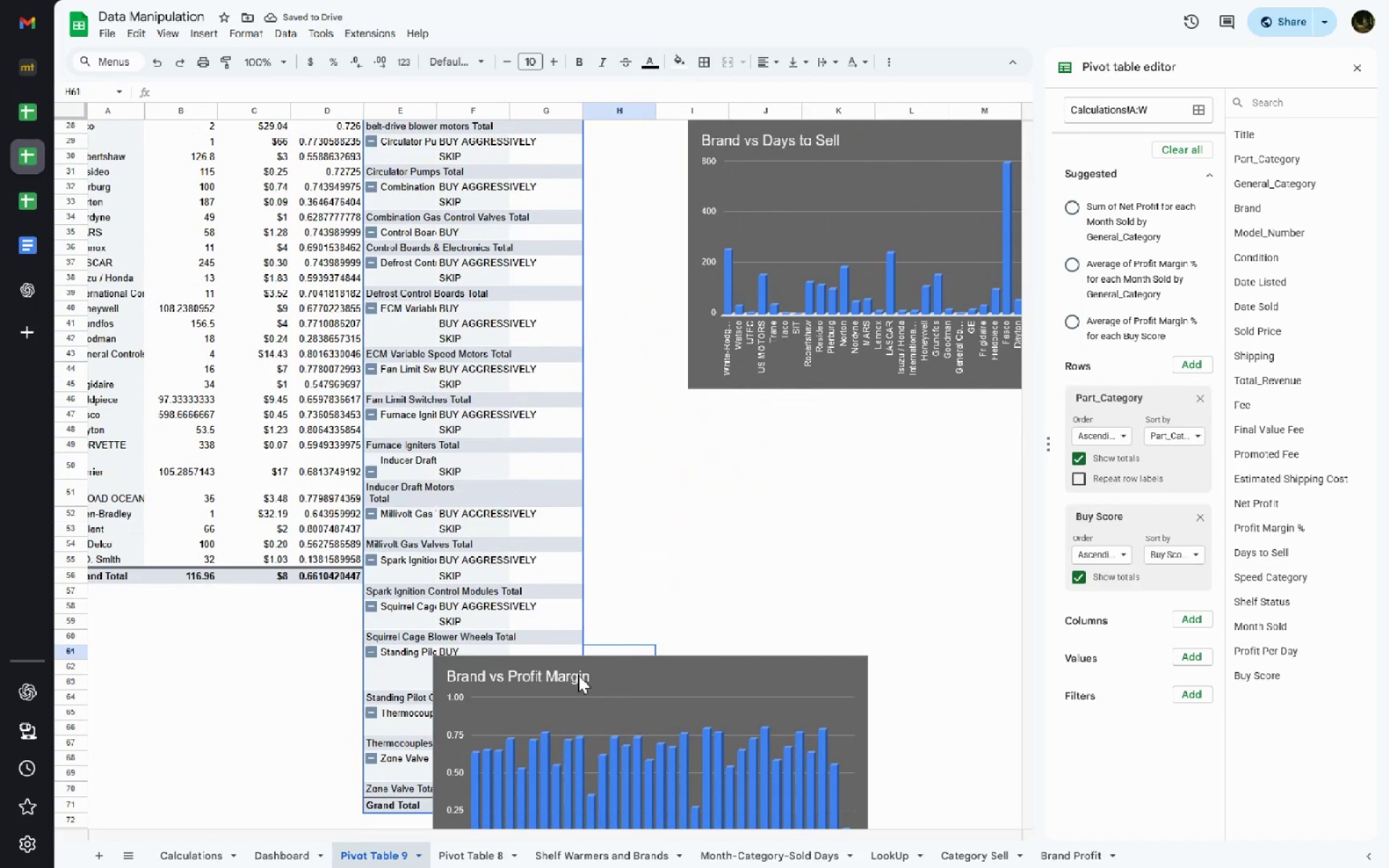 
left_click_drag(start_coordinate=[576, 675], to_coordinate=[785, 572])
 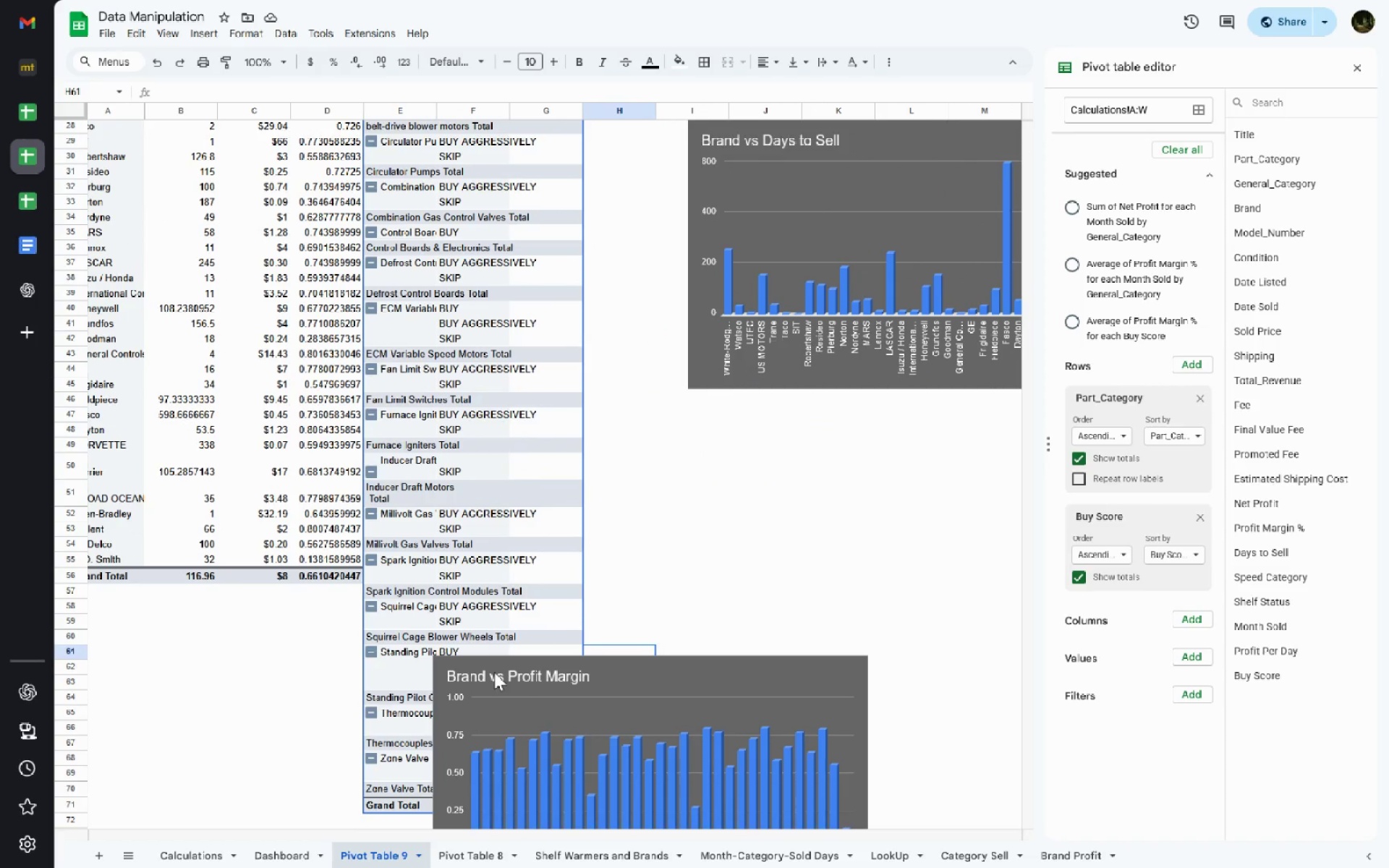 
left_click([491, 670])
 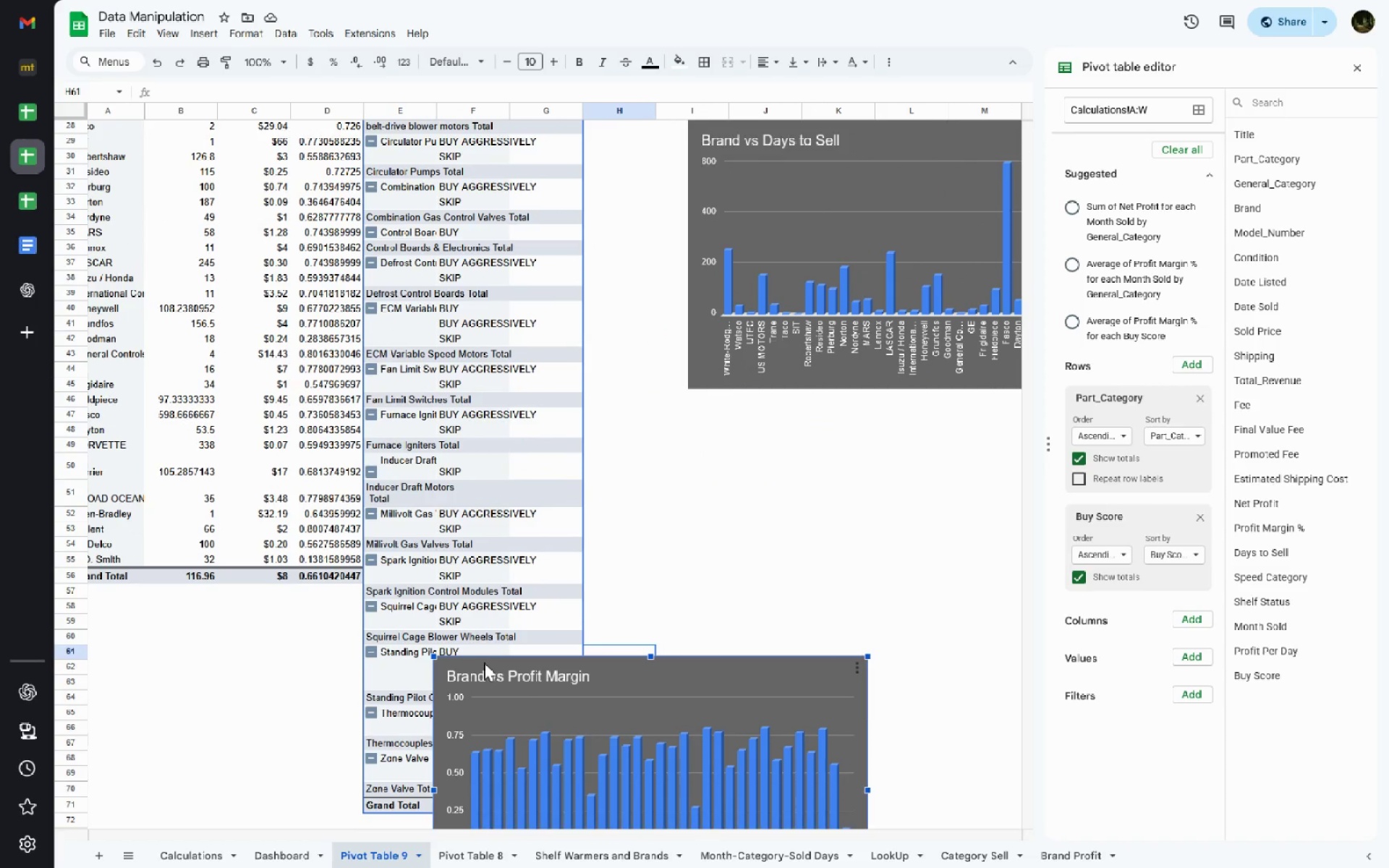 
left_click_drag(start_coordinate=[484, 663], to_coordinate=[755, 427])
 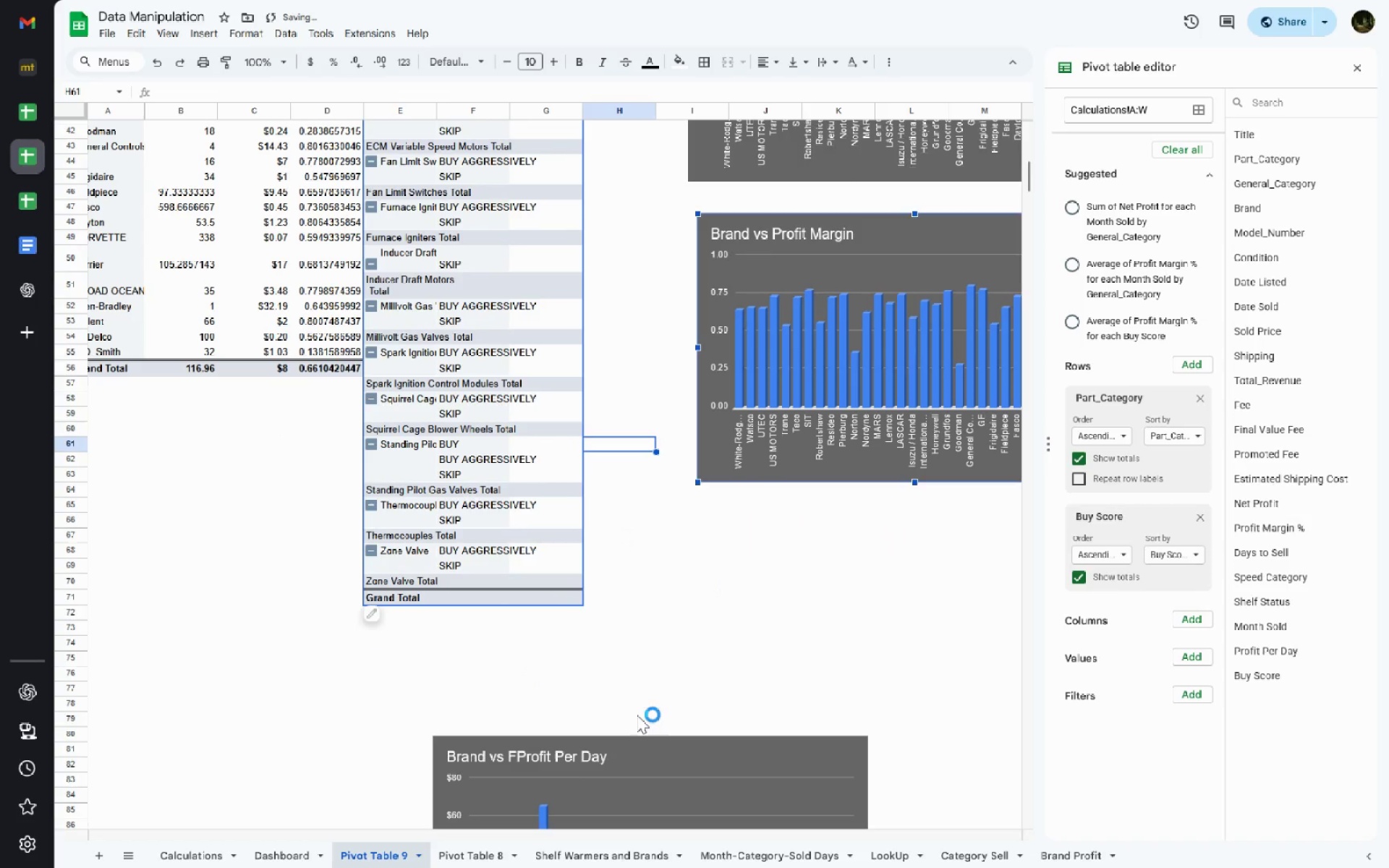 
left_click([578, 783])
 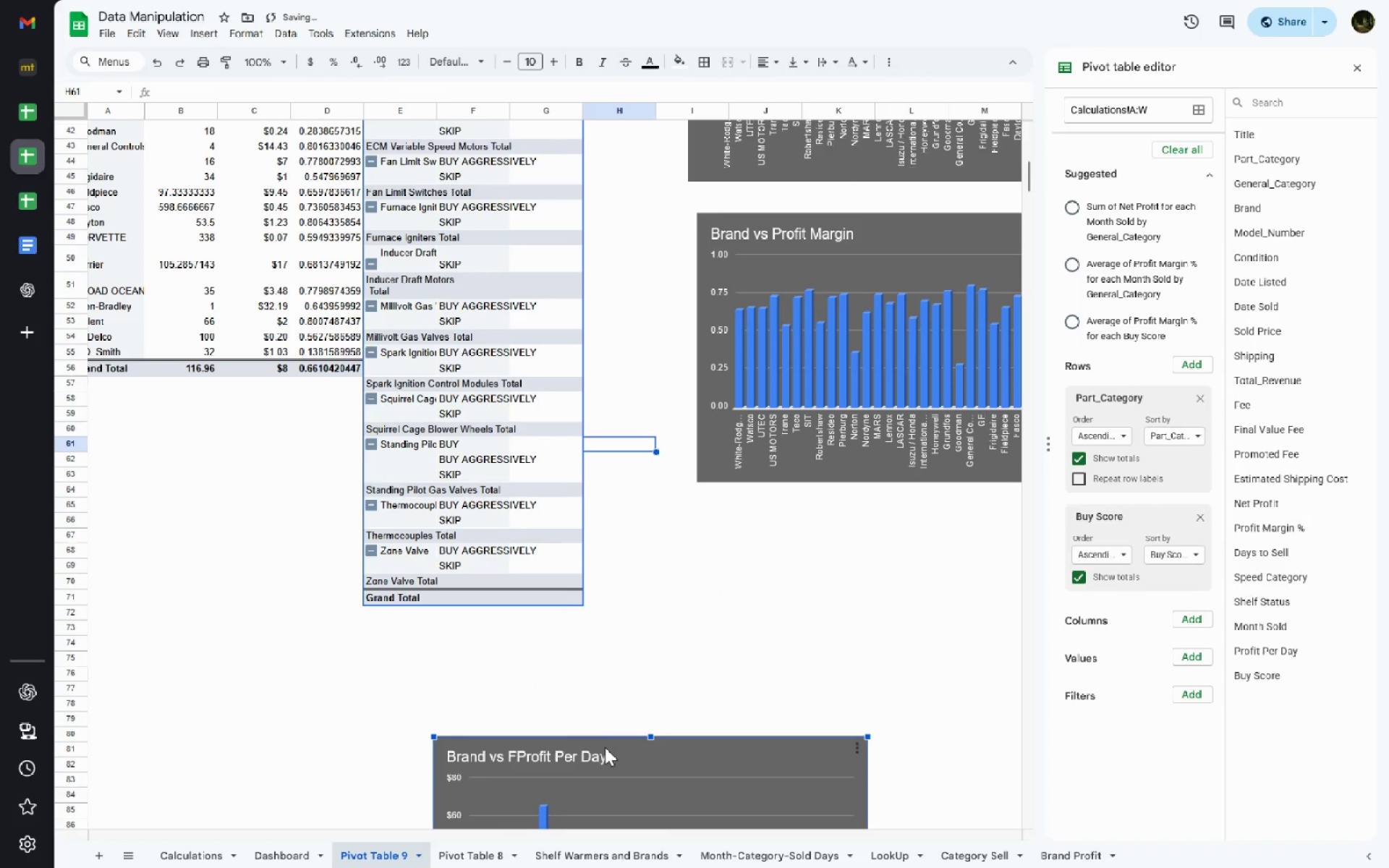 
left_click_drag(start_coordinate=[601, 749], to_coordinate=[837, 543])
 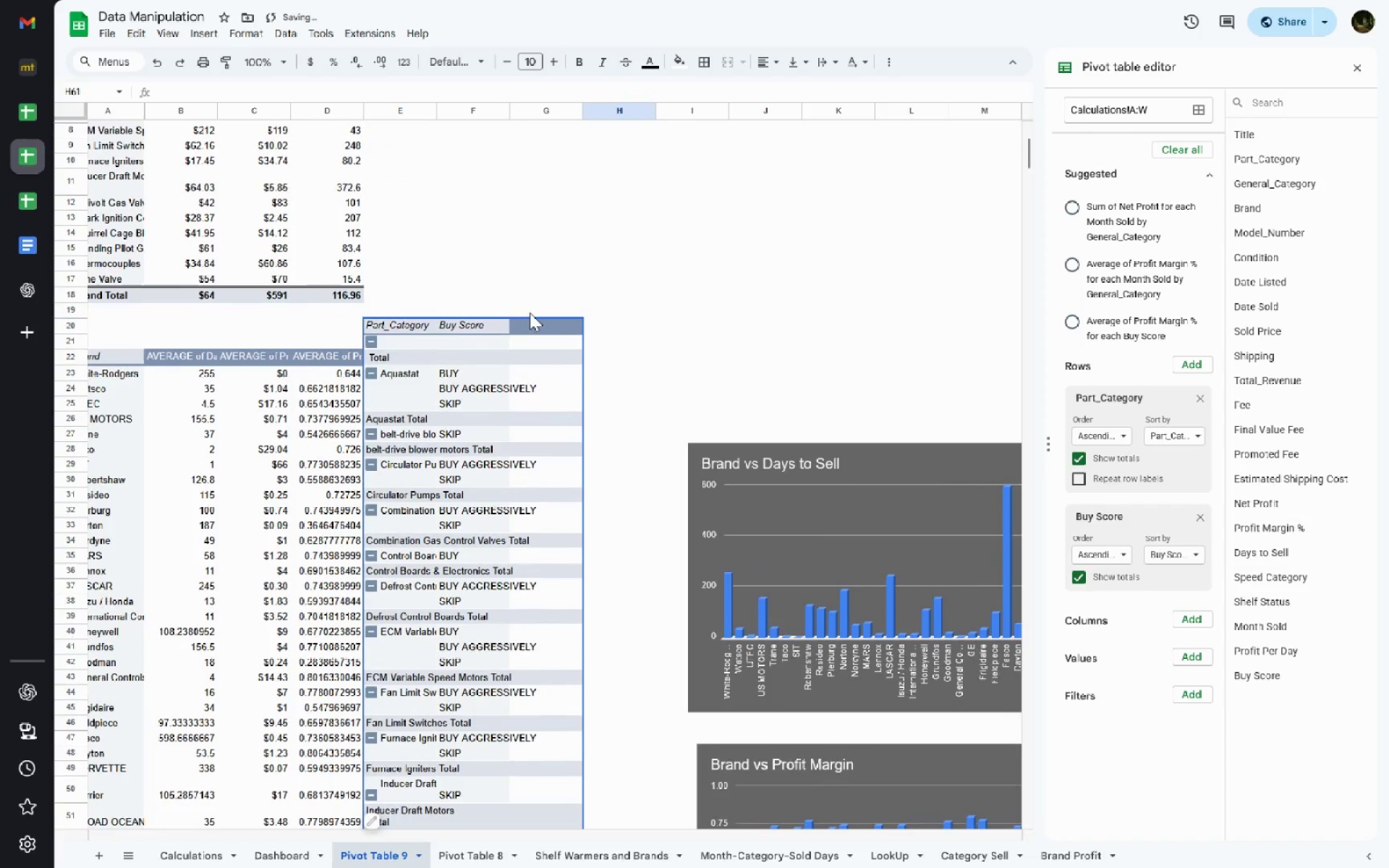 
left_click([511, 328])
 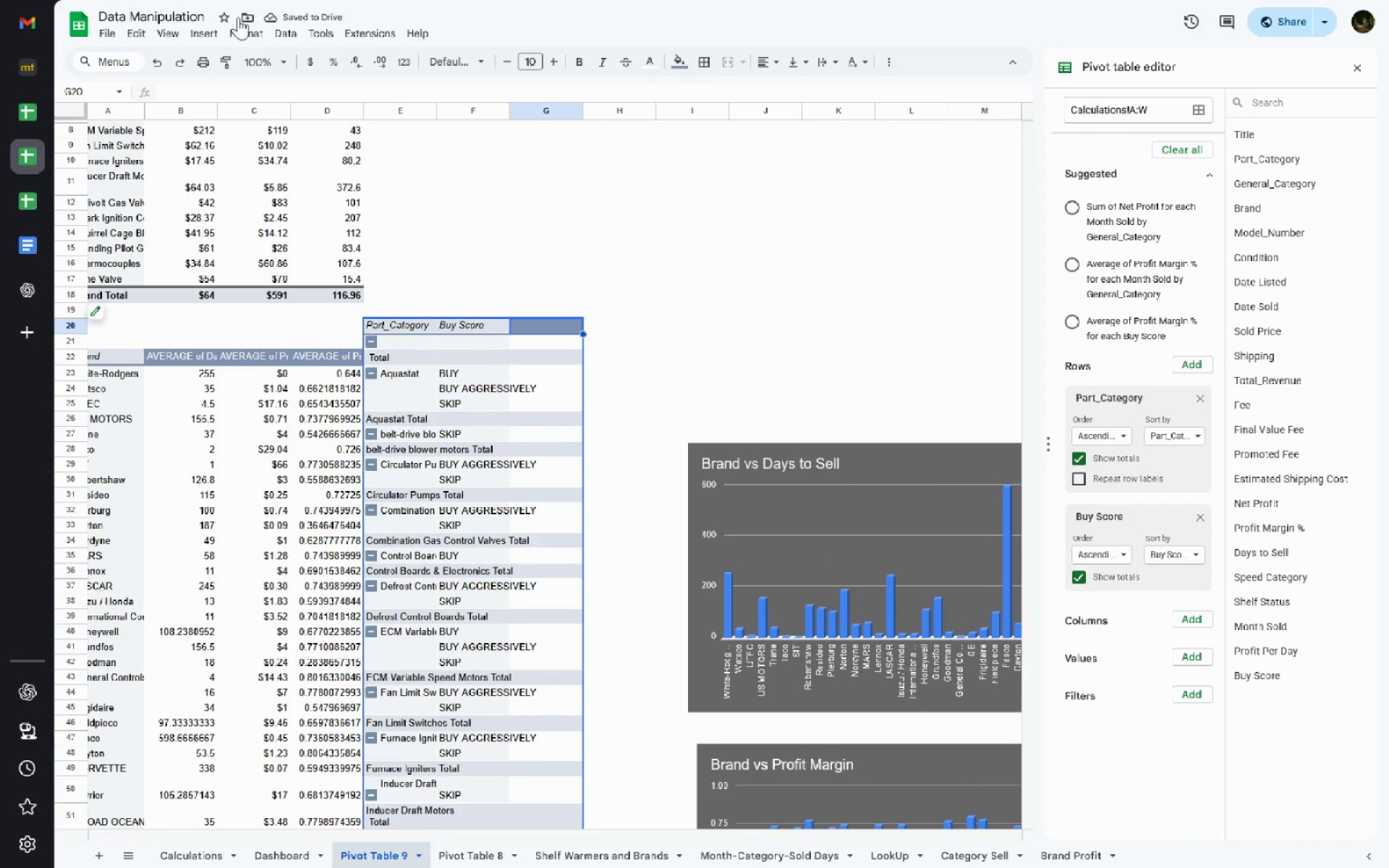 
left_click([202, 28])
 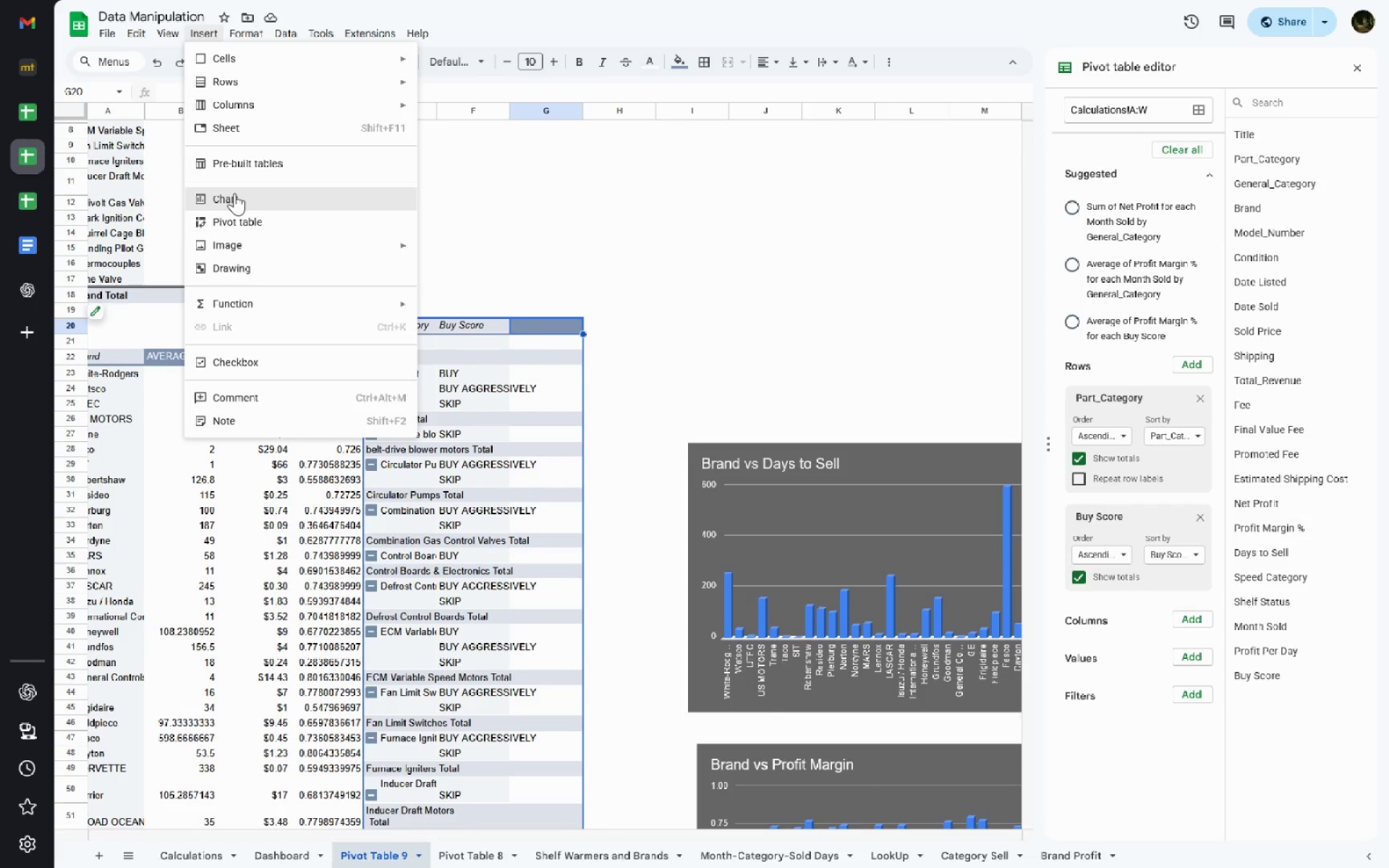 
left_click([227, 195])
 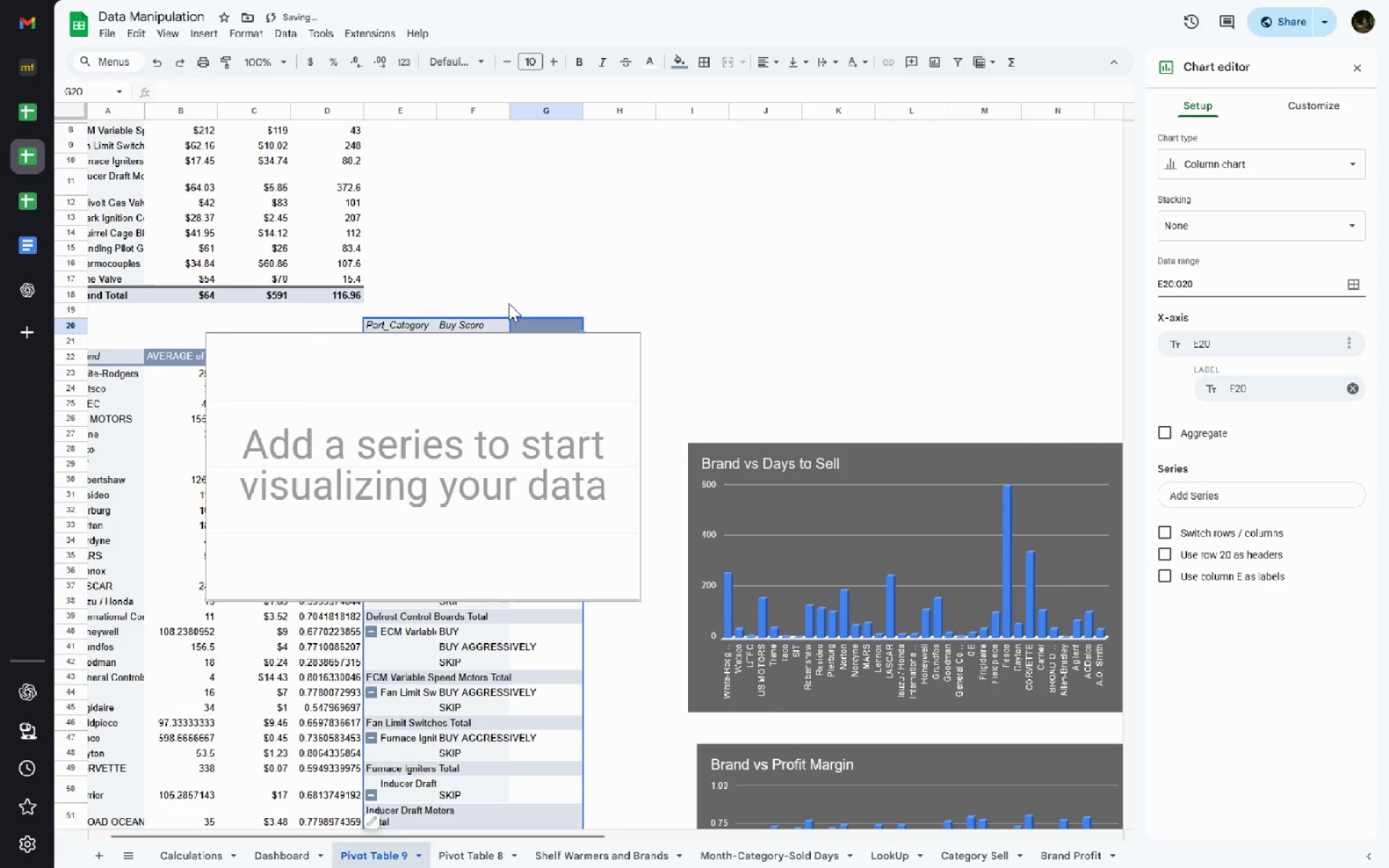 
left_click_drag(start_coordinate=[487, 351], to_coordinate=[828, 201])
 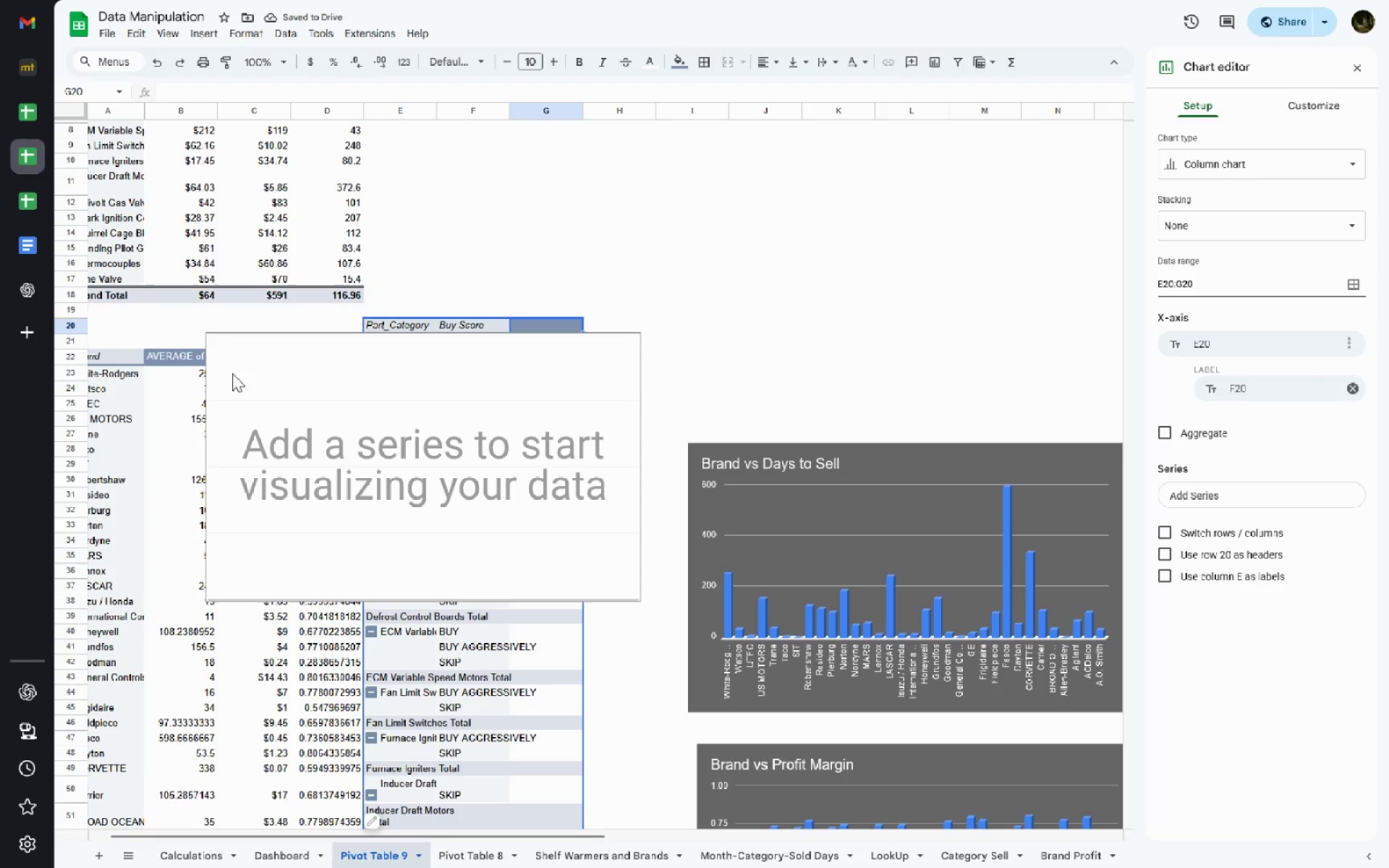 
left_click_drag(start_coordinate=[226, 364], to_coordinate=[347, 375])
 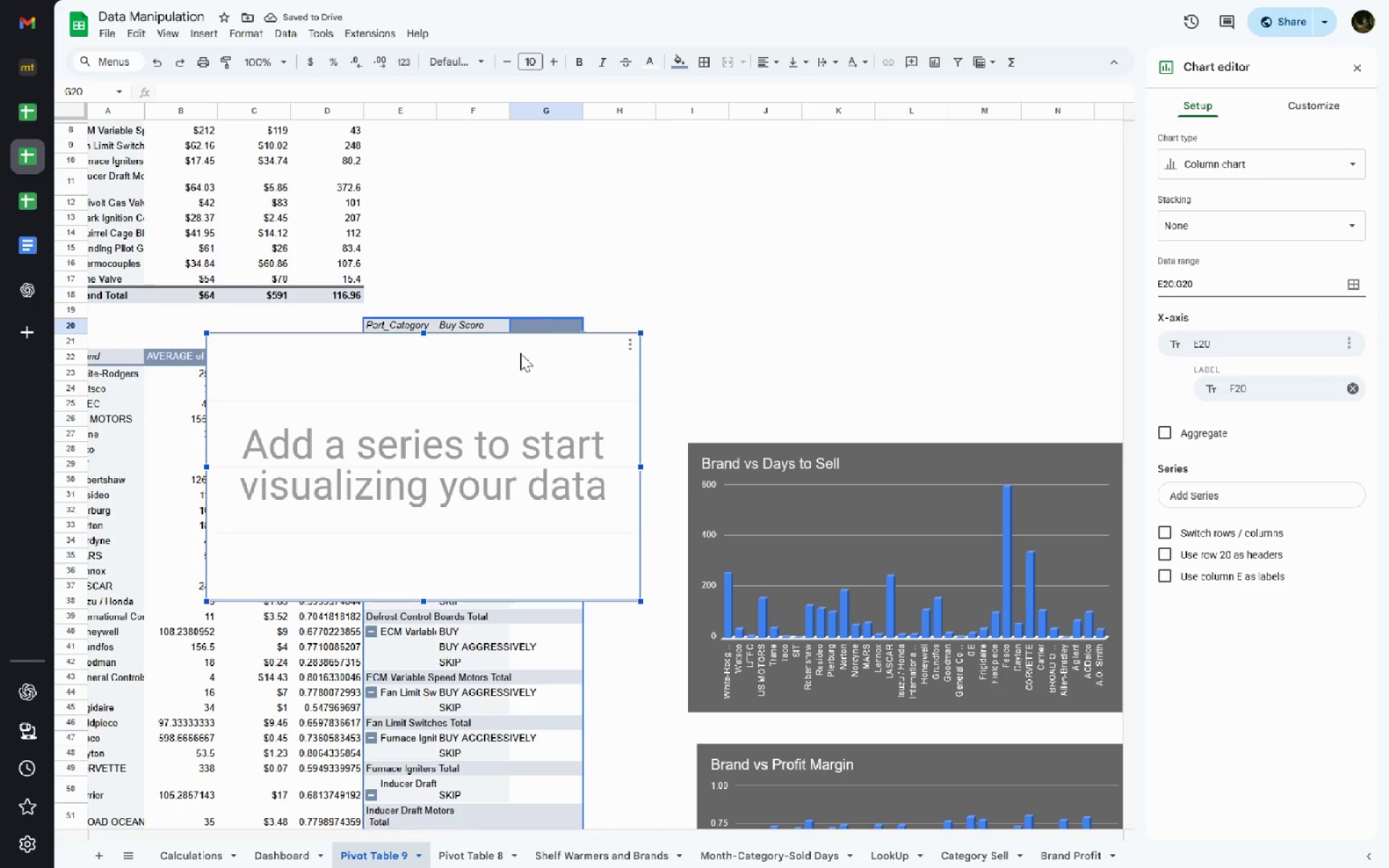 
left_click_drag(start_coordinate=[521, 353], to_coordinate=[985, 71])
 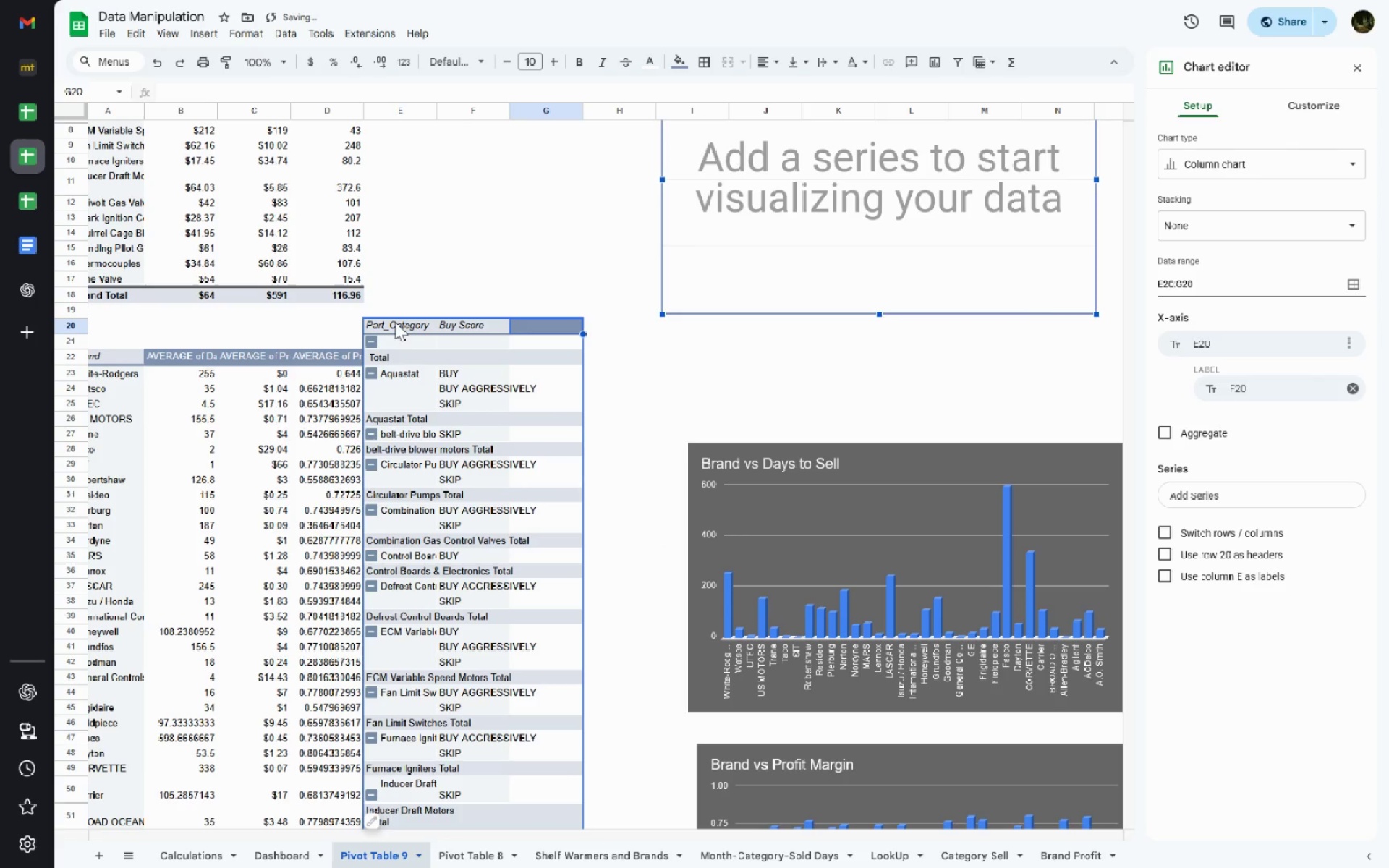 
left_click([383, 325])
 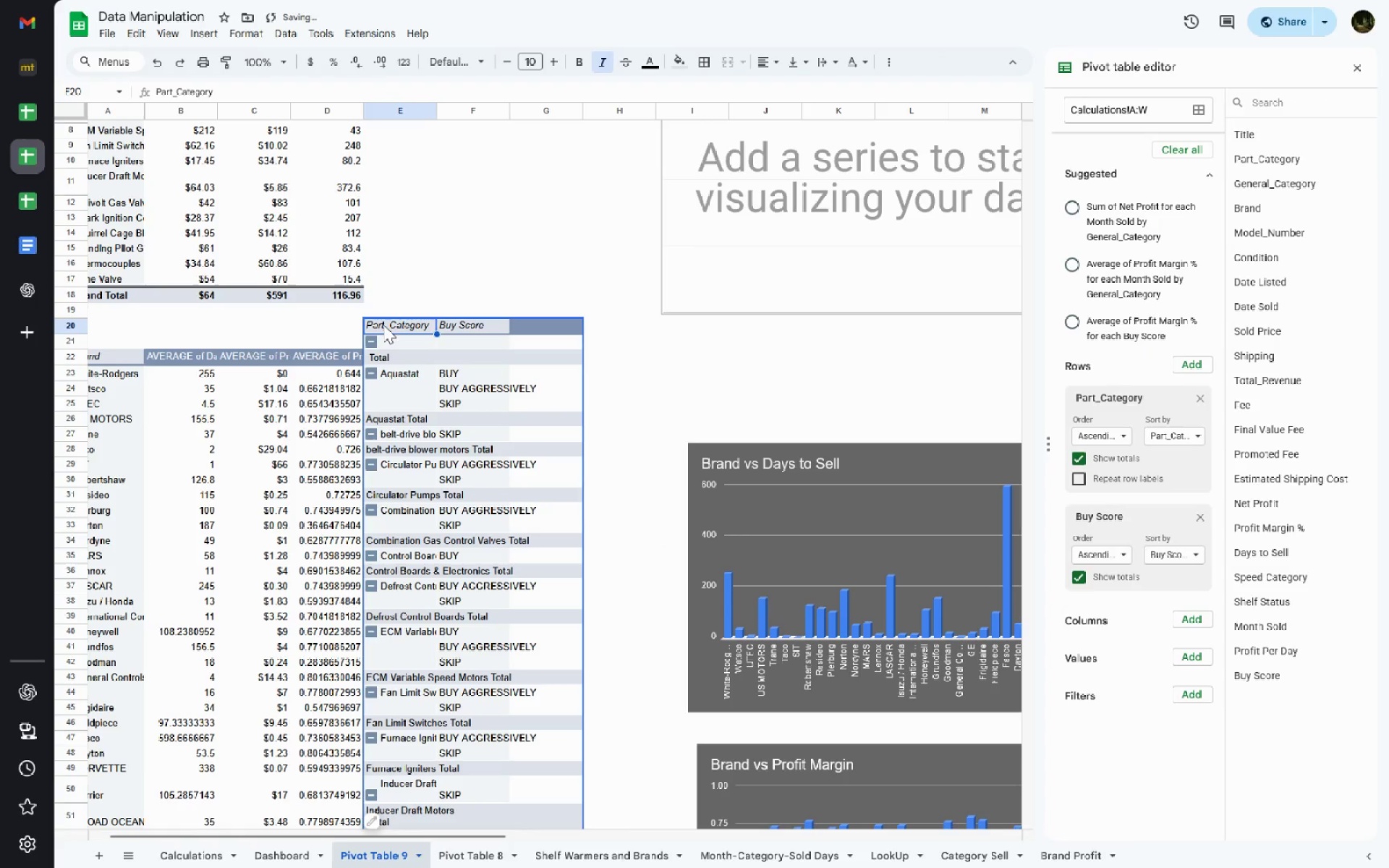 
left_click_drag(start_coordinate=[383, 325], to_coordinate=[527, 651])
 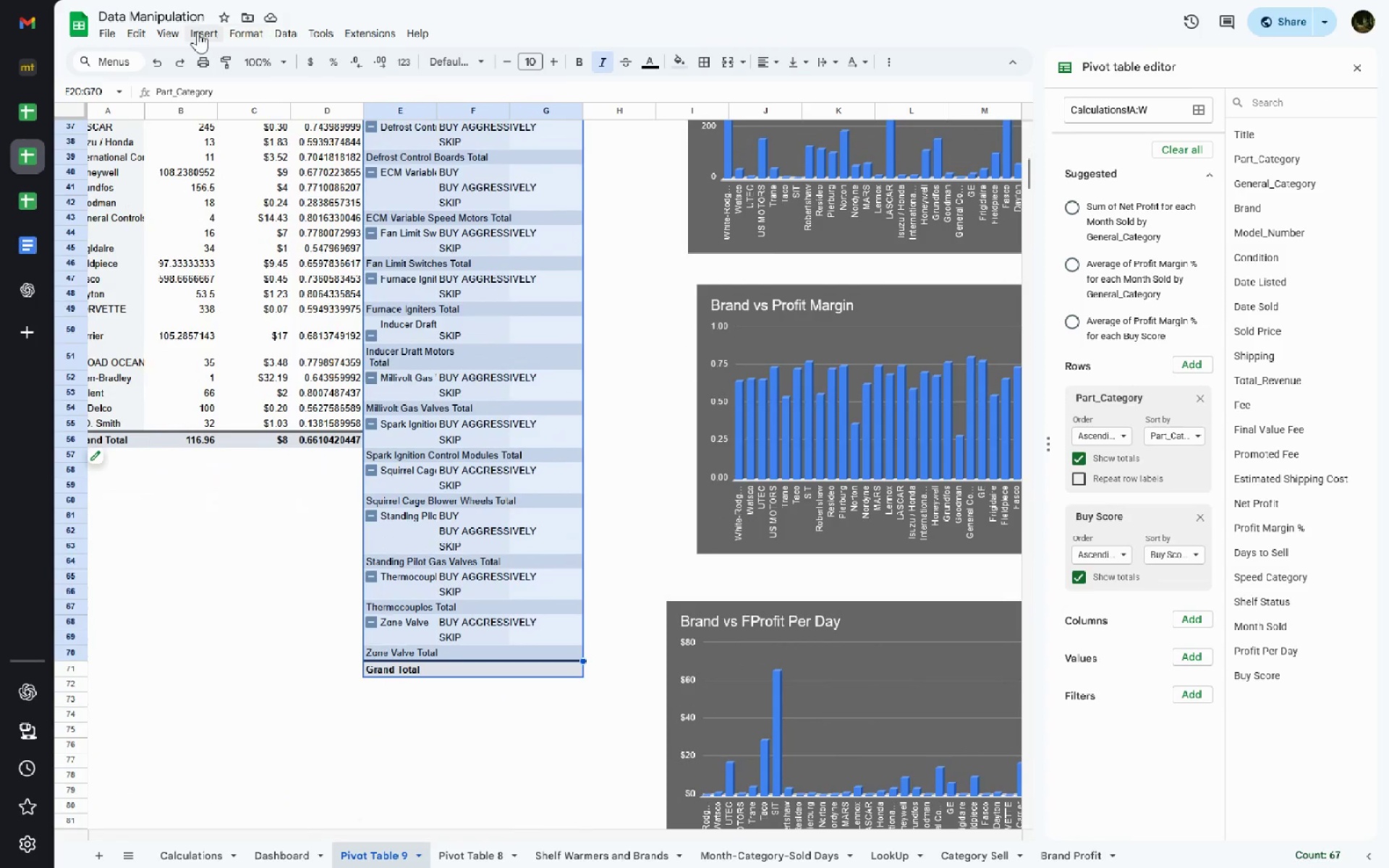 
left_click([197, 31])
 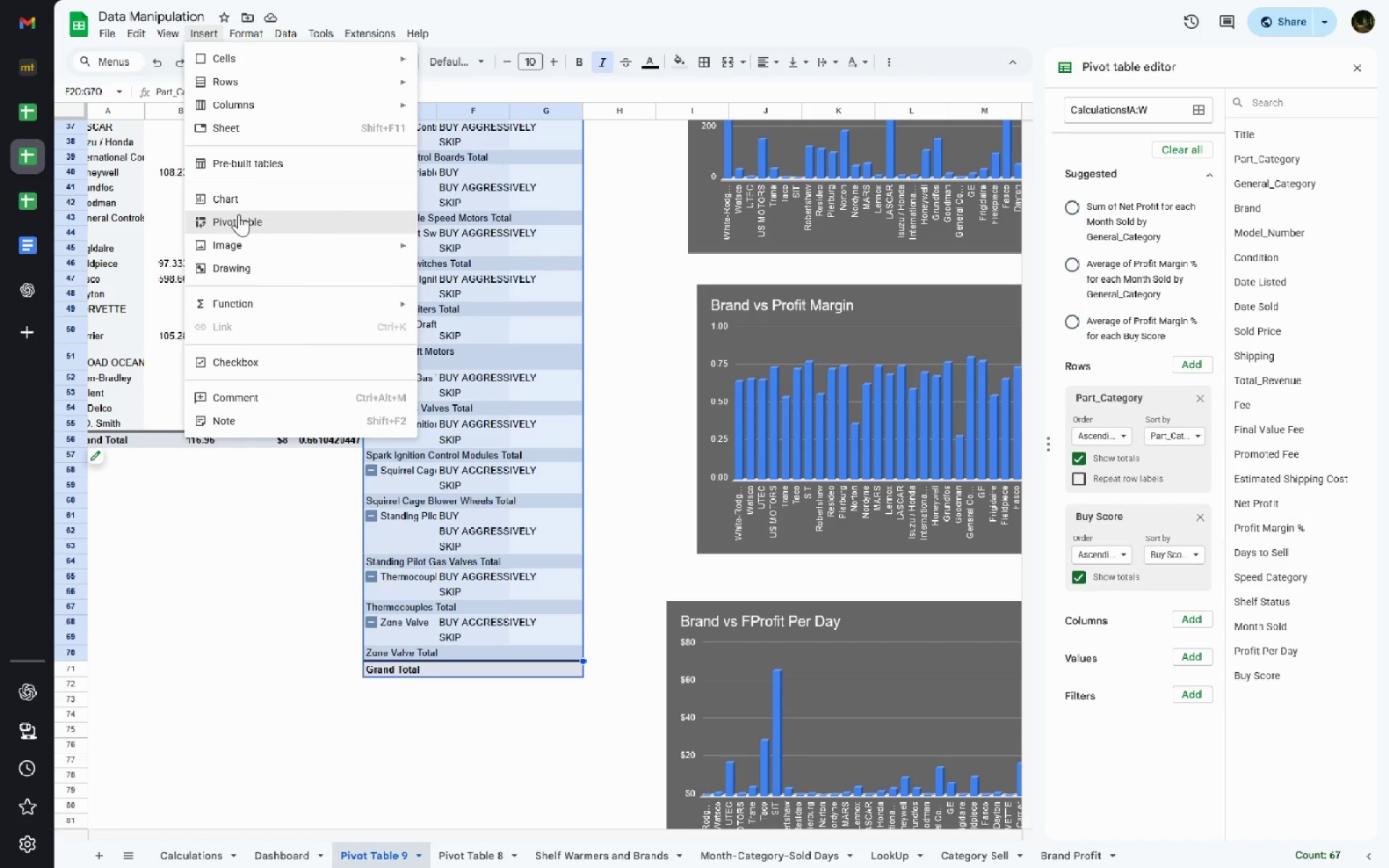 
left_click([238, 214])
 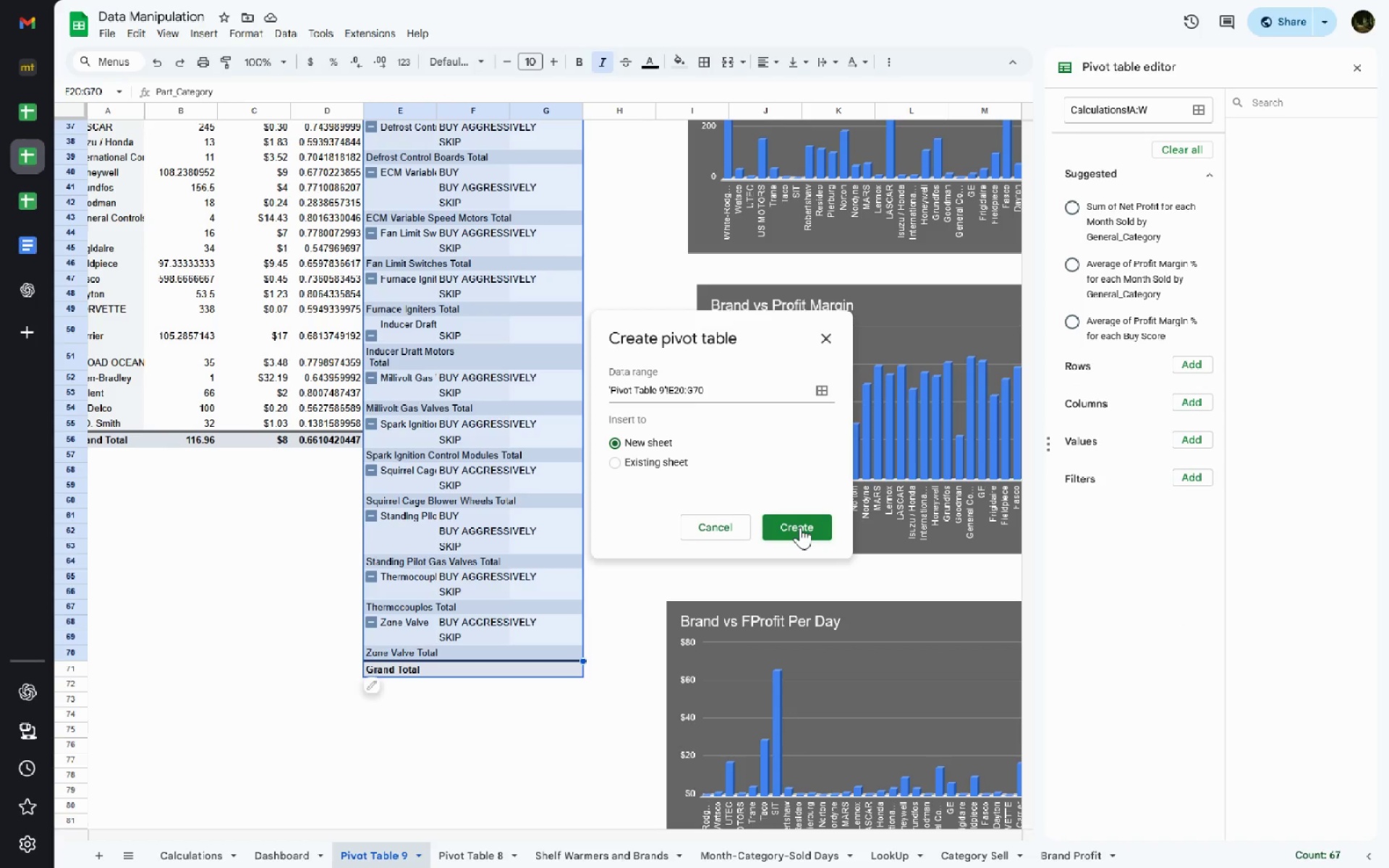 
left_click([800, 527])
 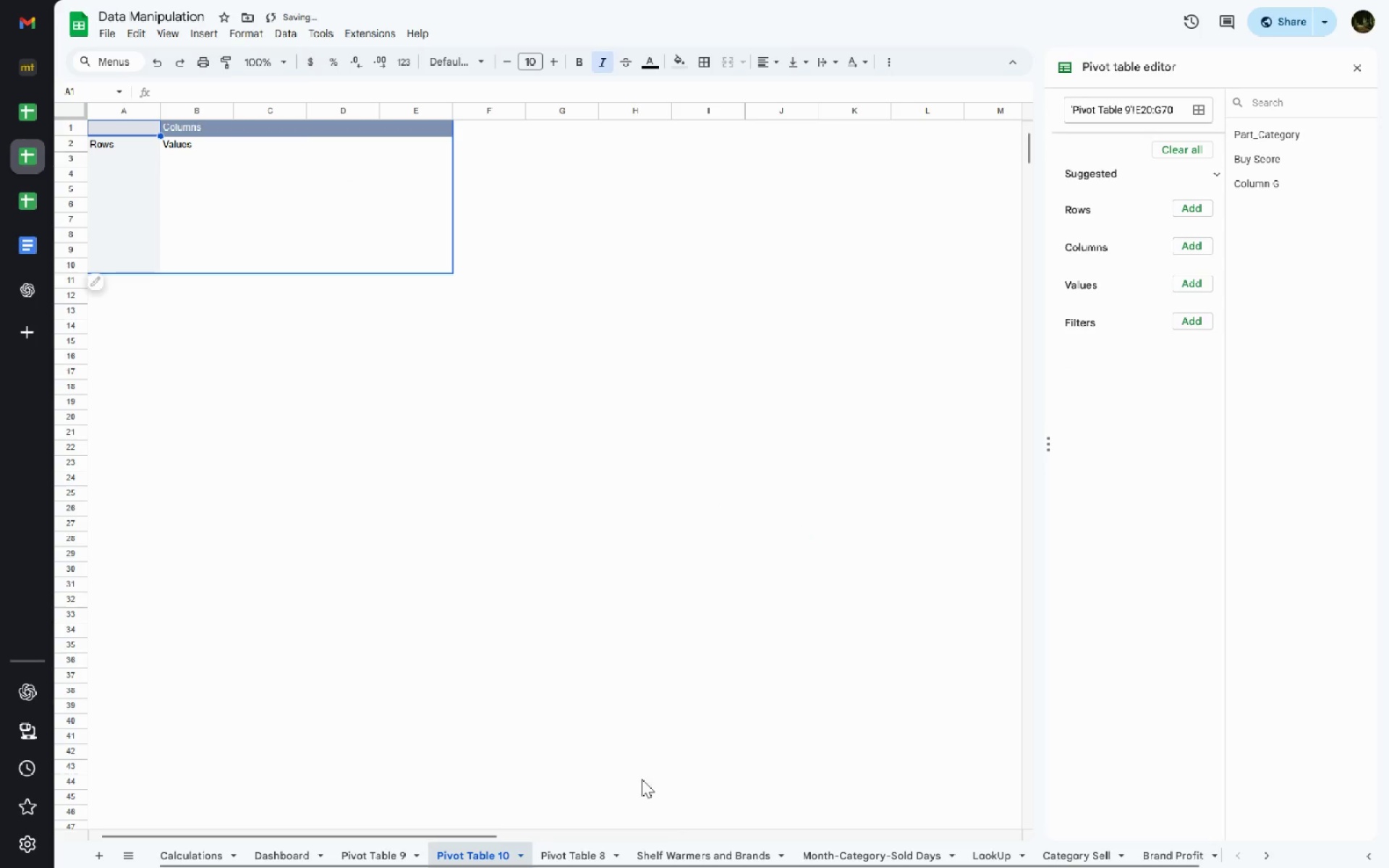 
right_click([490, 856])
 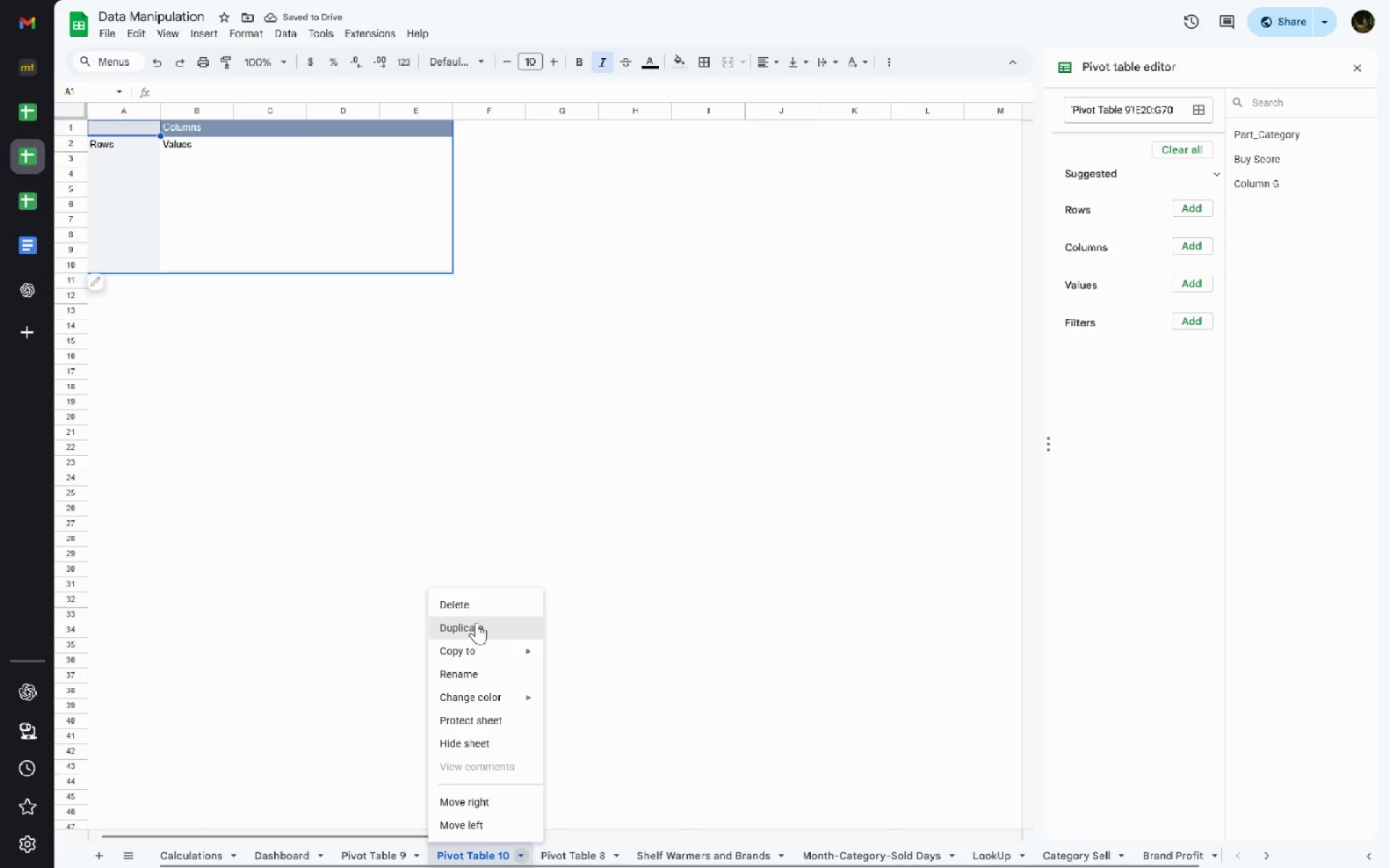 
left_click([481, 595])
 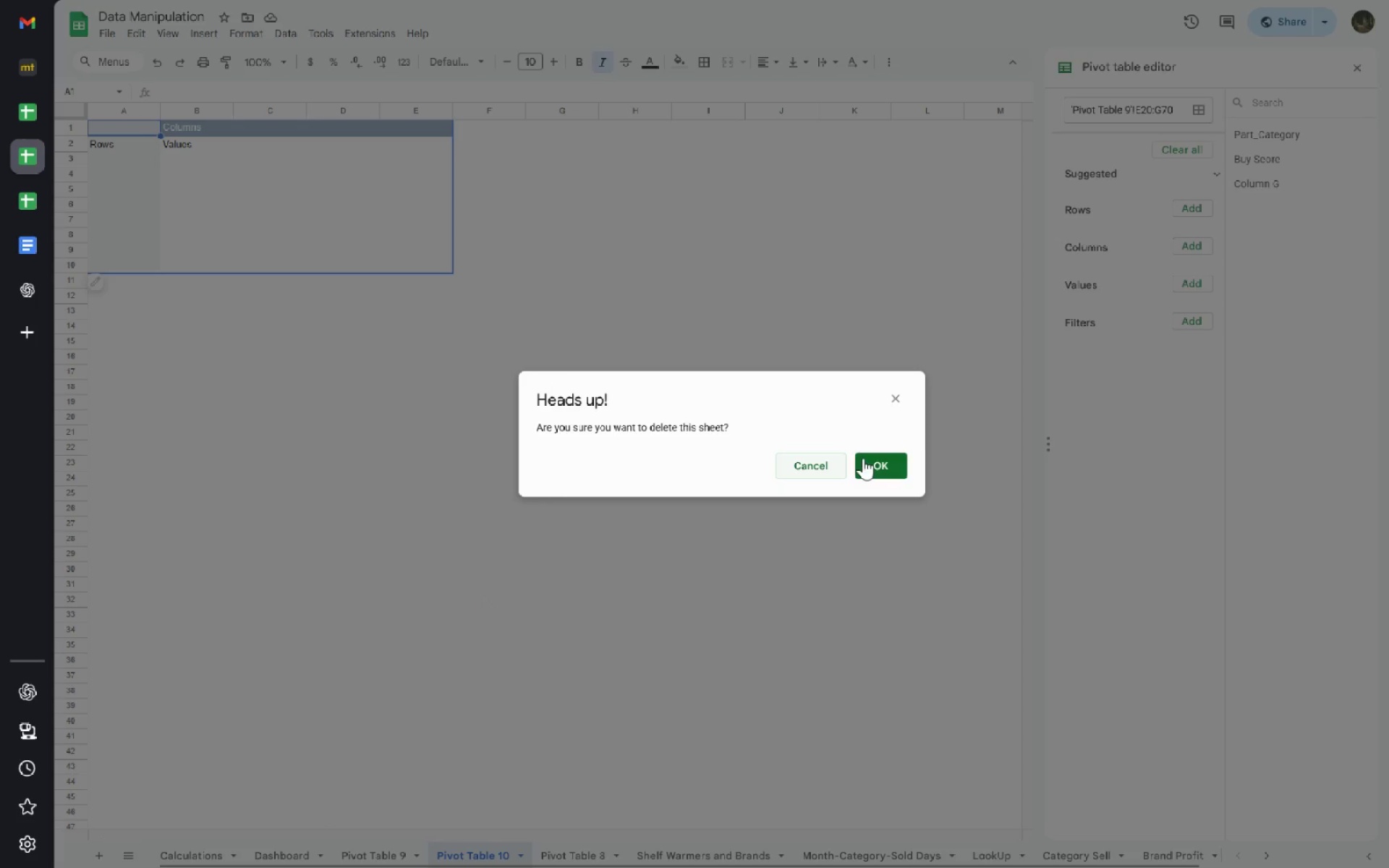 
left_click([871, 453])
 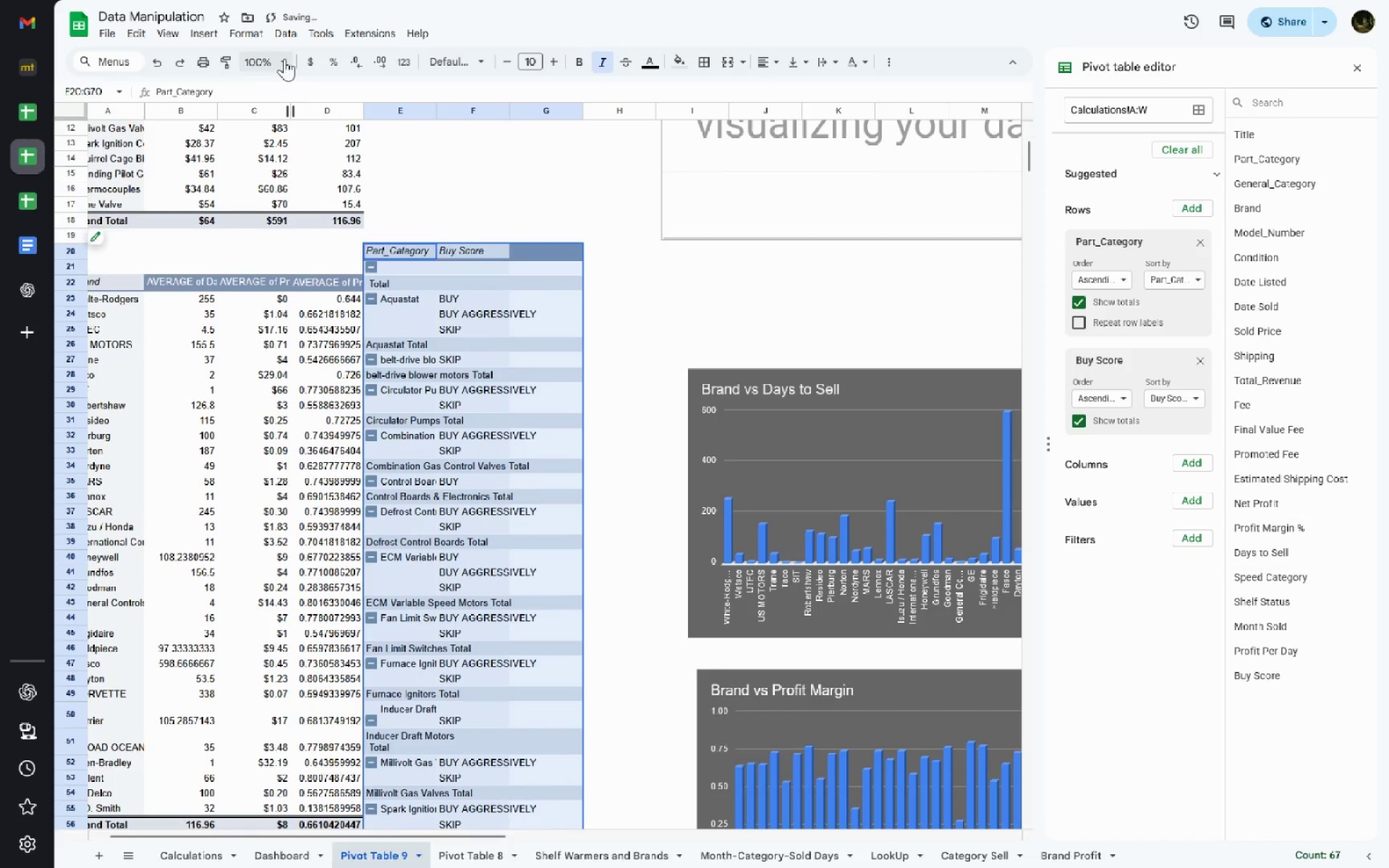 
left_click([203, 35])
 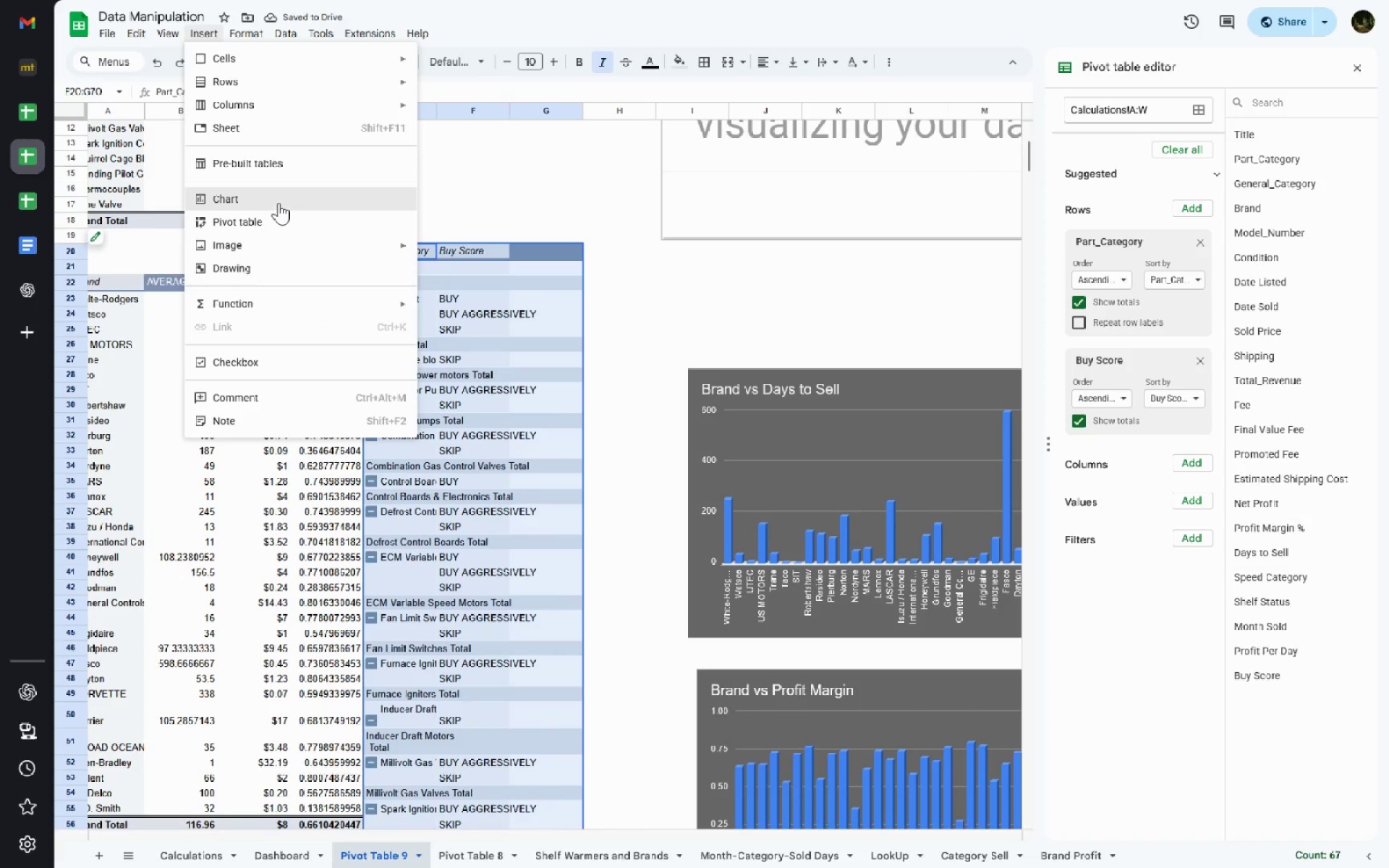 
left_click([279, 203])
 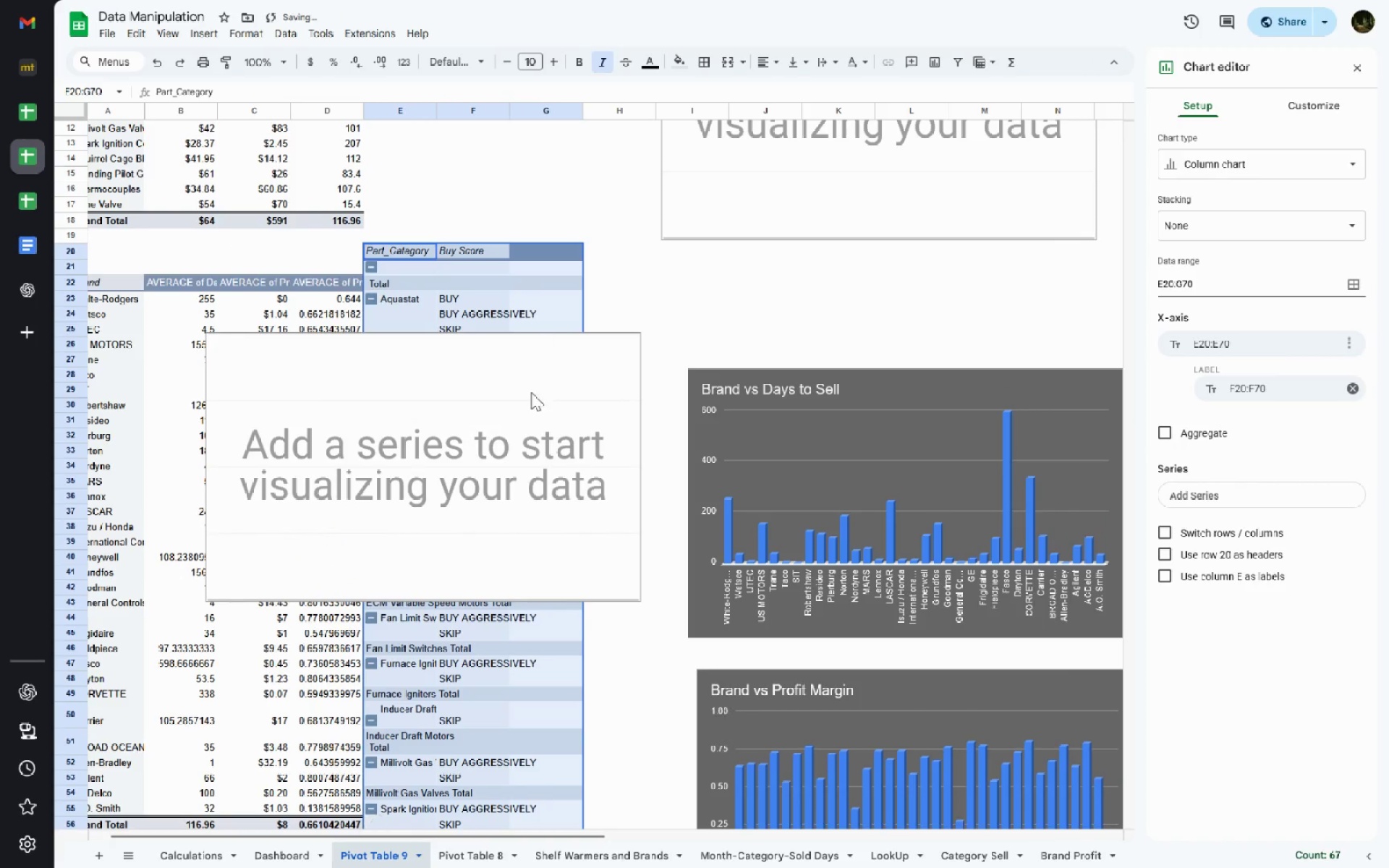 
left_click([470, 433])
 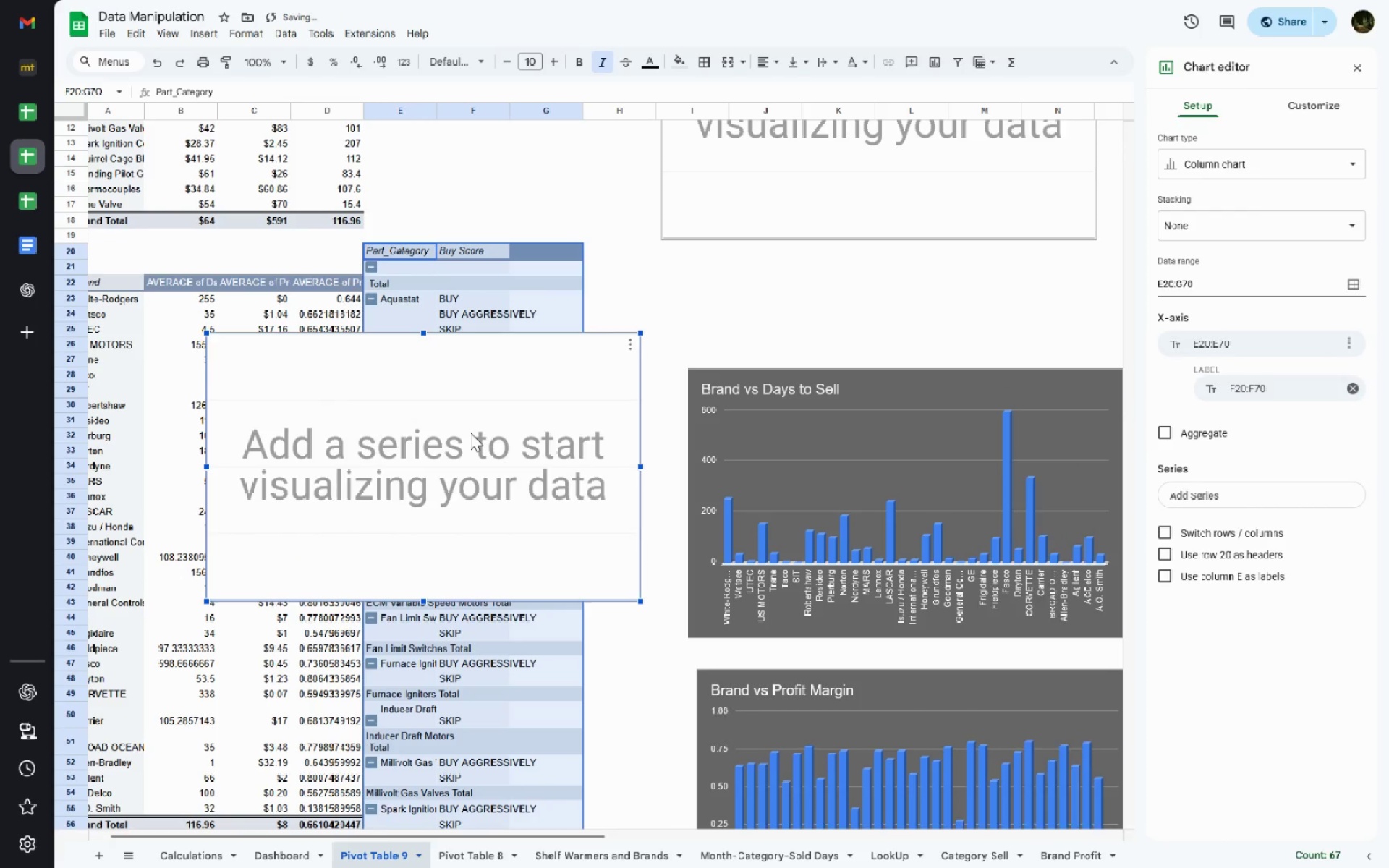 
key(Delete)
 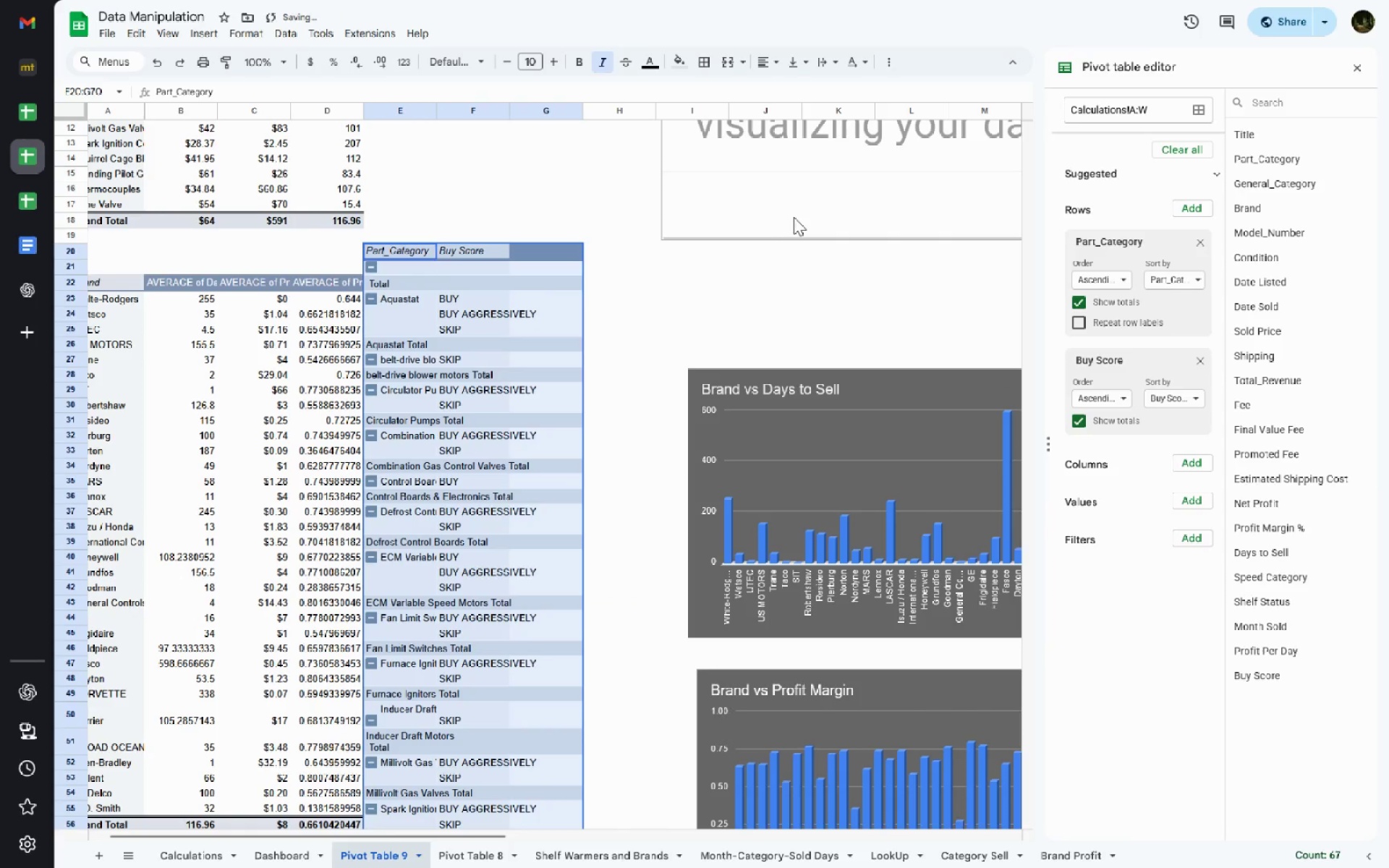 
left_click([796, 216])
 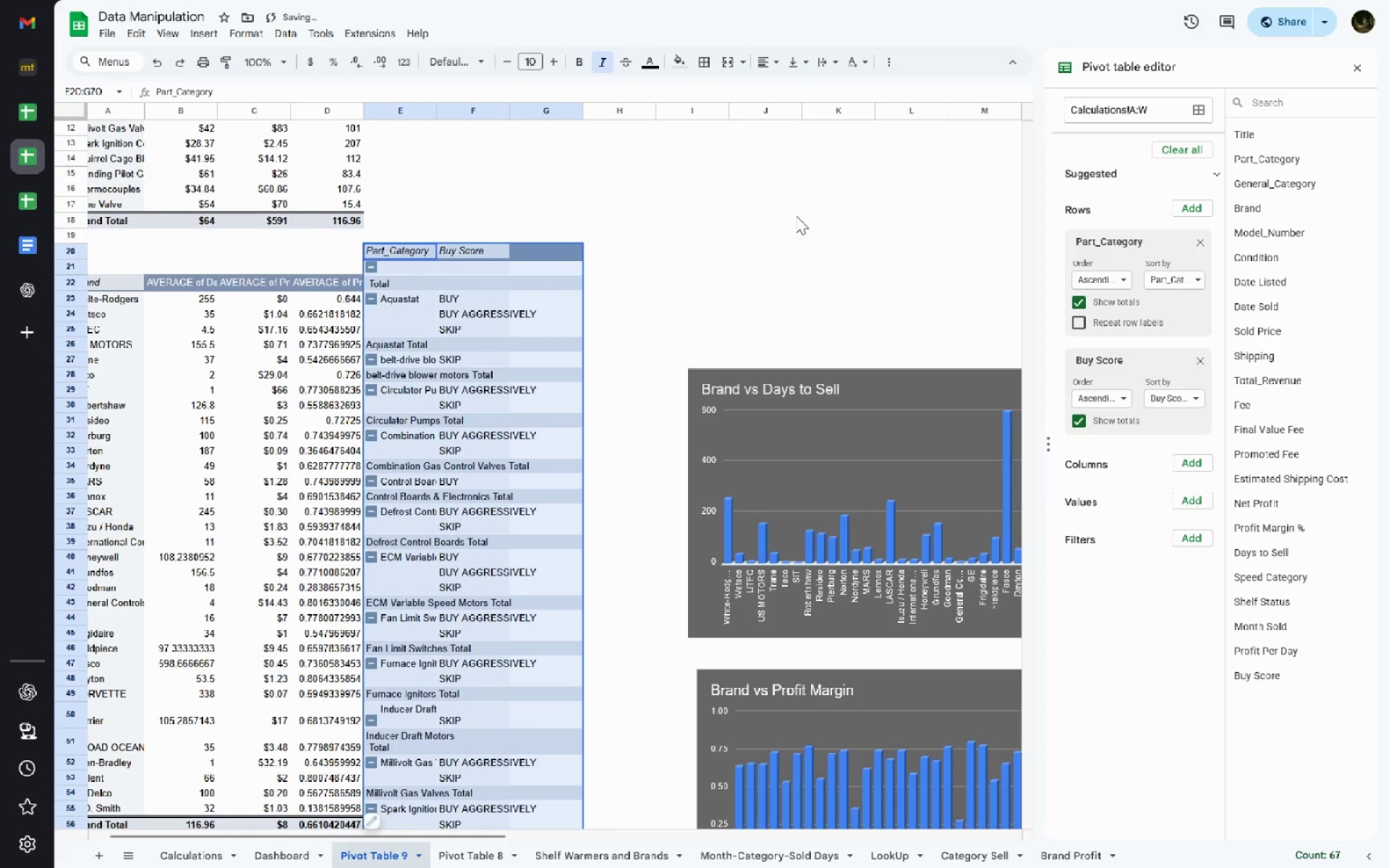 
key(Delete)
 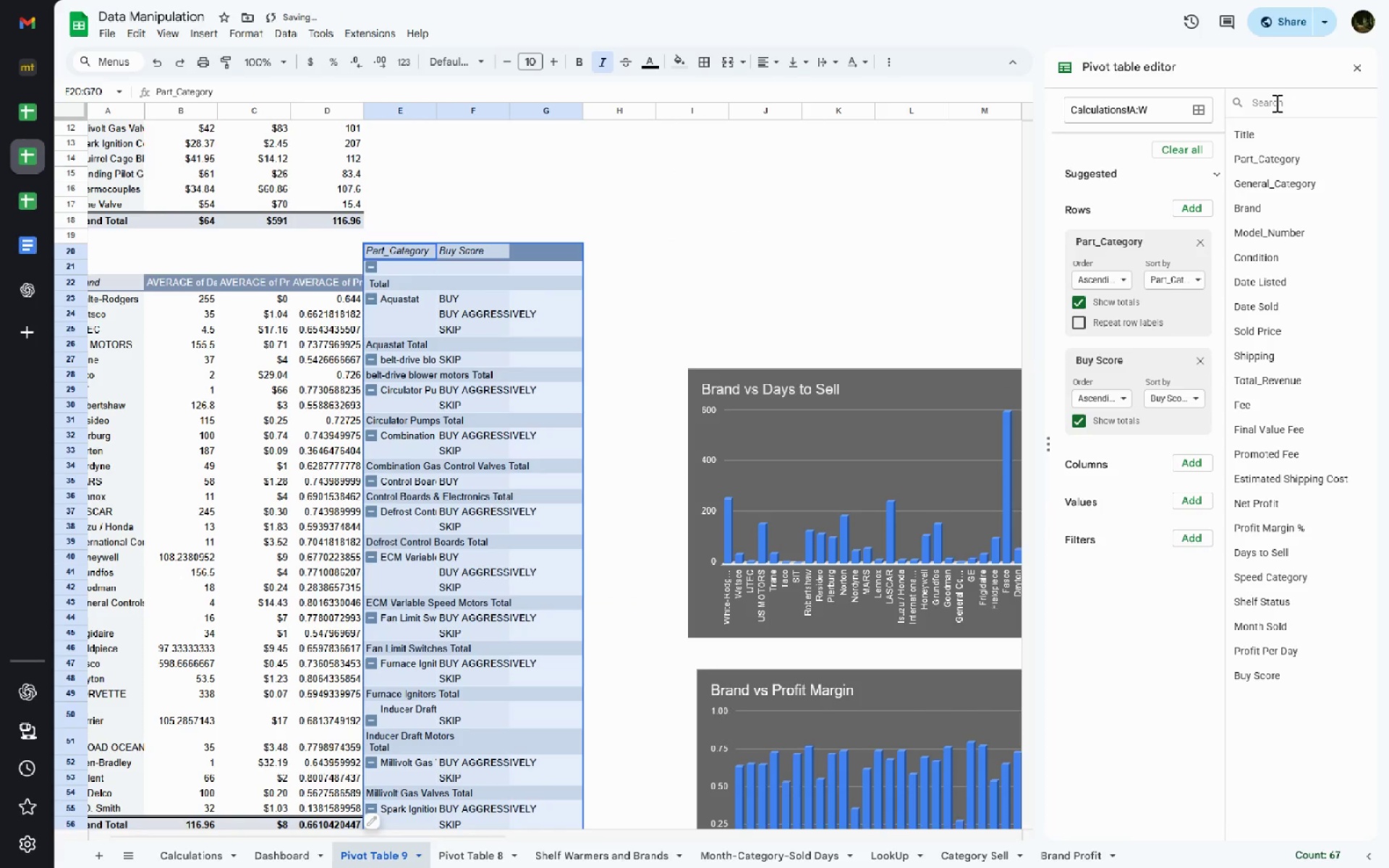 
left_click([1350, 71])
 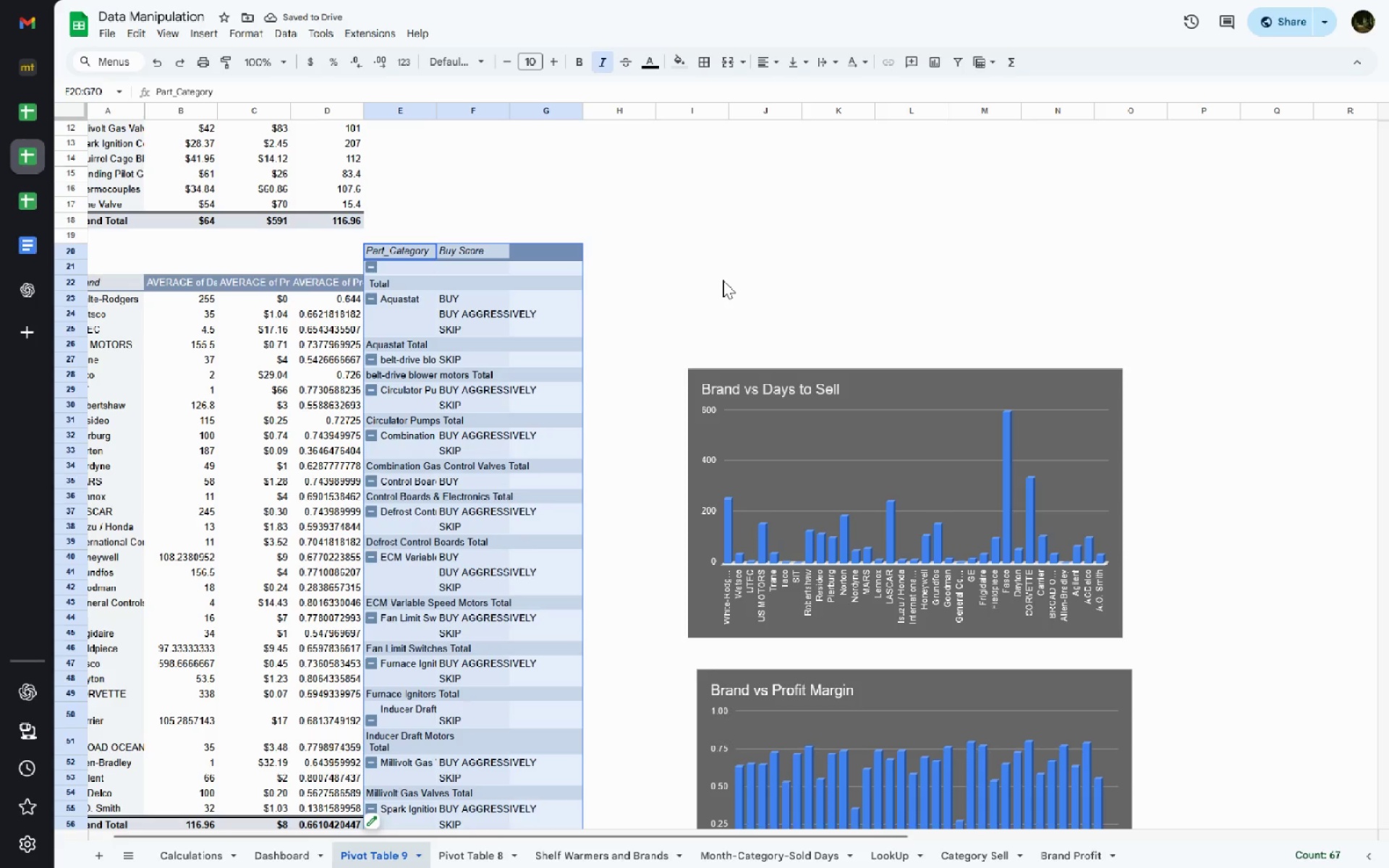 
left_click([606, 238])
 